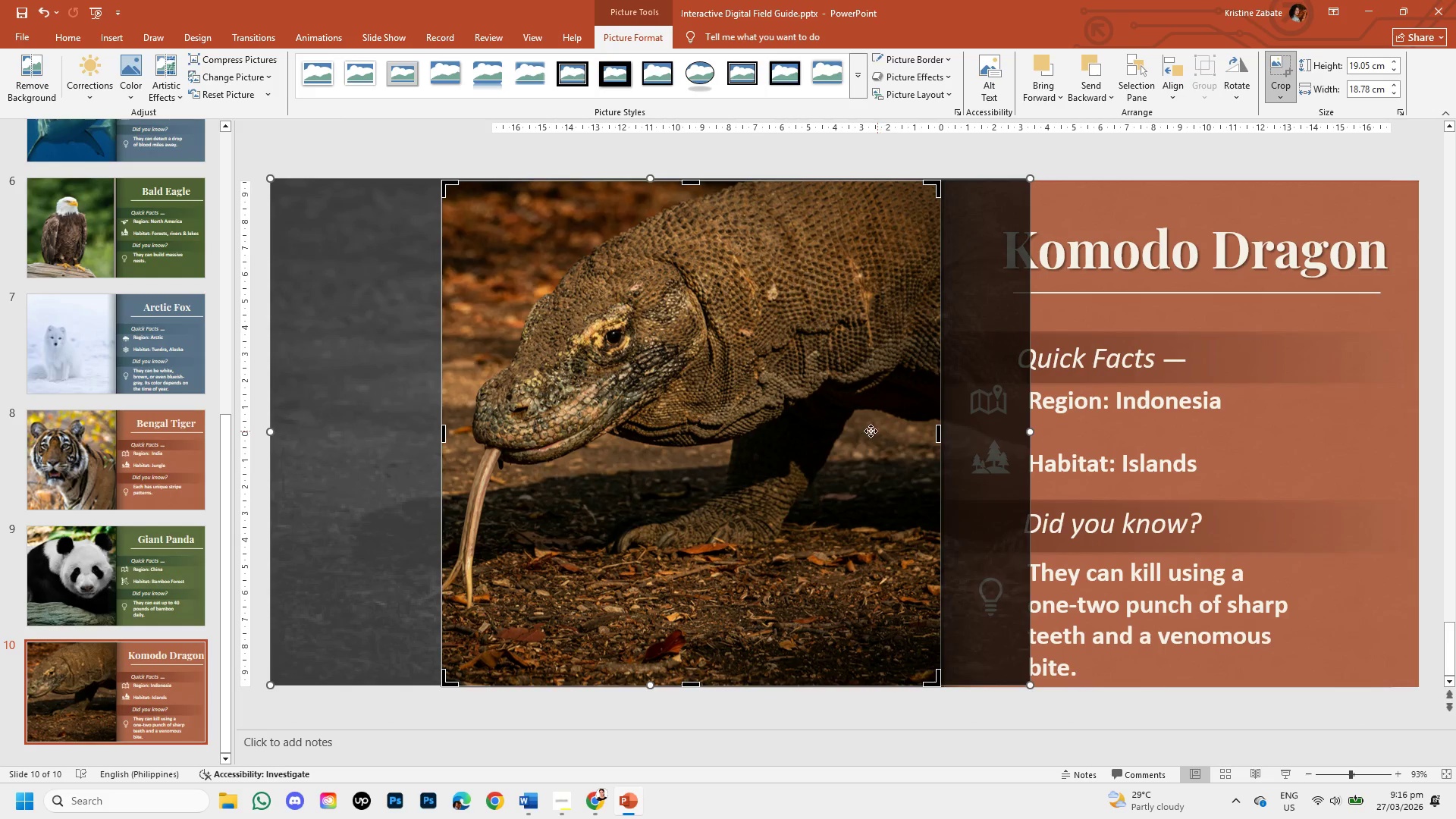 
left_click_drag(start_coordinate=[819, 435], to_coordinate=[846, 433])
 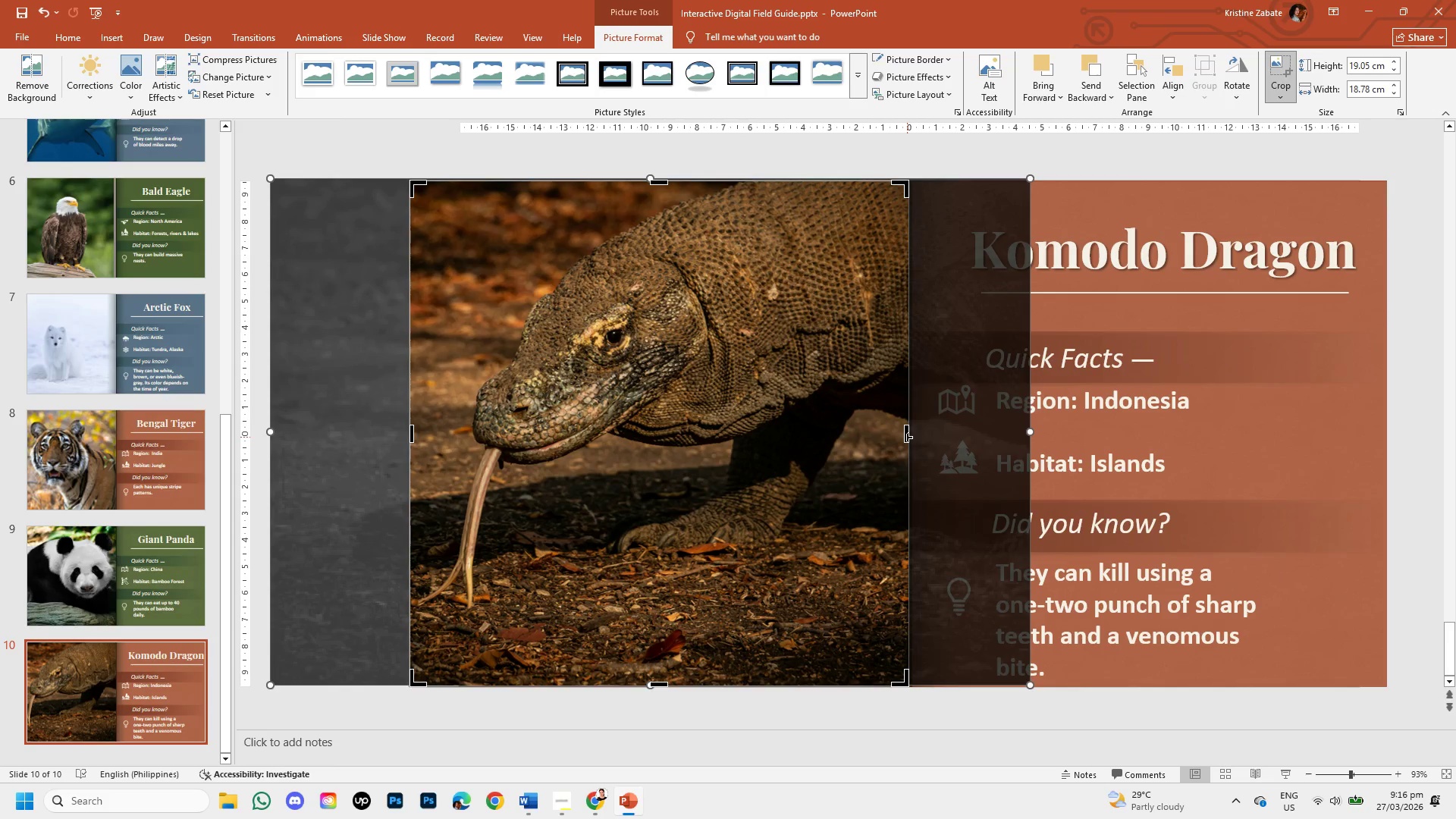 
left_click_drag(start_coordinate=[908, 435], to_coordinate=[822, 426])
 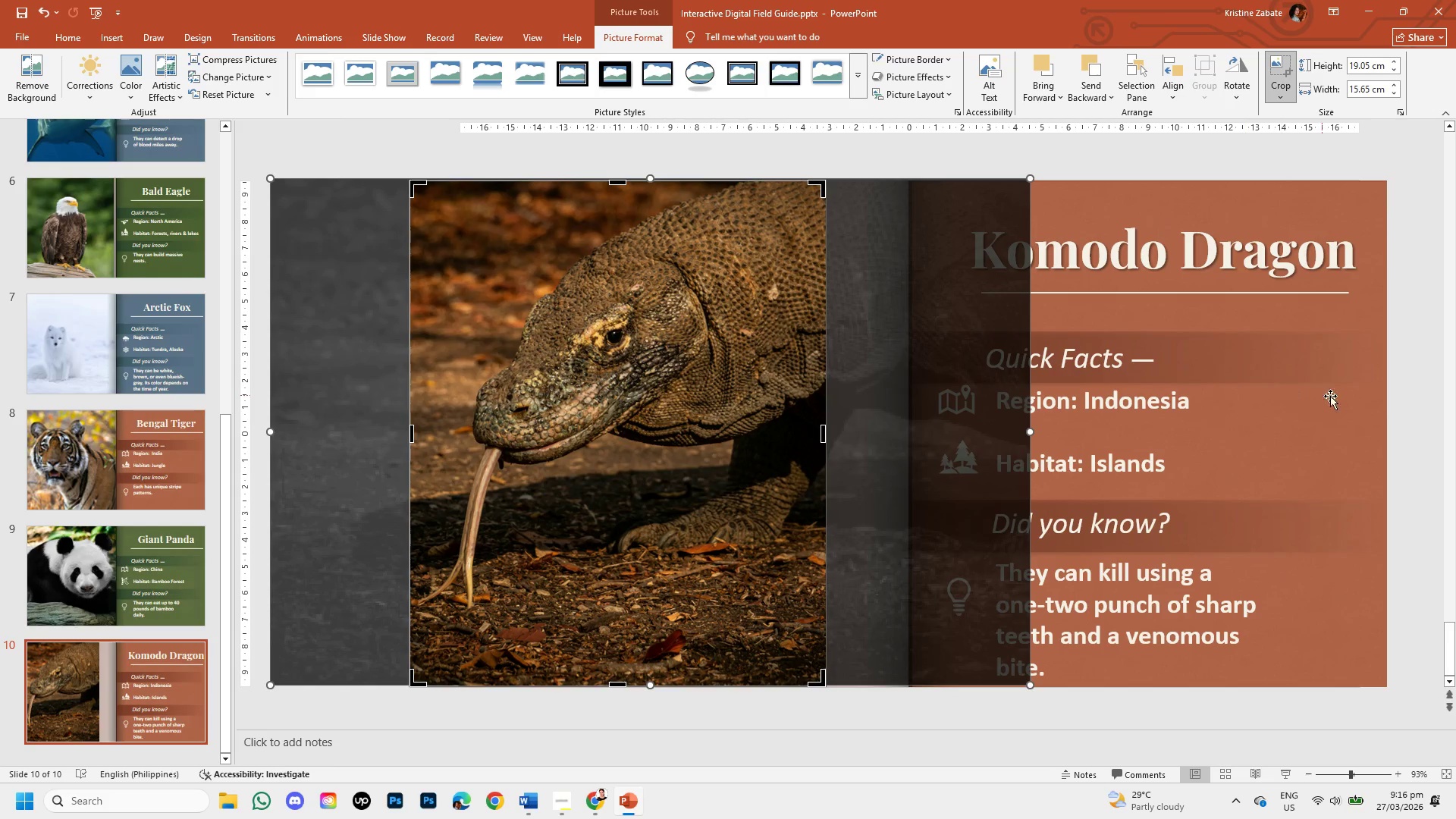 
left_click([1407, 407])
 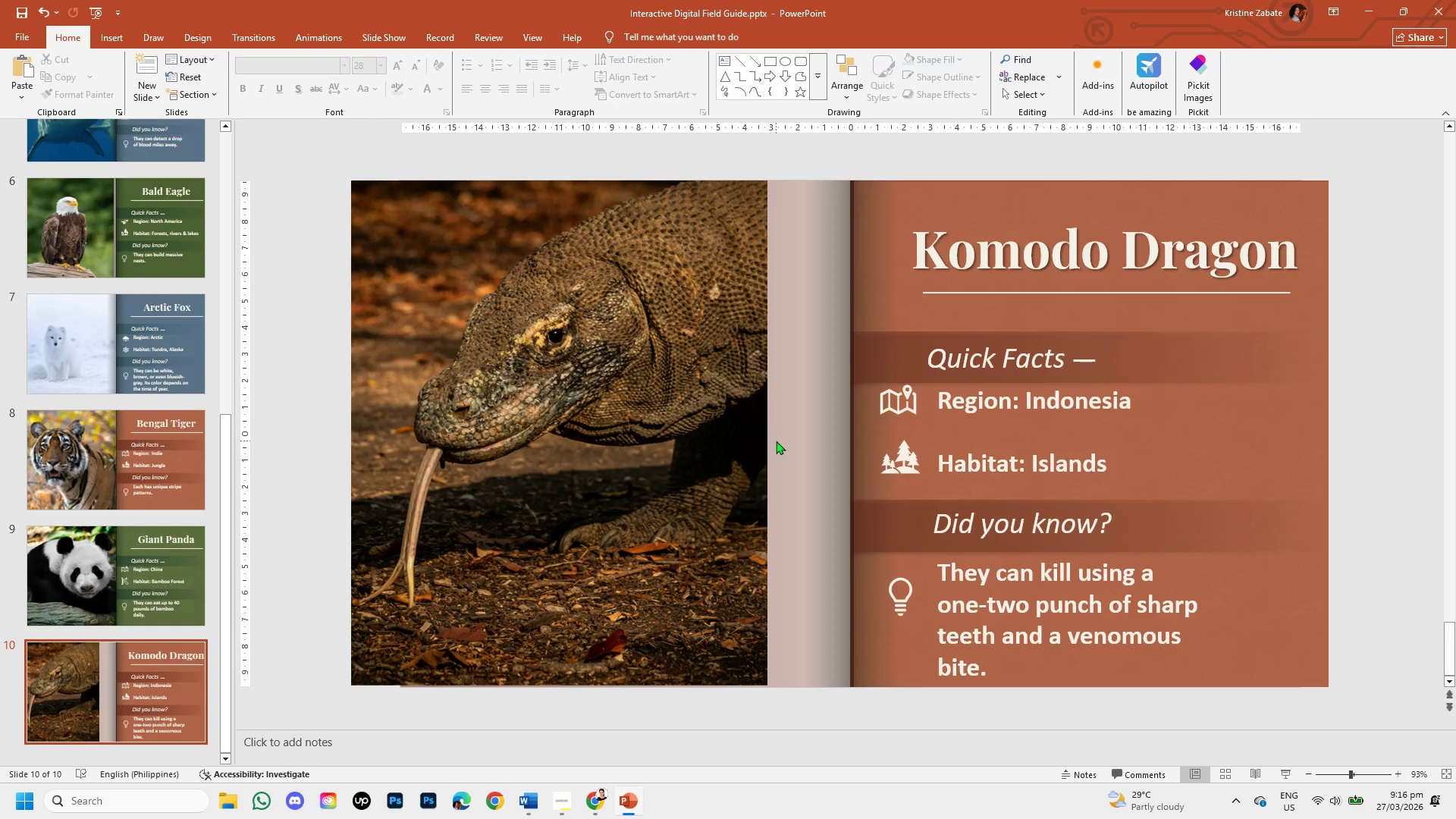 
key(Shift+ShiftLeft)
 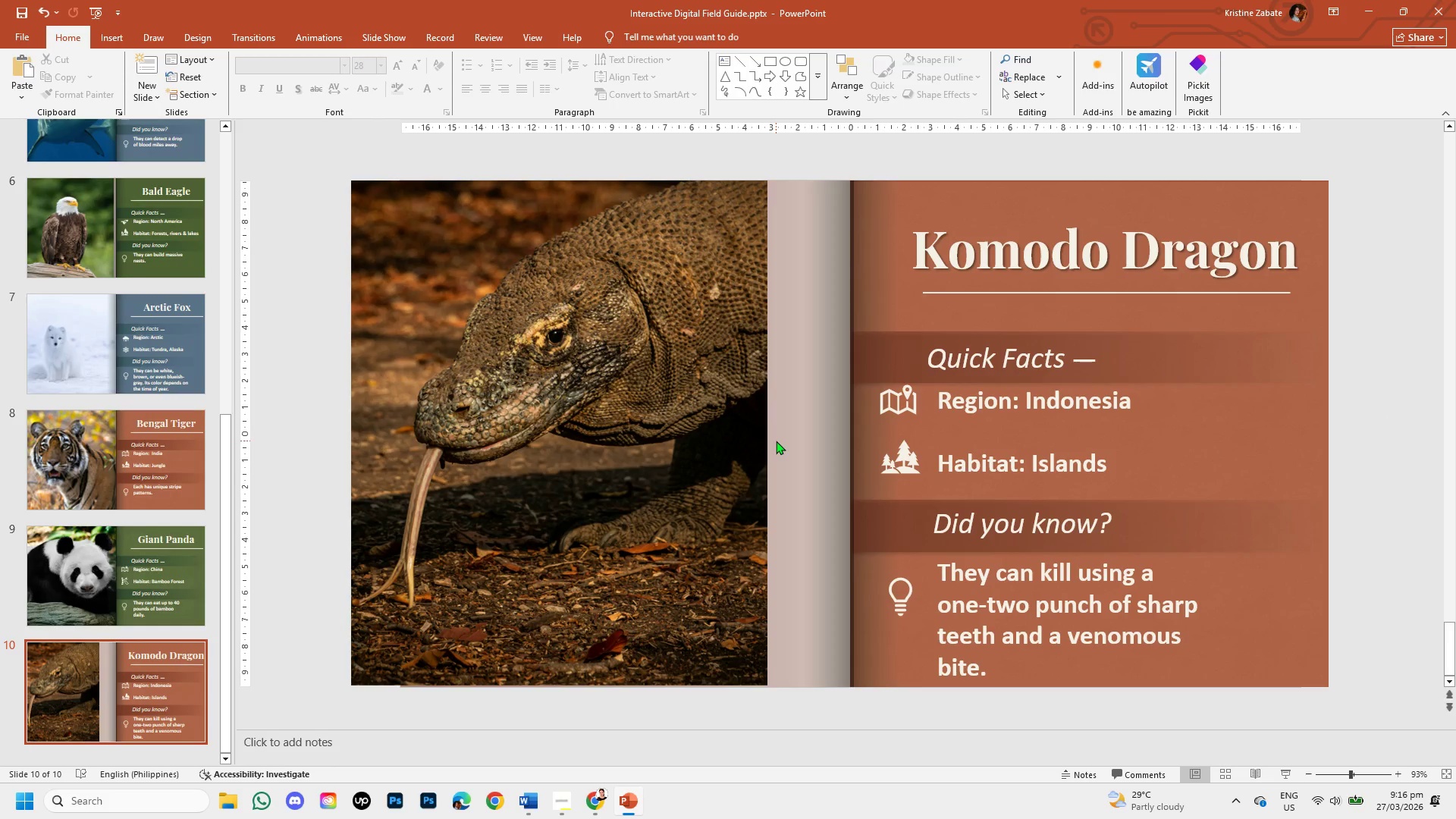 
key(Control+Z)
 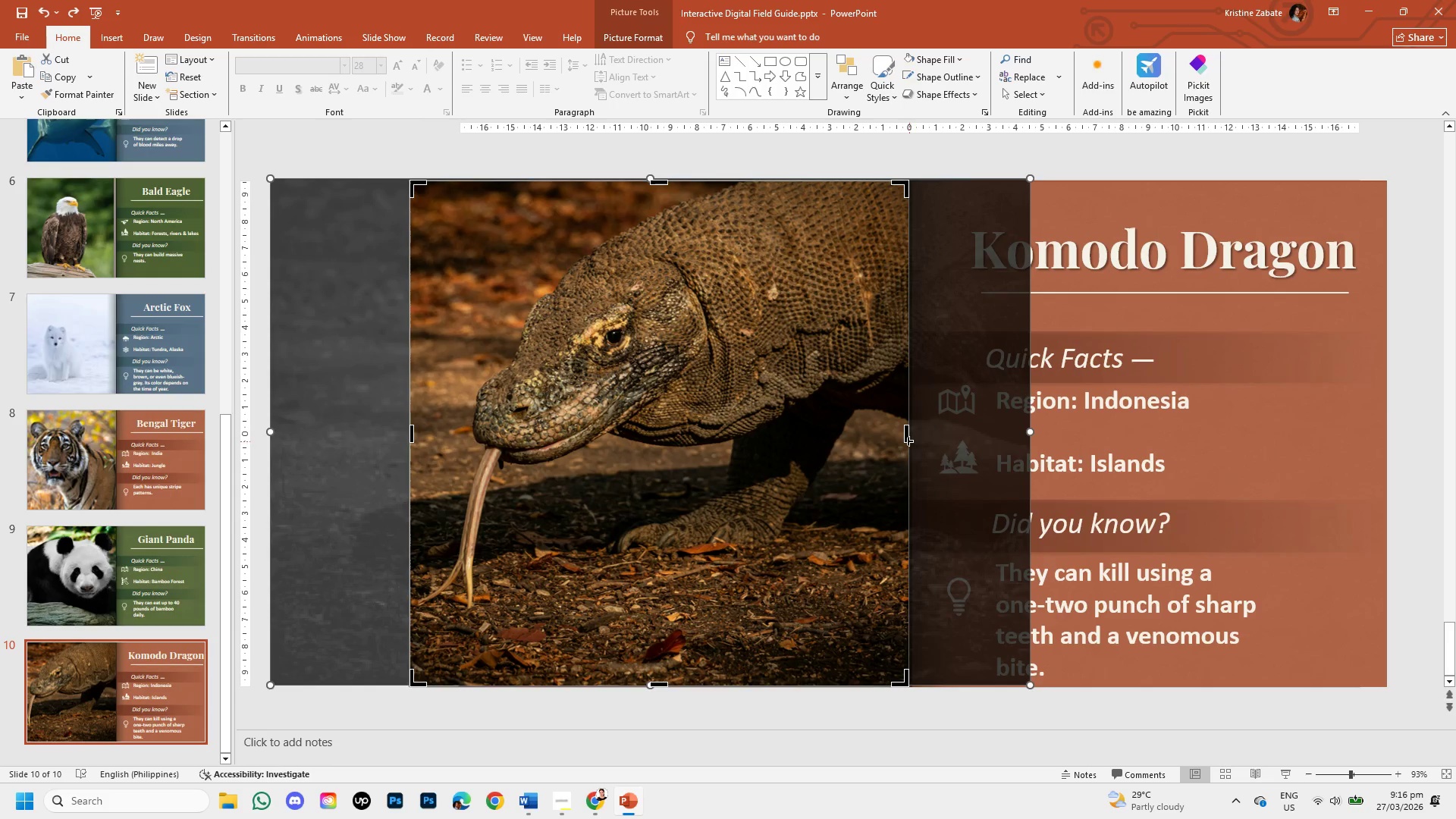 
left_click_drag(start_coordinate=[904, 440], to_coordinate=[918, 442])
 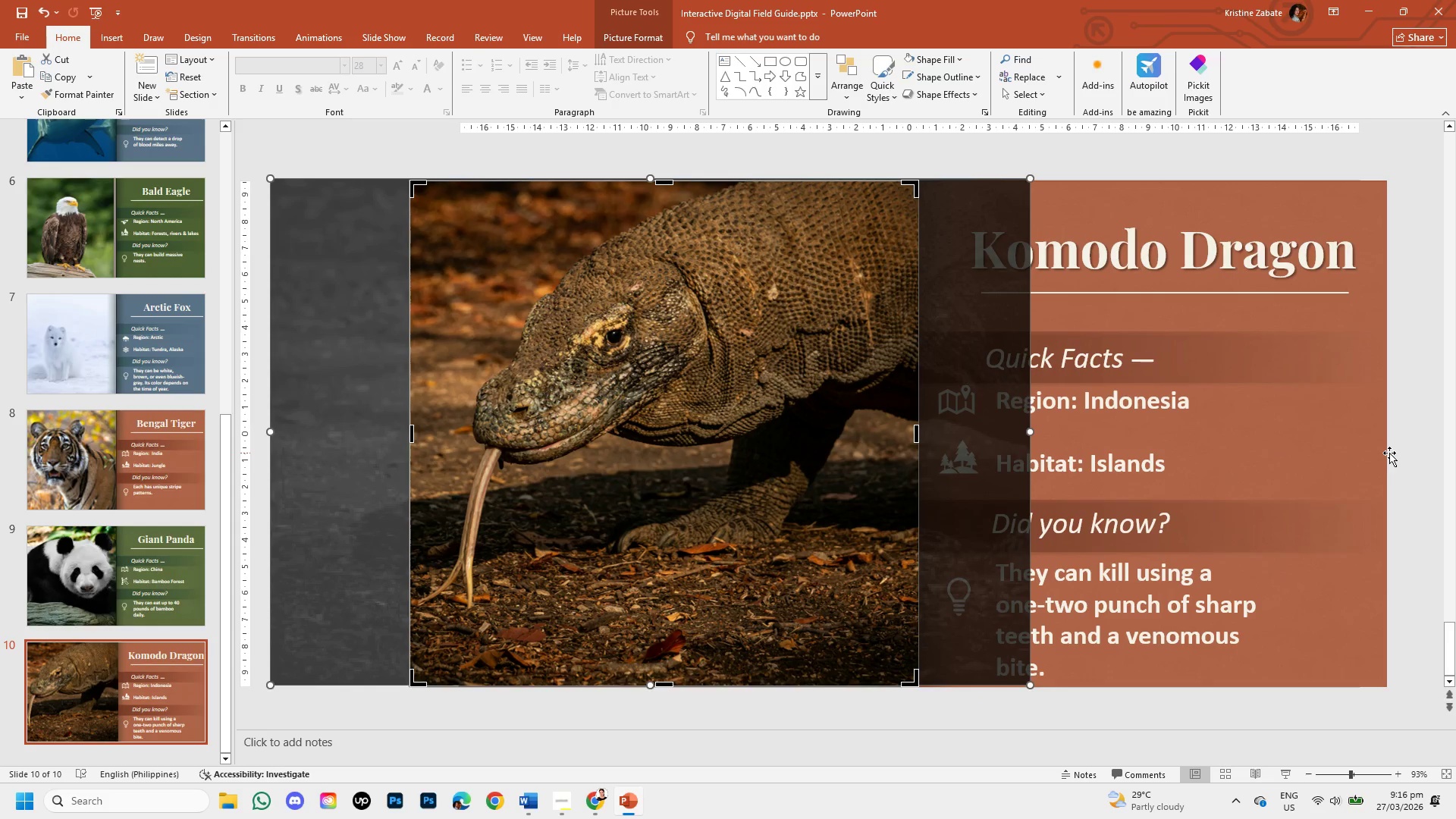 
left_click([1392, 453])
 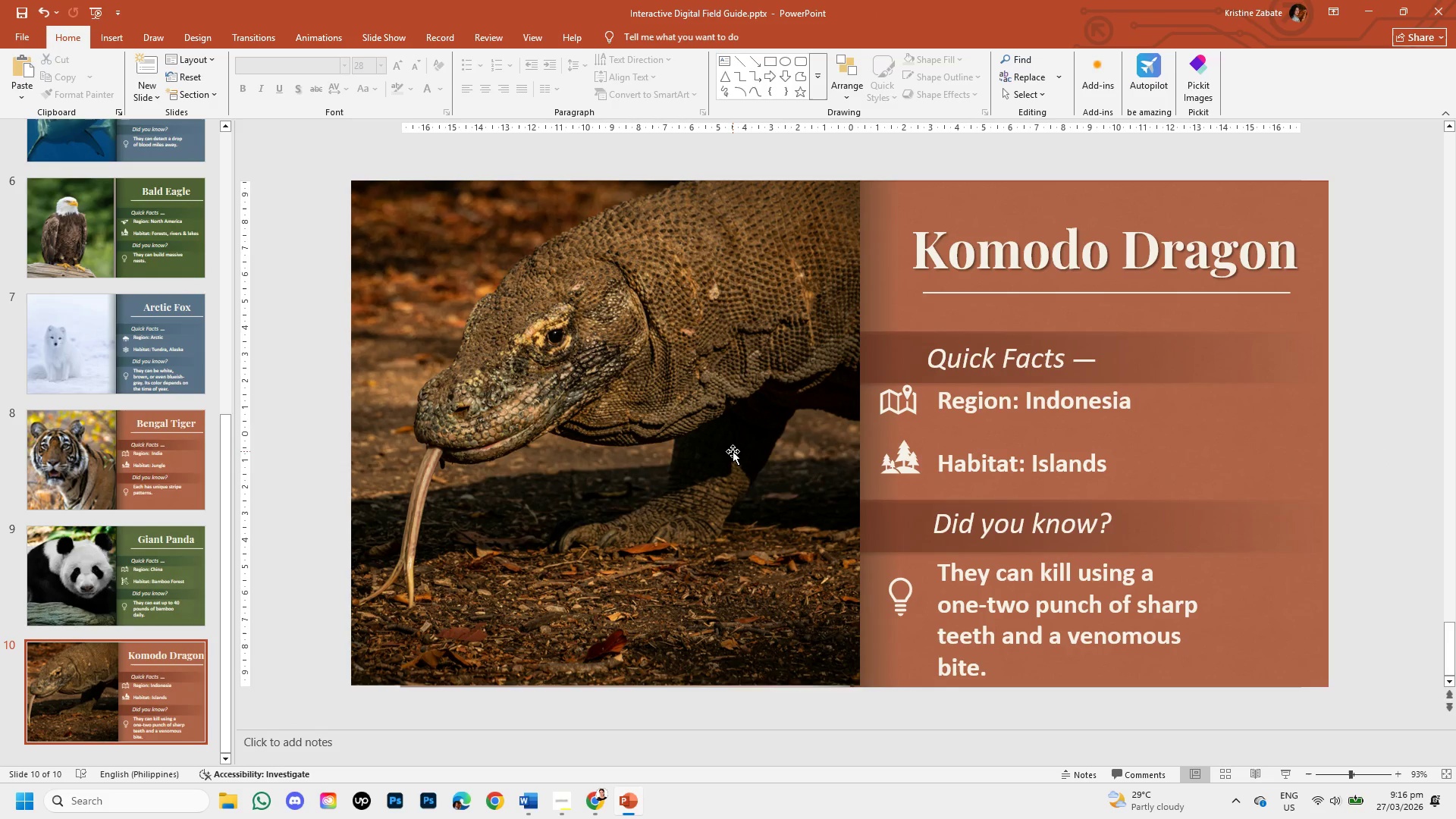 
right_click([733, 451])
 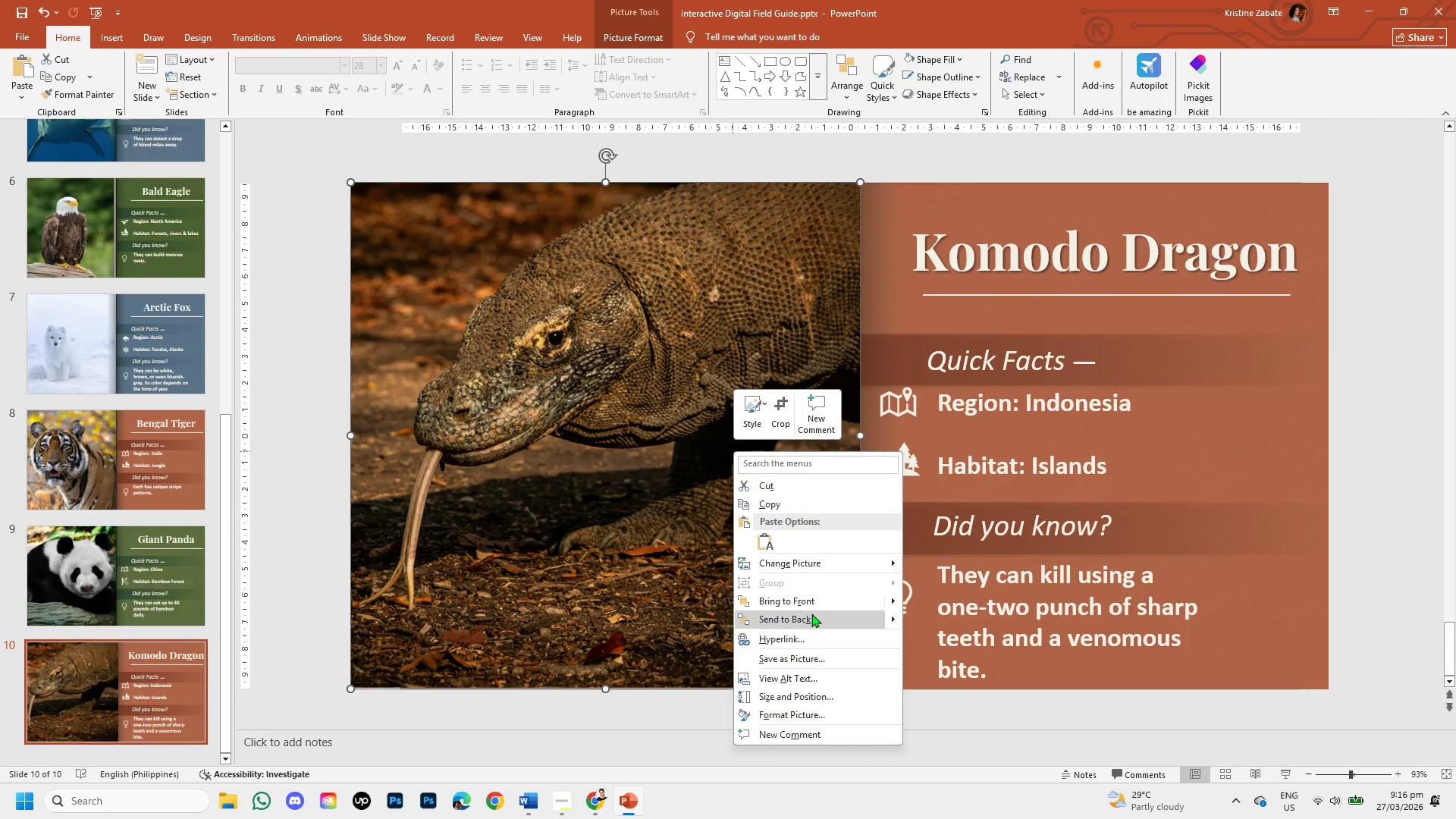 
left_click([811, 613])
 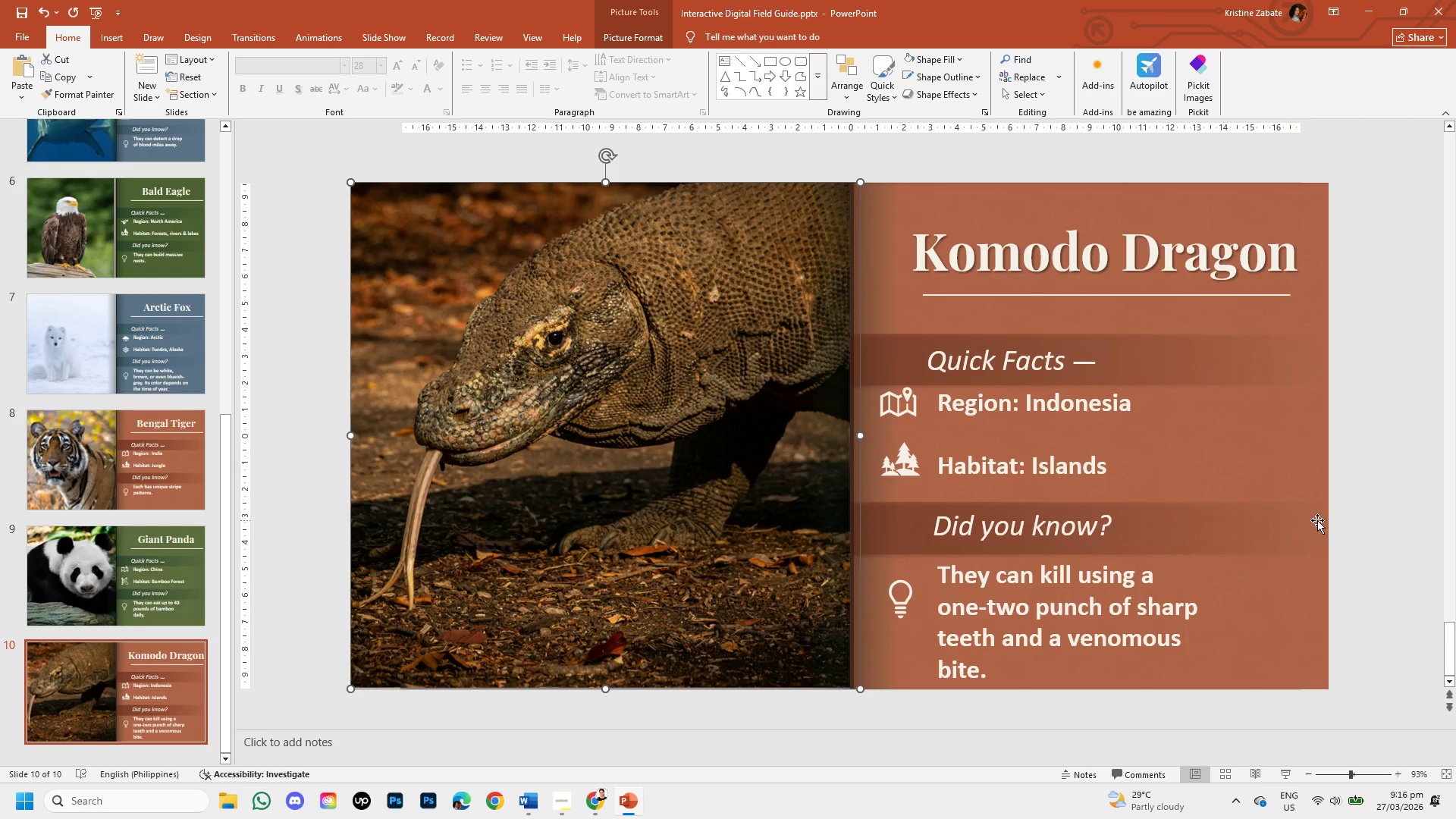 
left_click([1367, 531])
 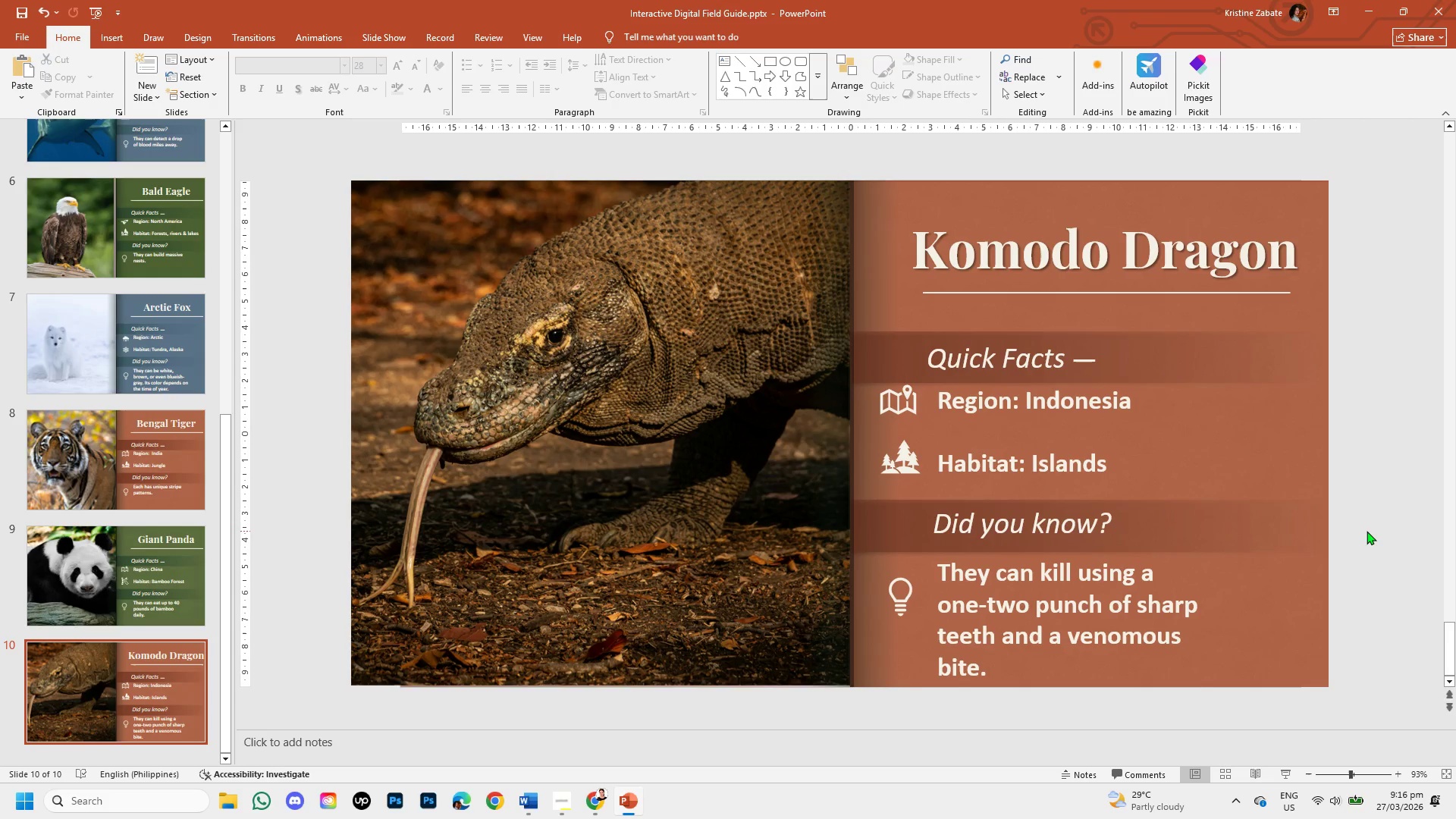 
wait(8.69)
 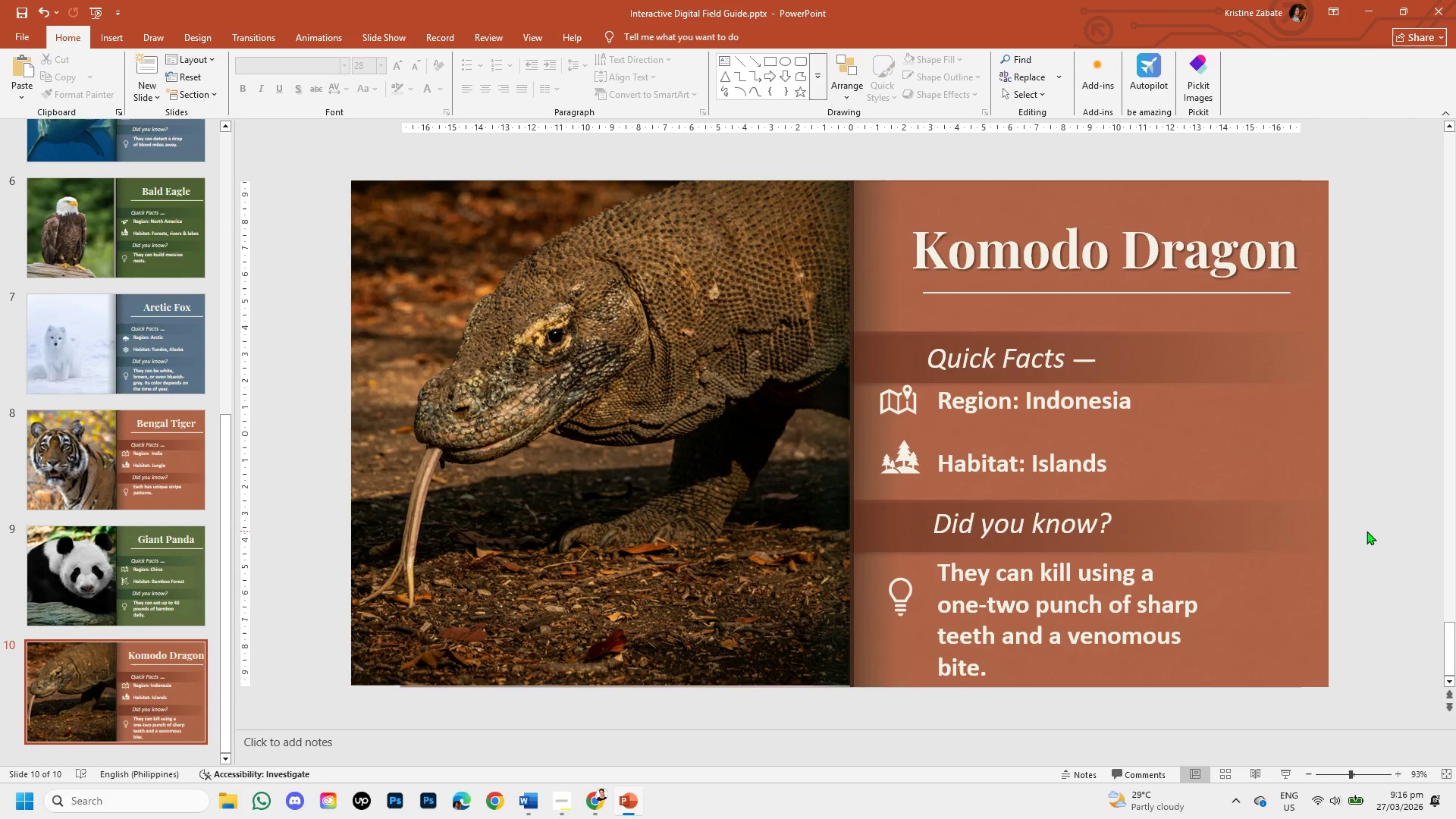 
left_click([116, 40])
 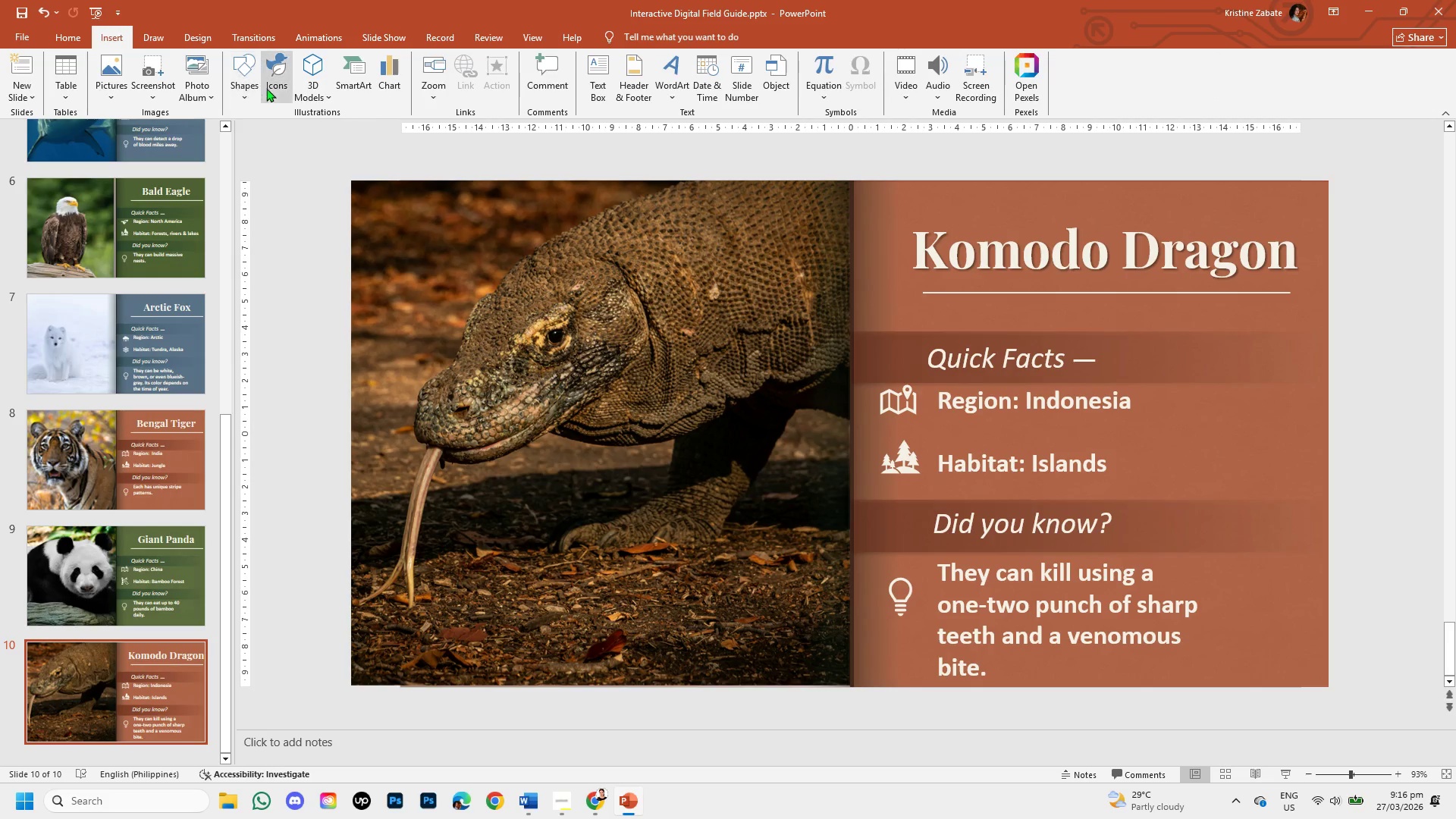 
left_click([274, 90])
 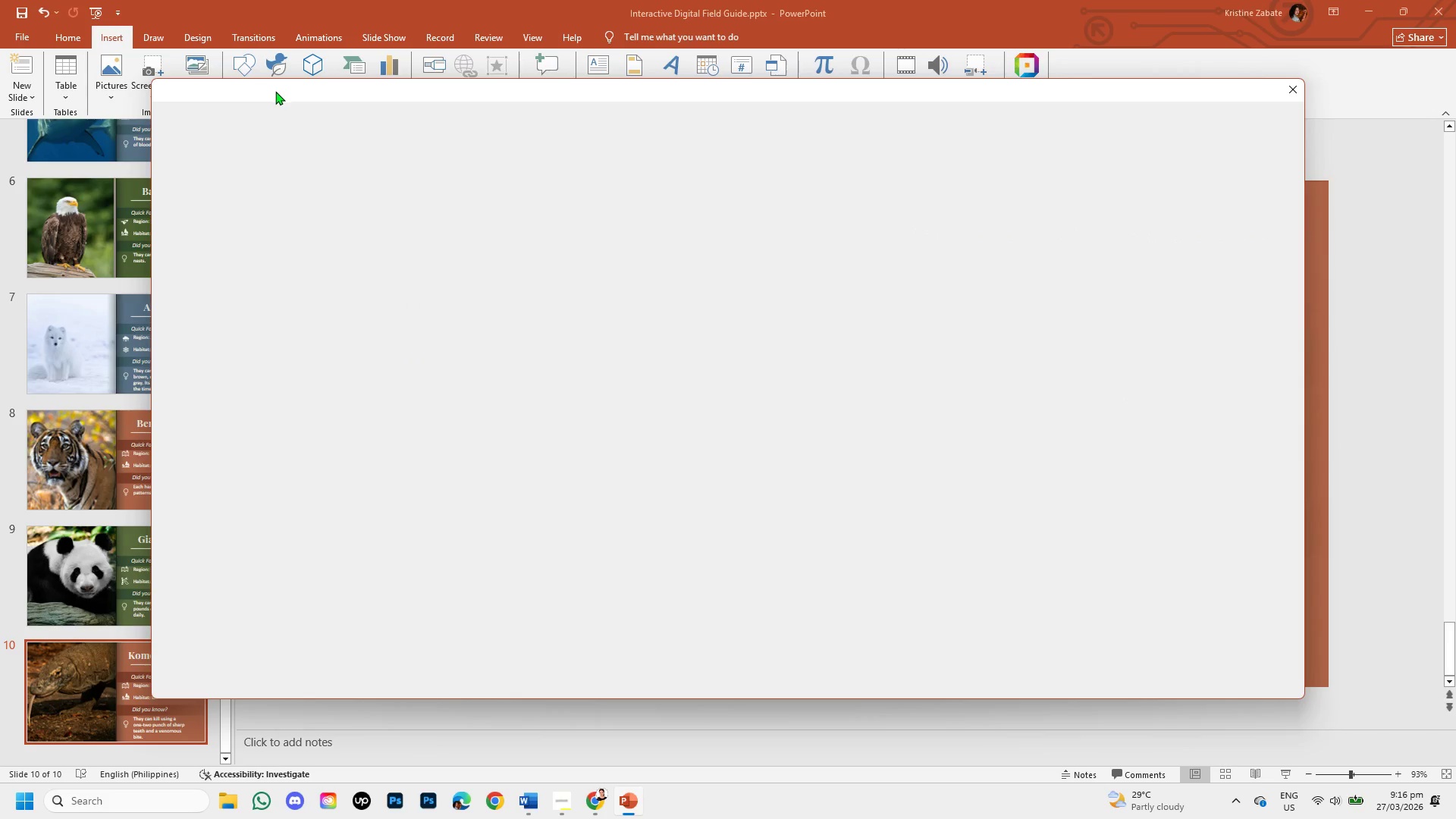 
mouse_move([403, 151])
 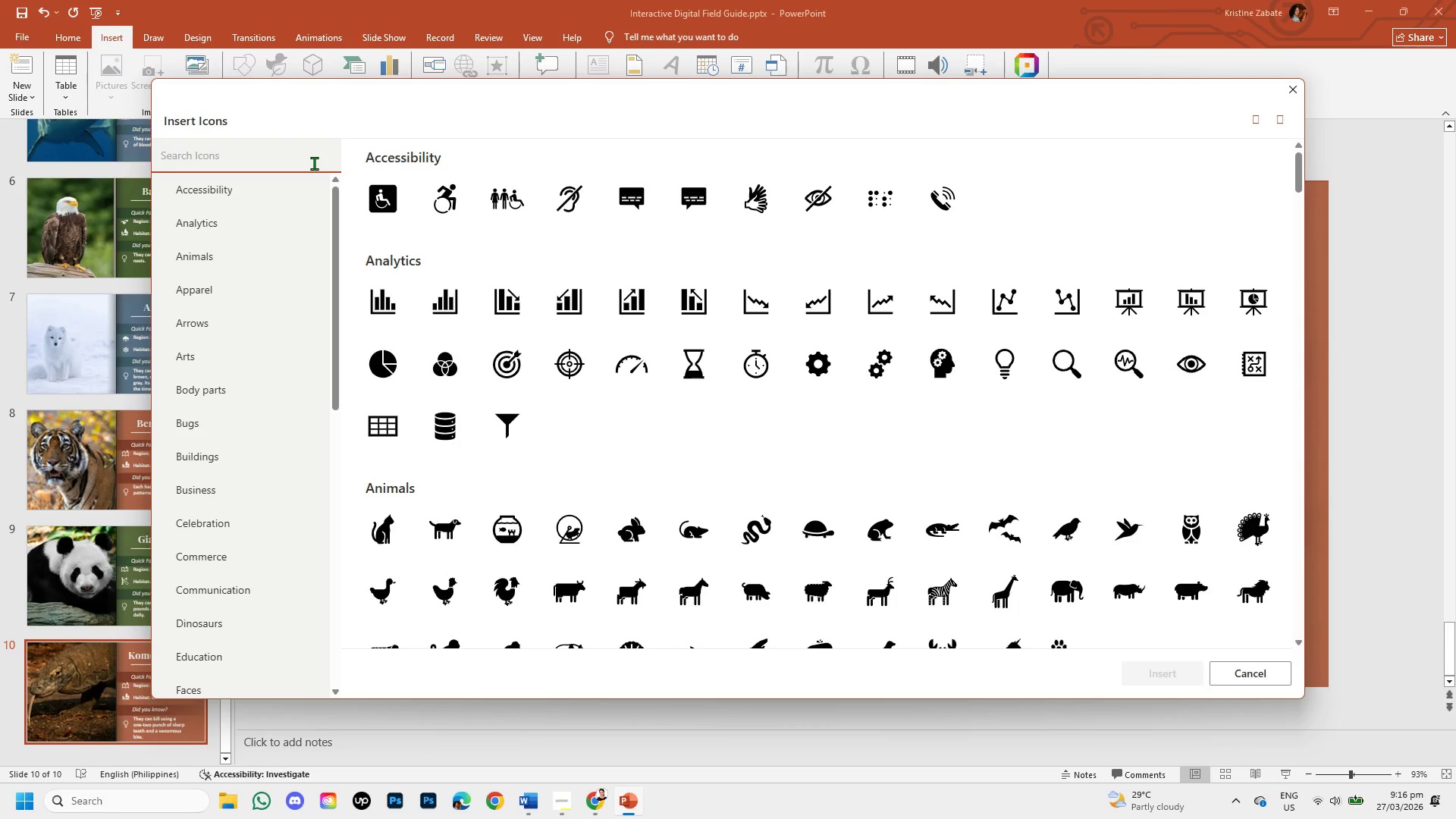 
left_click([314, 163])
 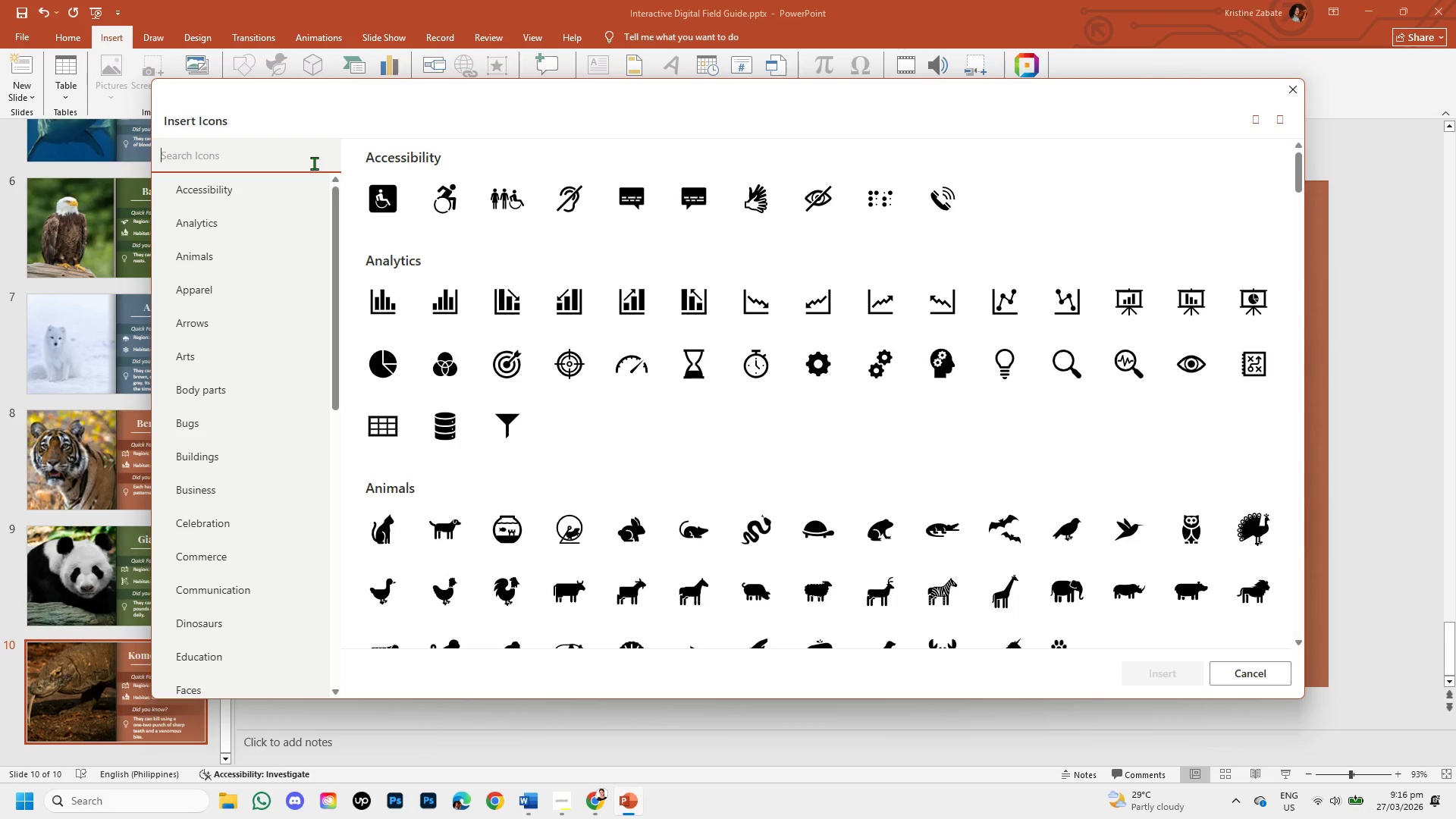 
type(island)
 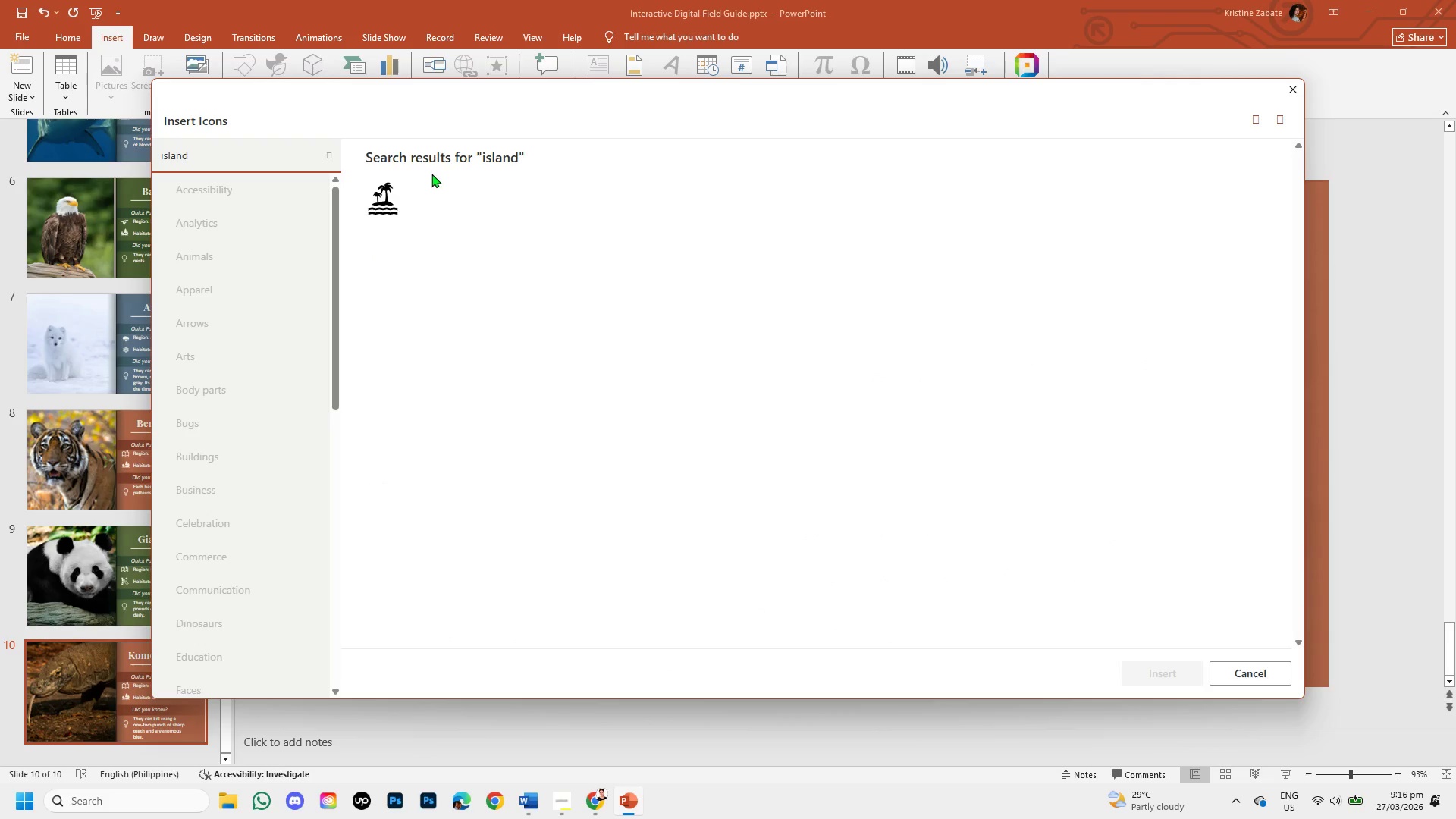 
left_click([382, 202])
 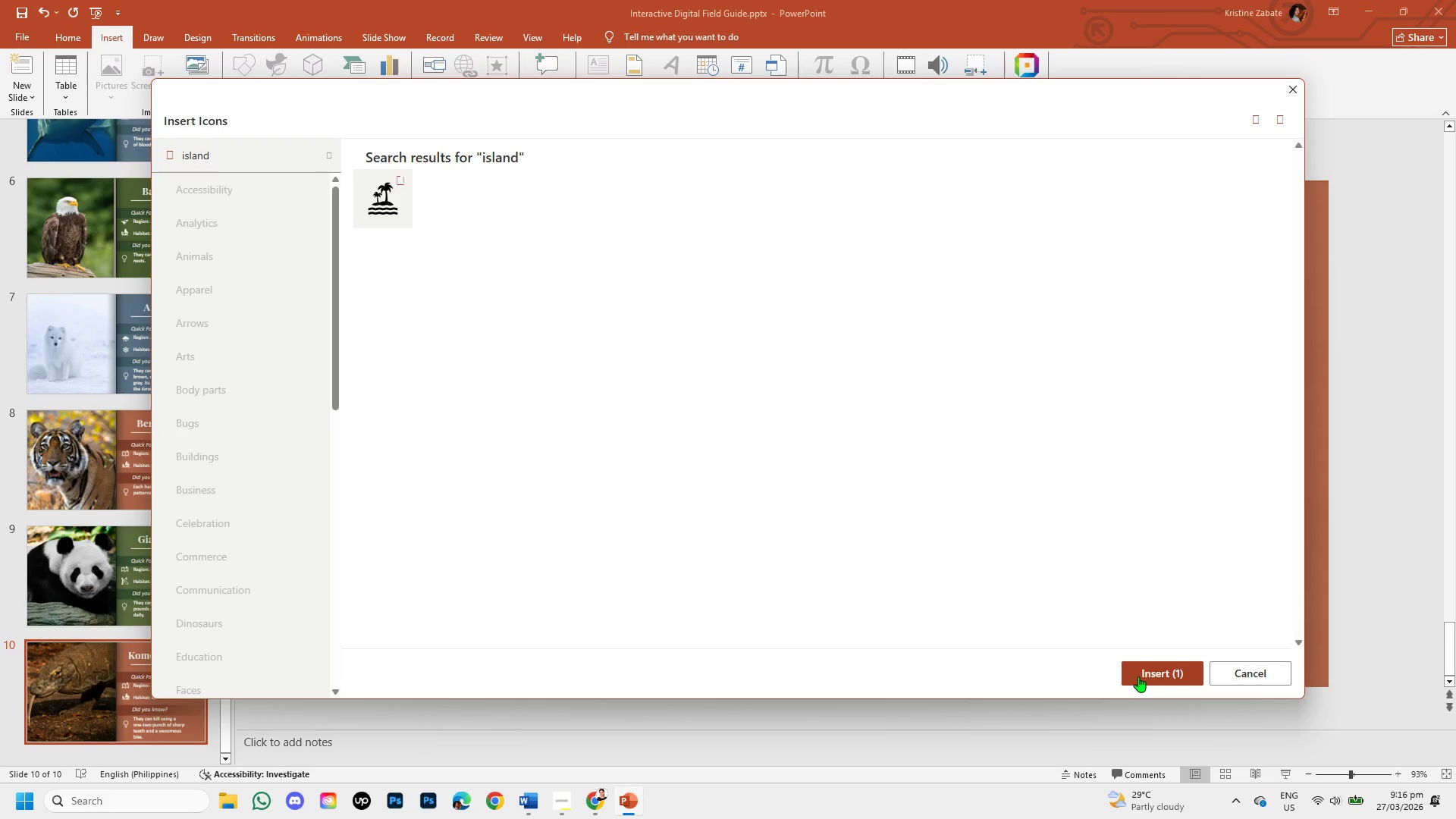 
wait(5.78)
 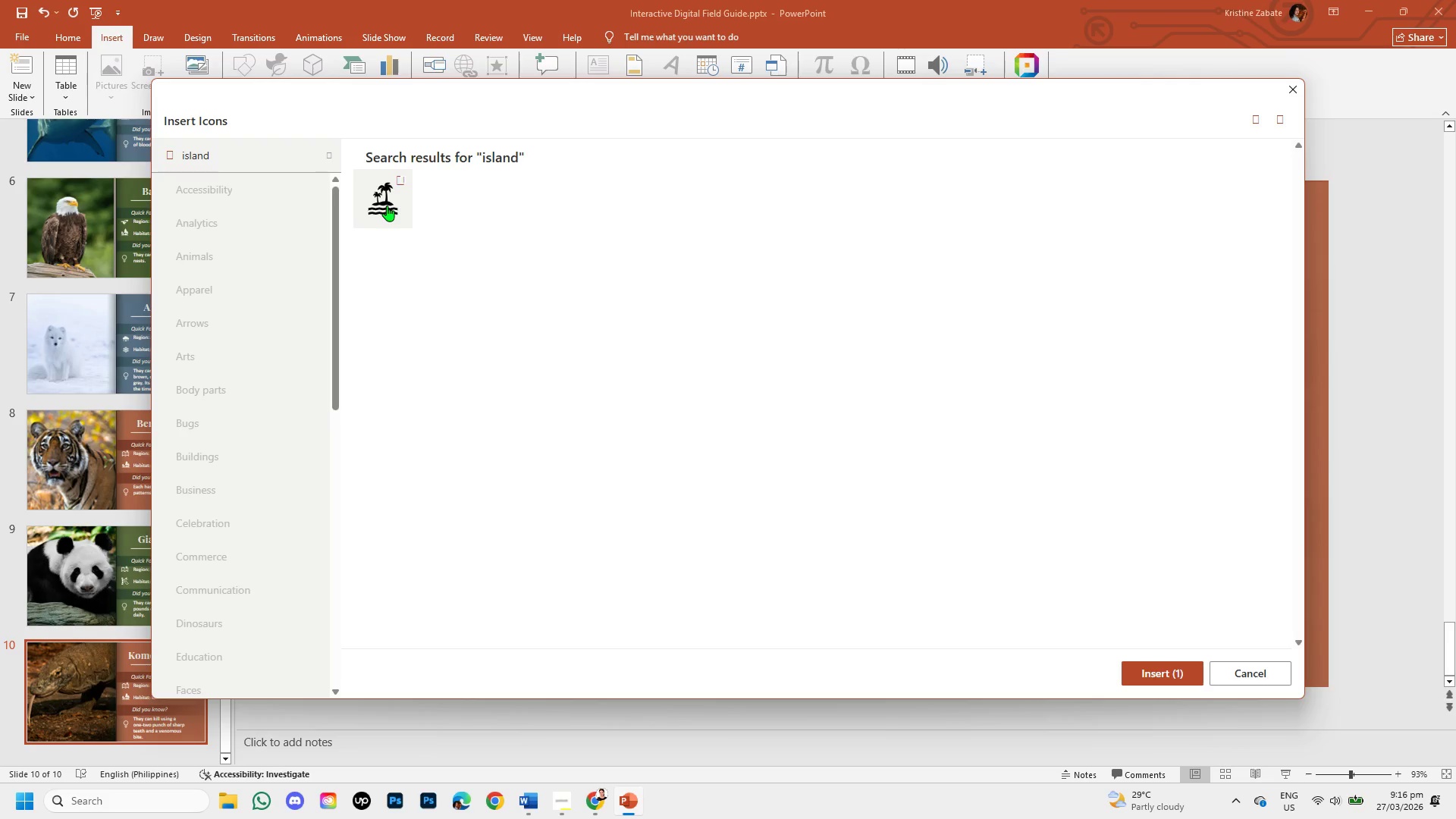 
left_click([1138, 676])
 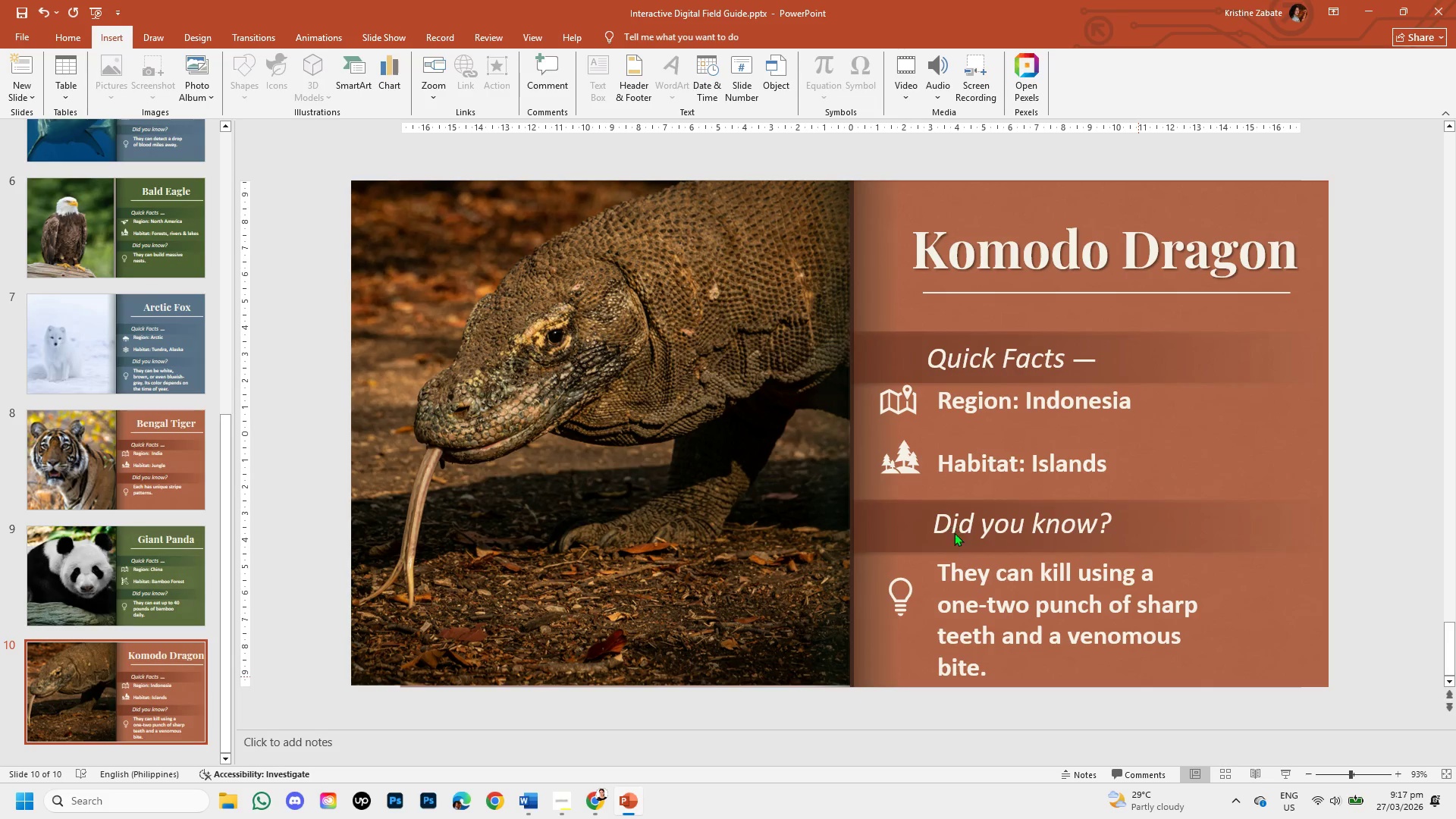 
mouse_move([879, 472])
 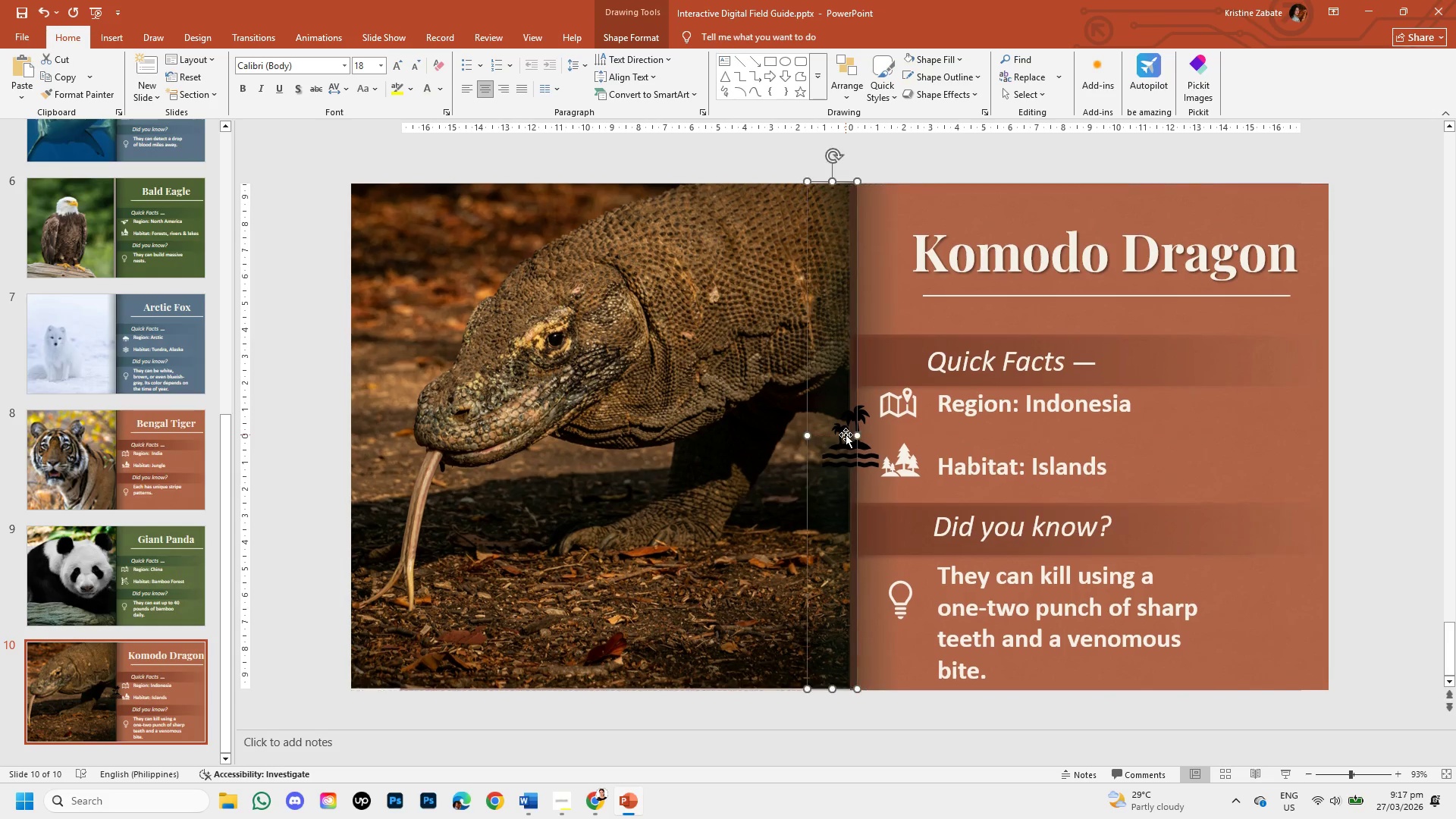 
key(Control+Z)
 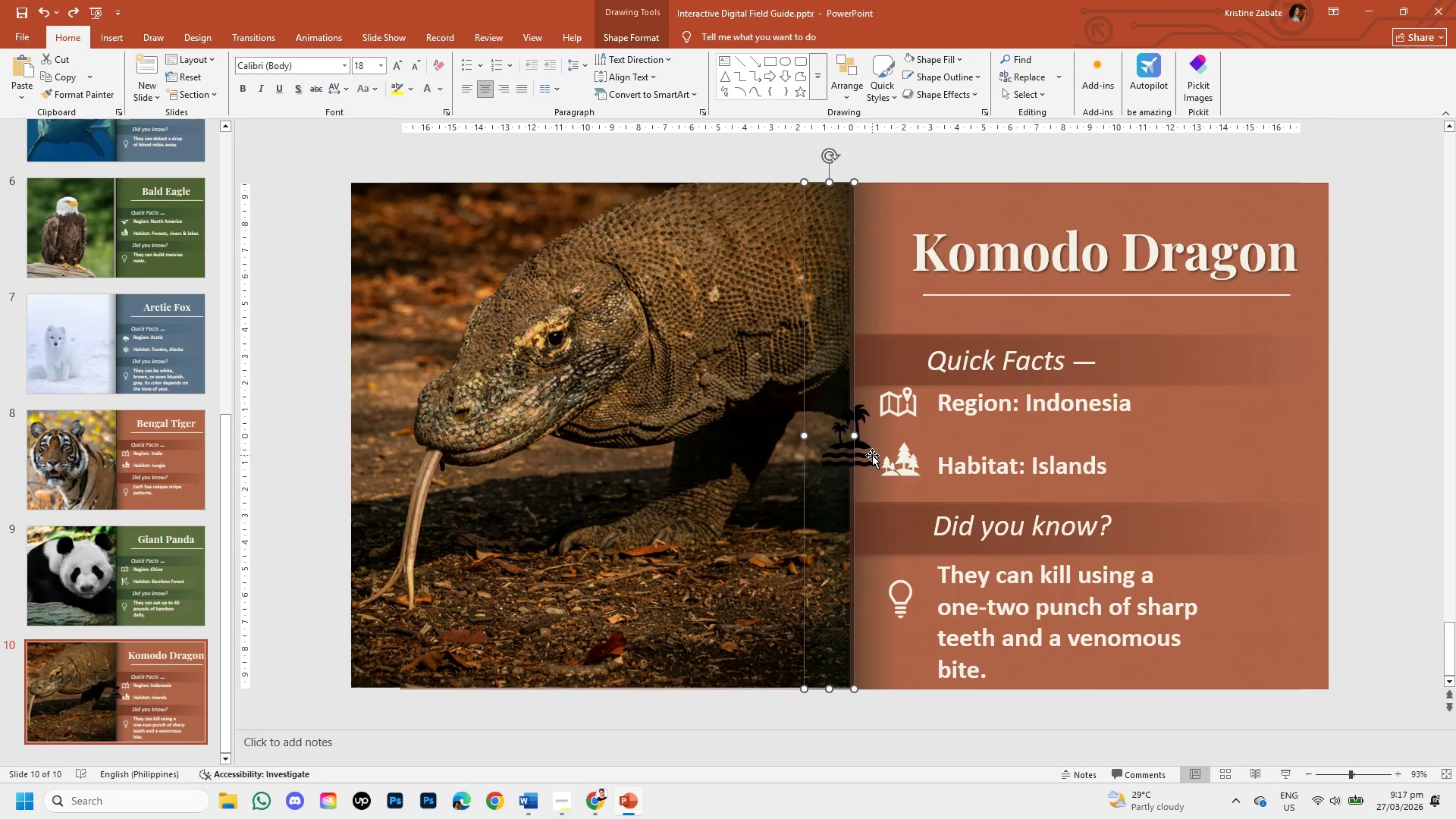 
left_click([872, 455])
 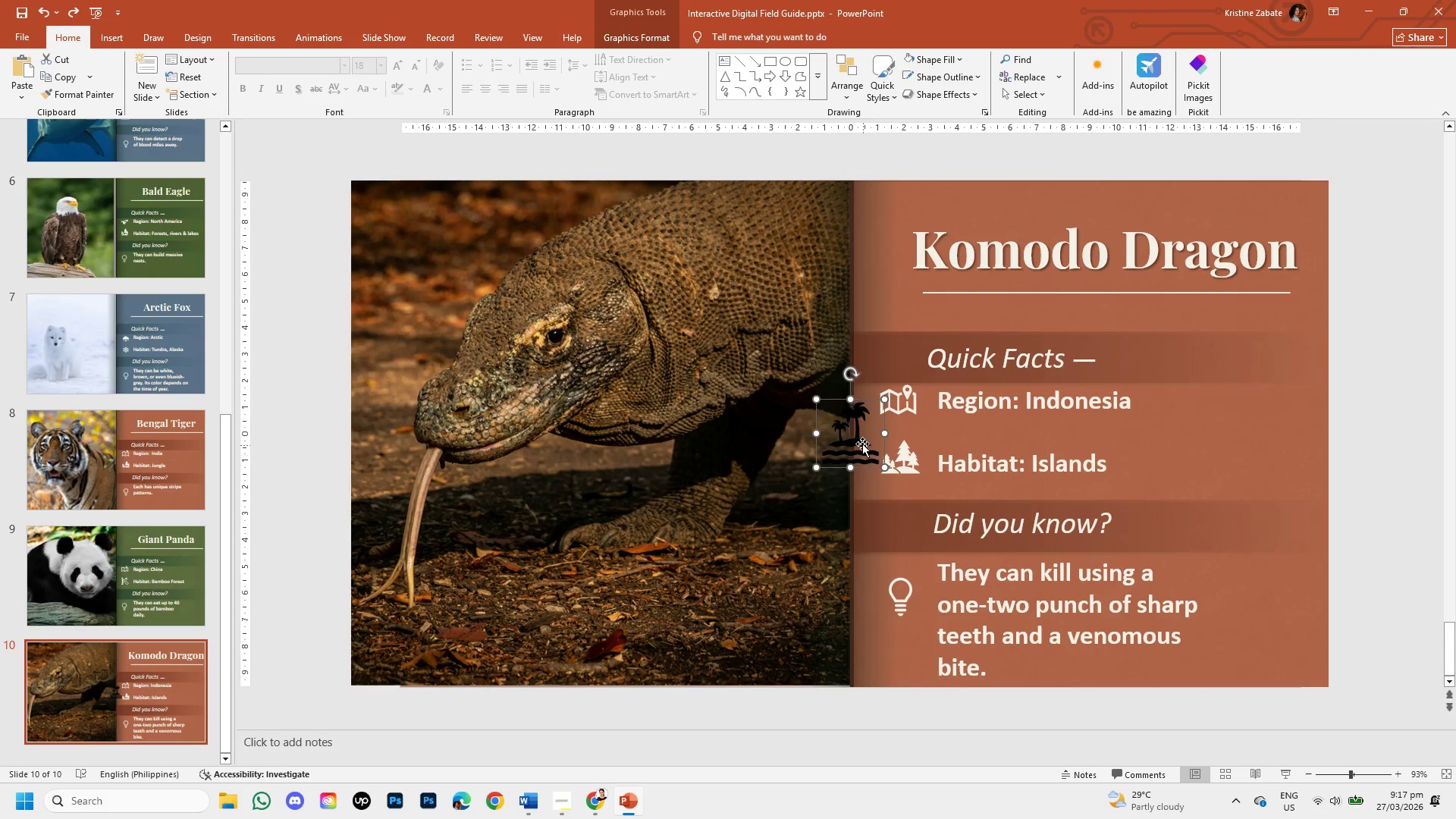 
left_click_drag(start_coordinate=[862, 444], to_coordinate=[1195, 461])
 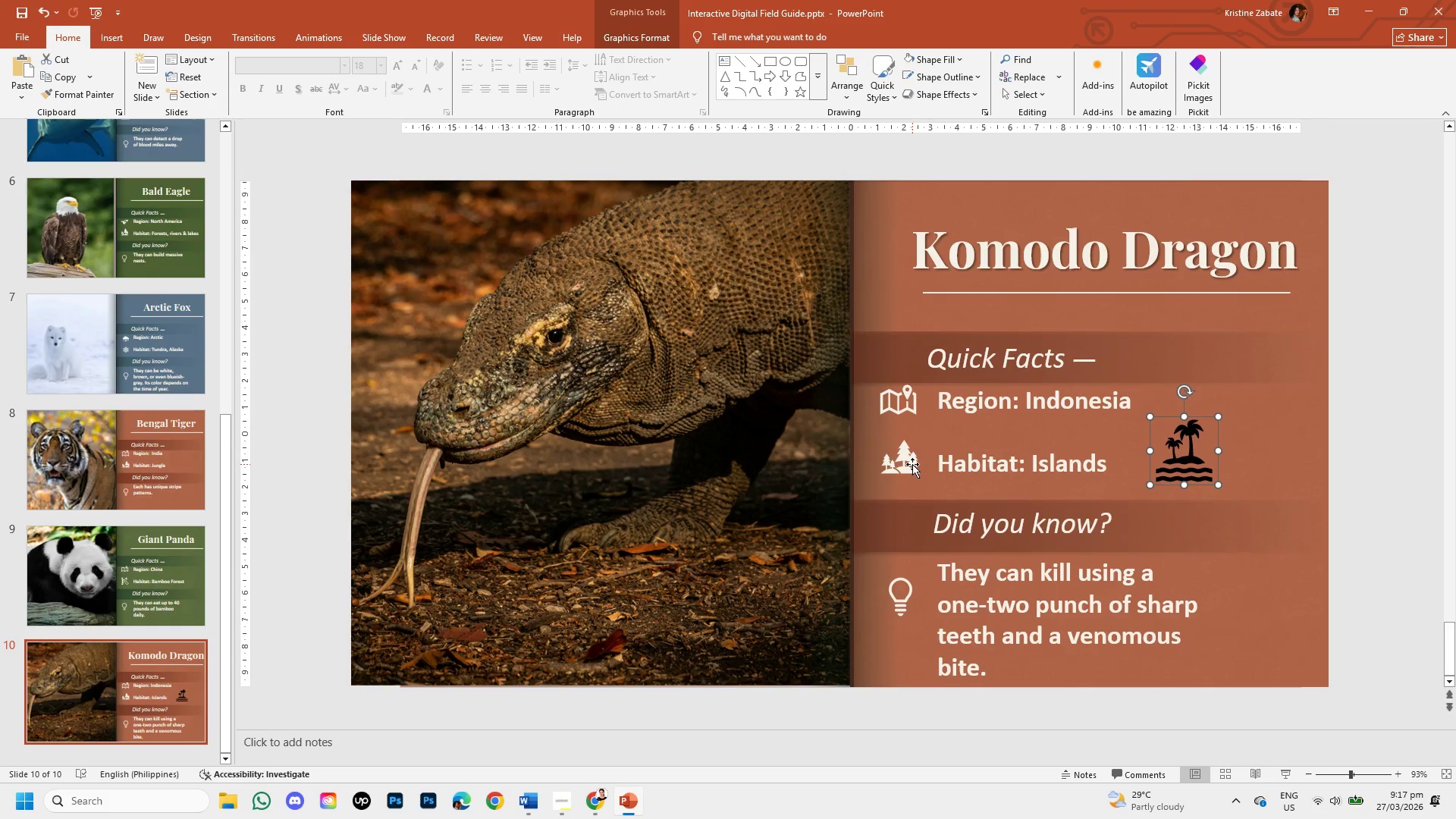 
left_click([908, 463])
 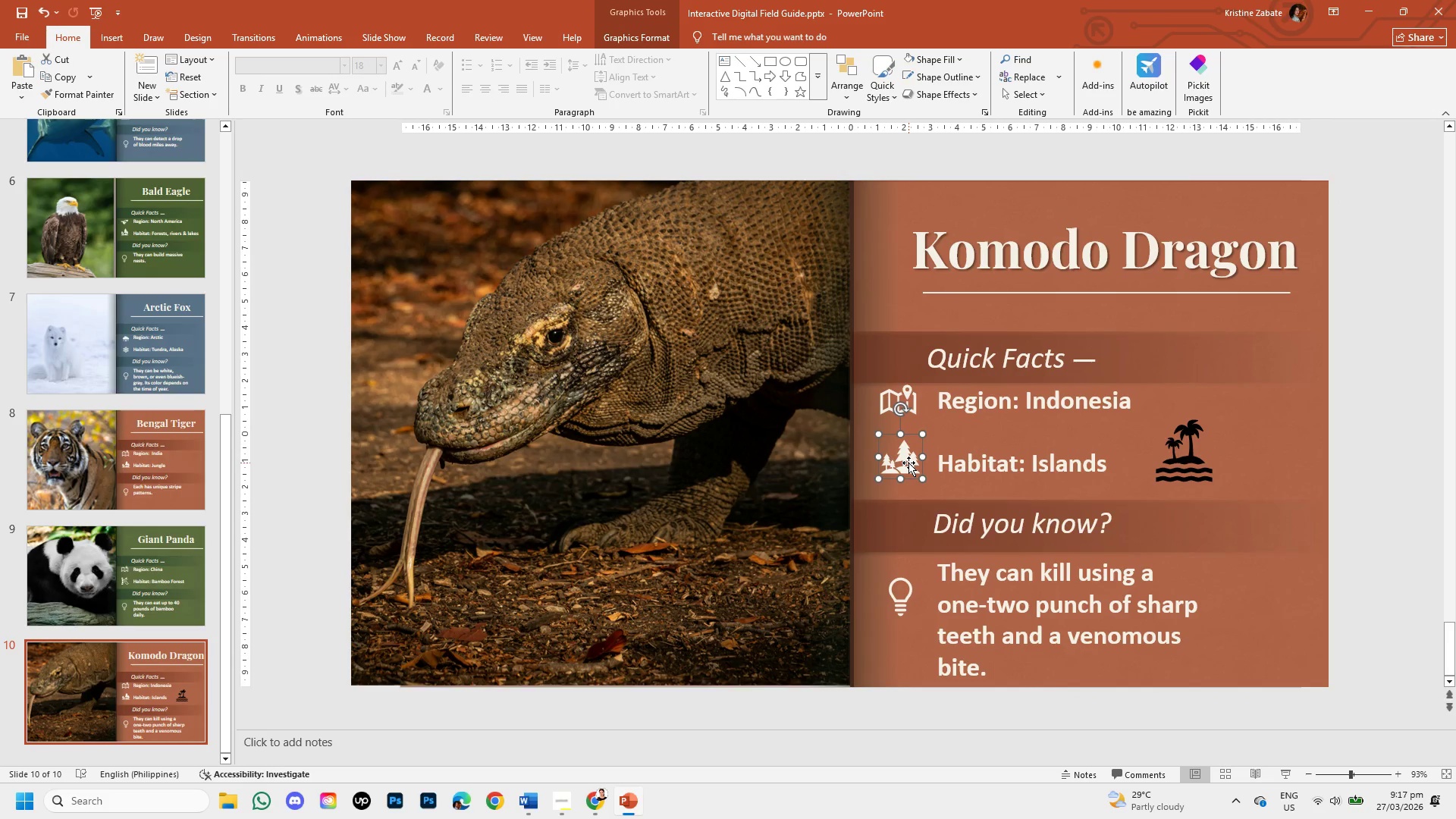 
key(Backspace)
 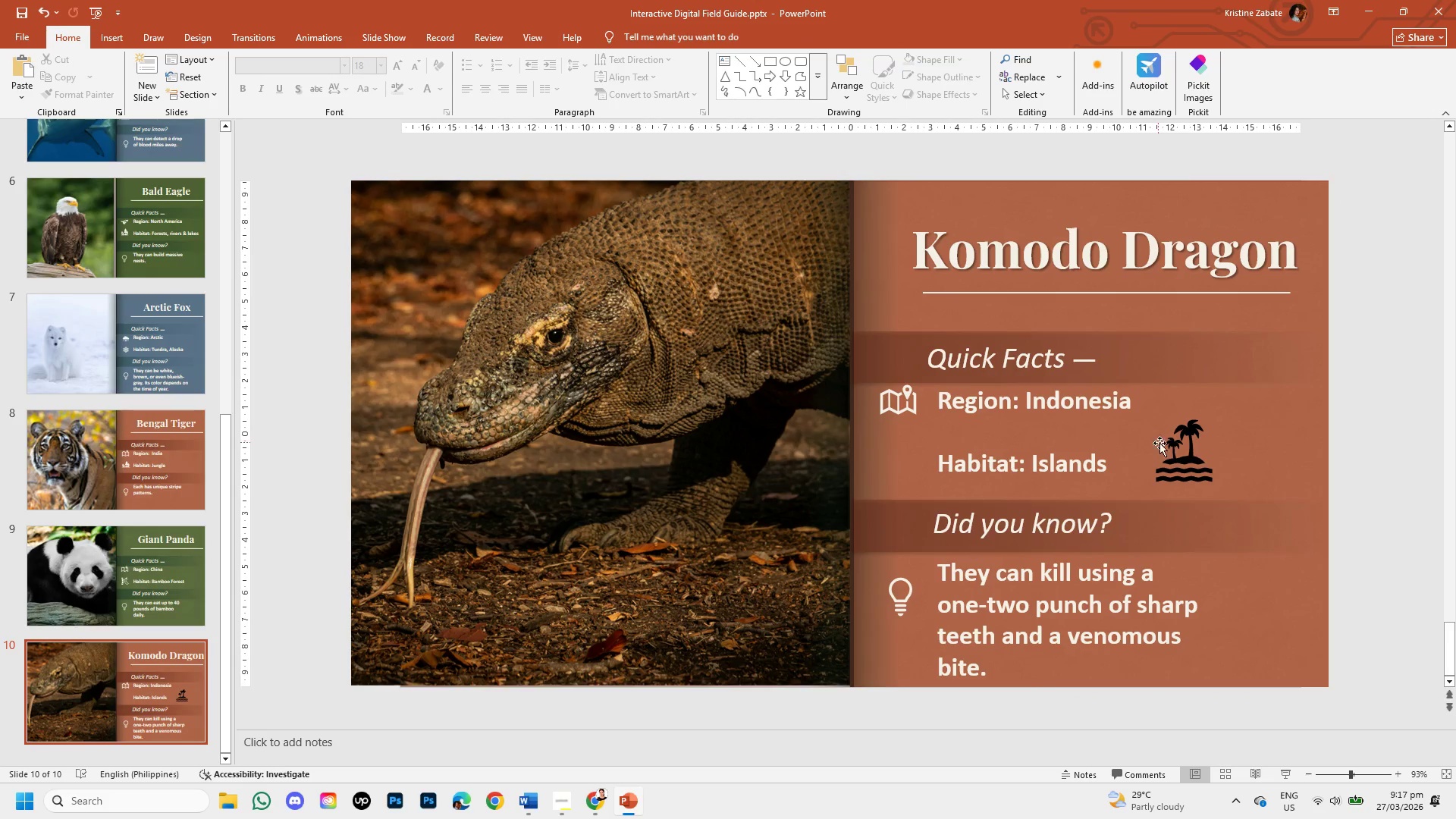 
left_click([1169, 457])
 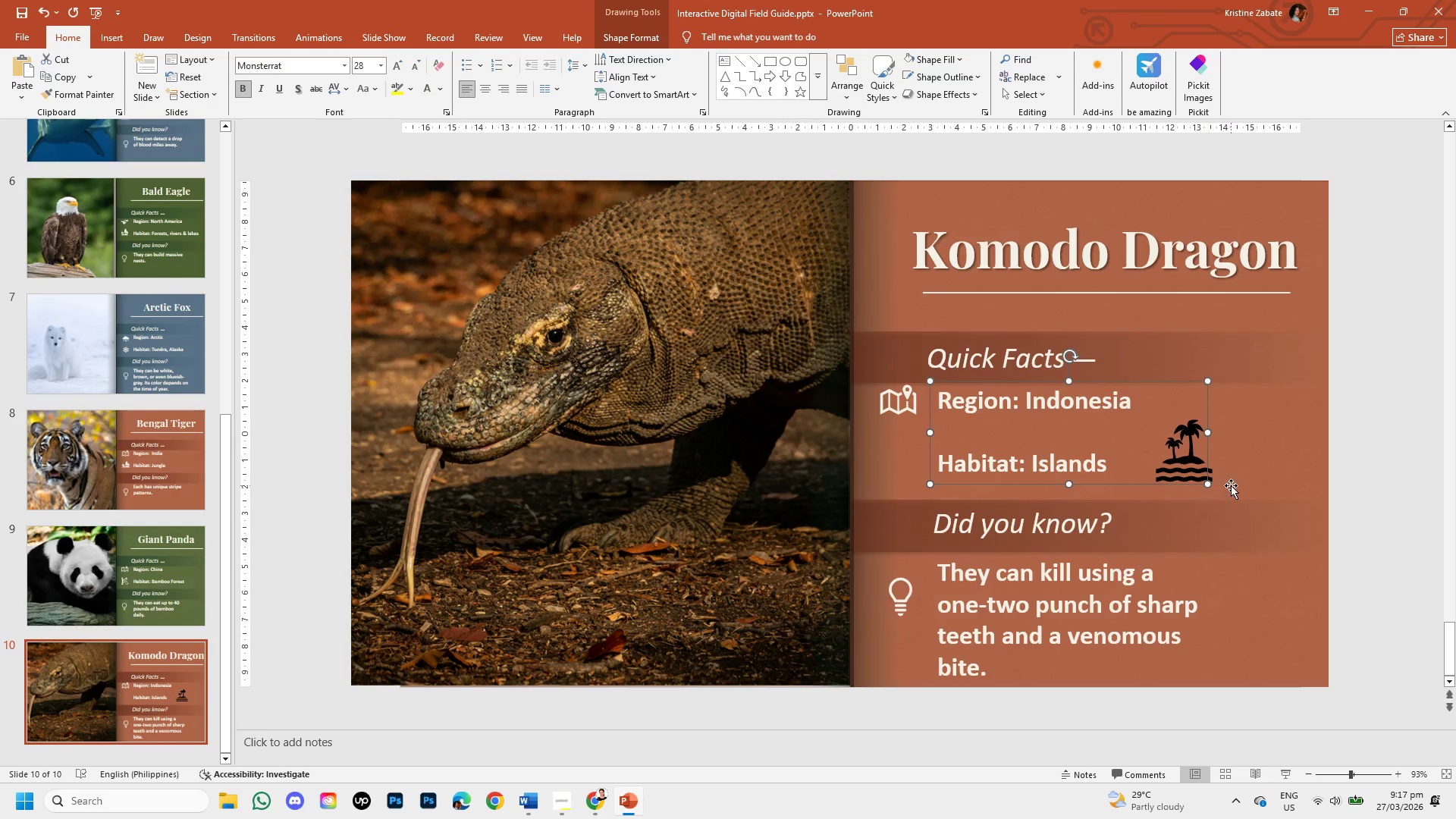 
left_click([1224, 483])
 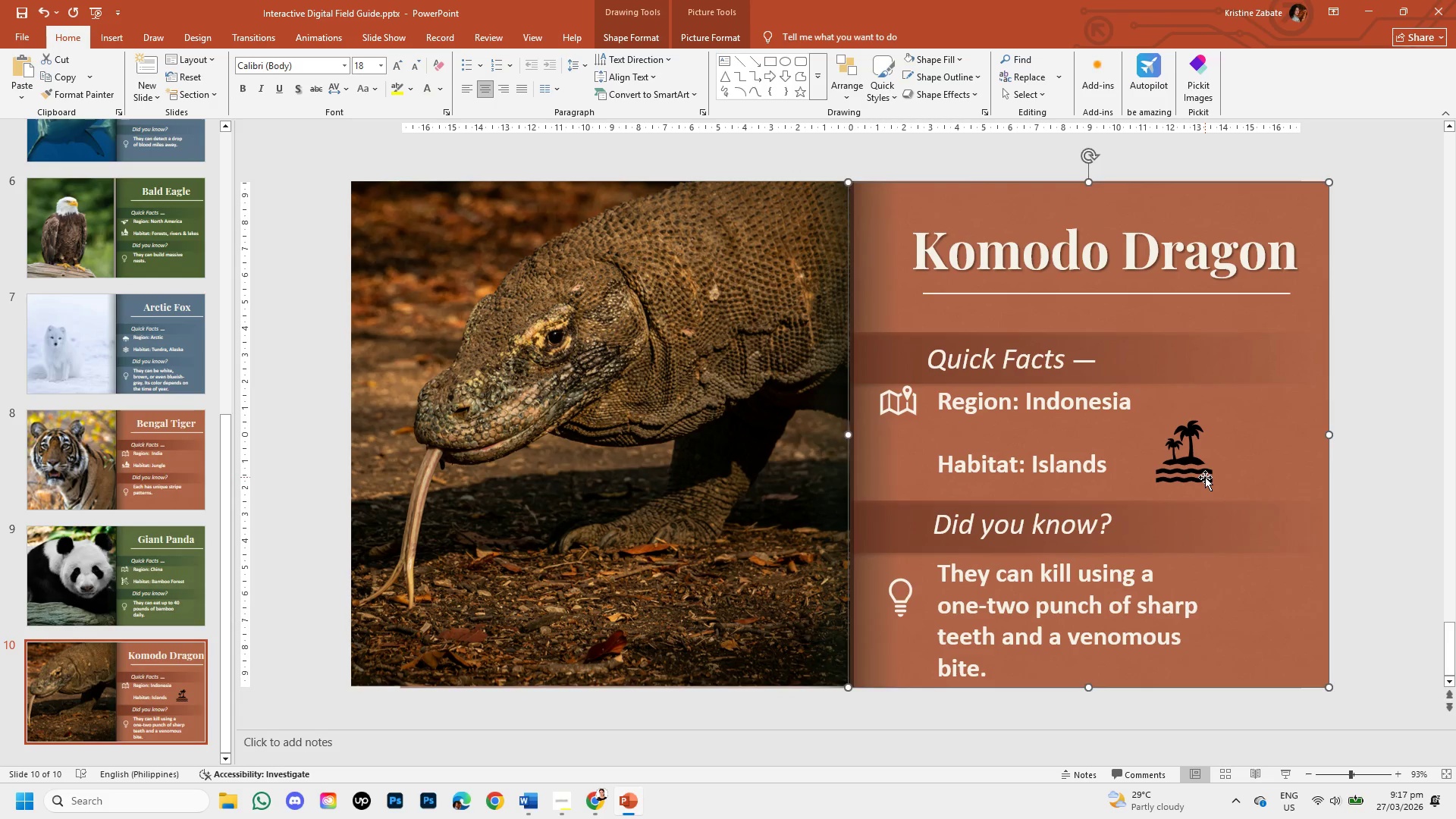 
double_click([1205, 477])
 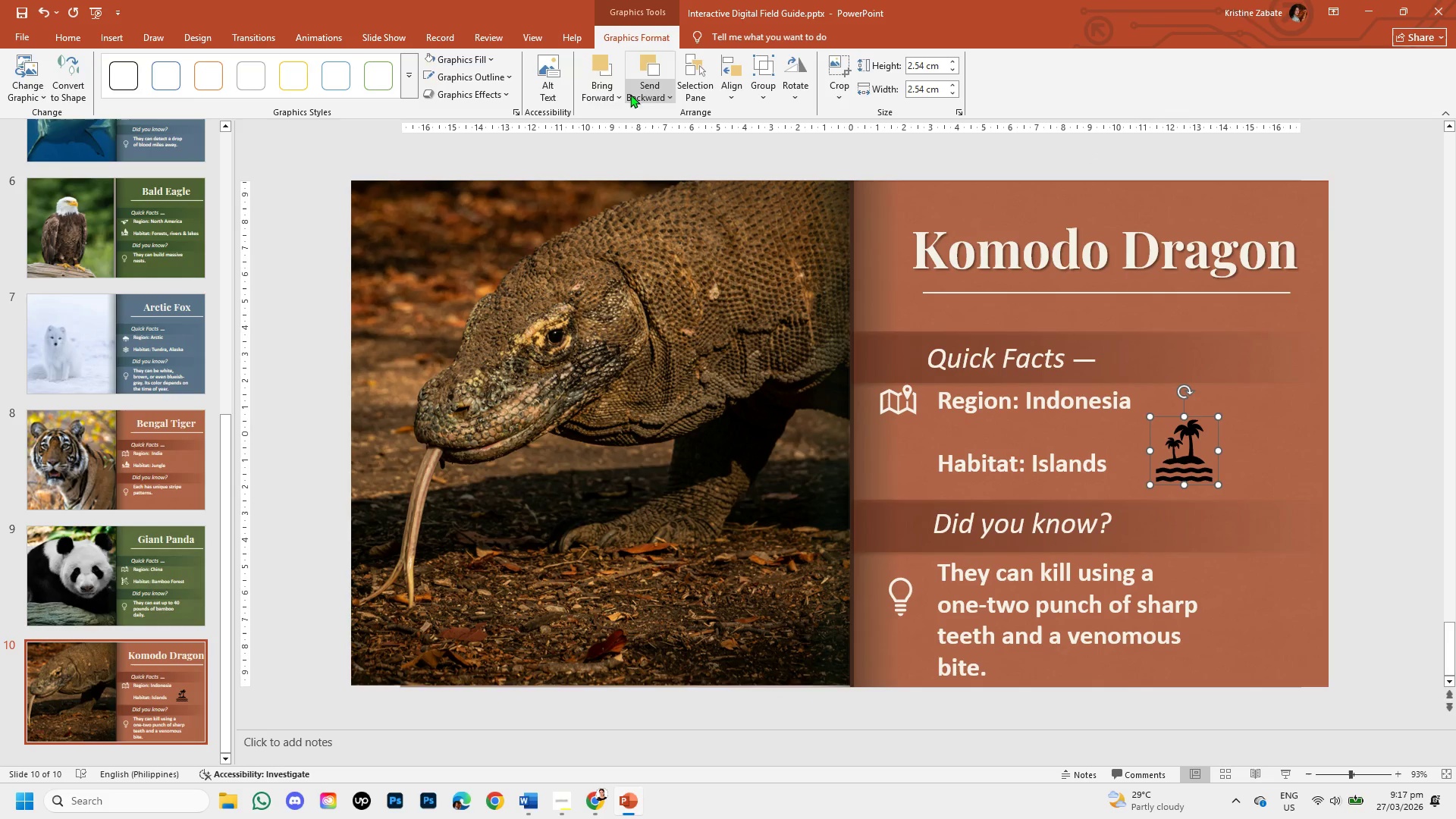 
left_click([454, 60])
 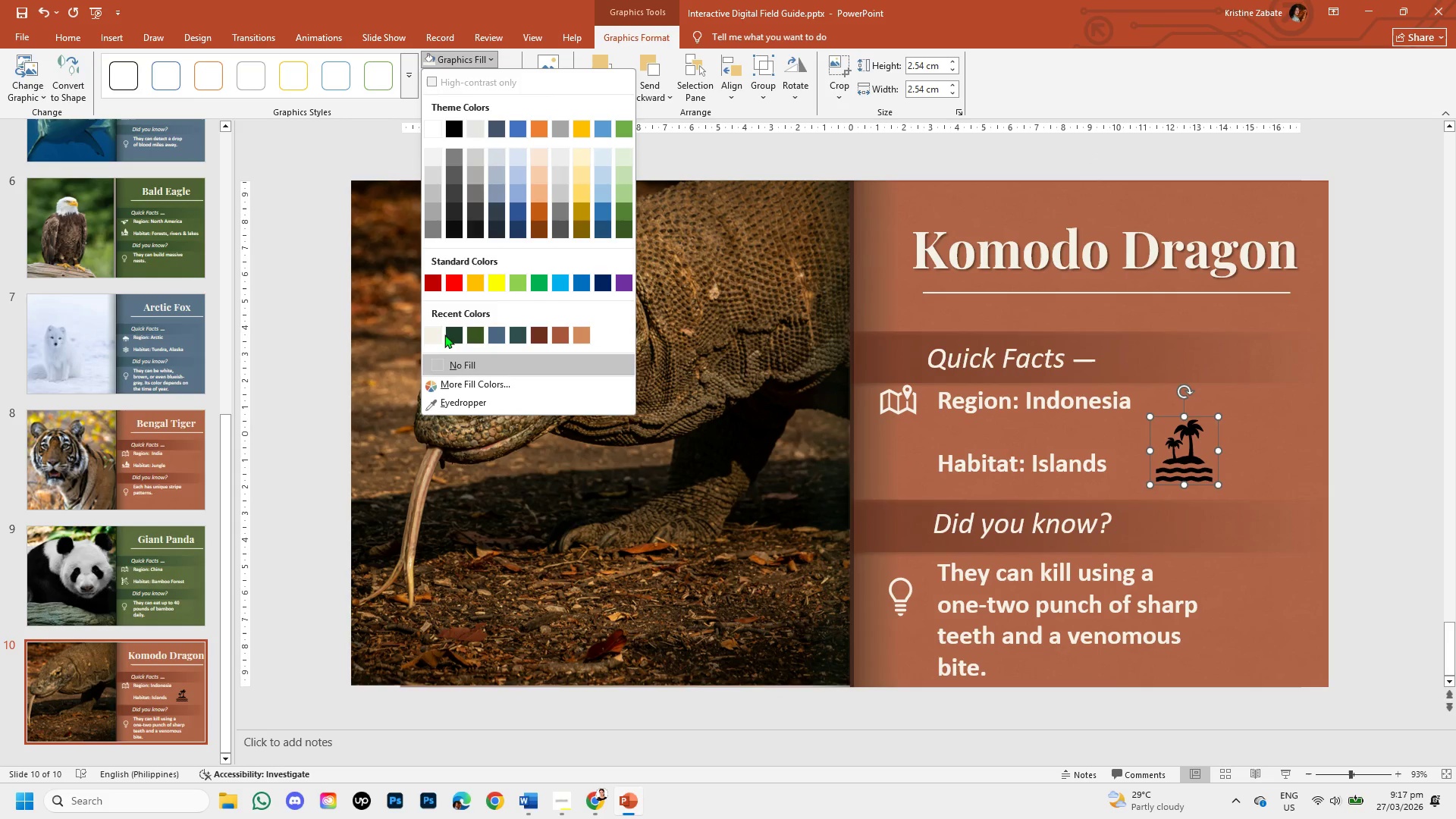 
left_click([434, 331])
 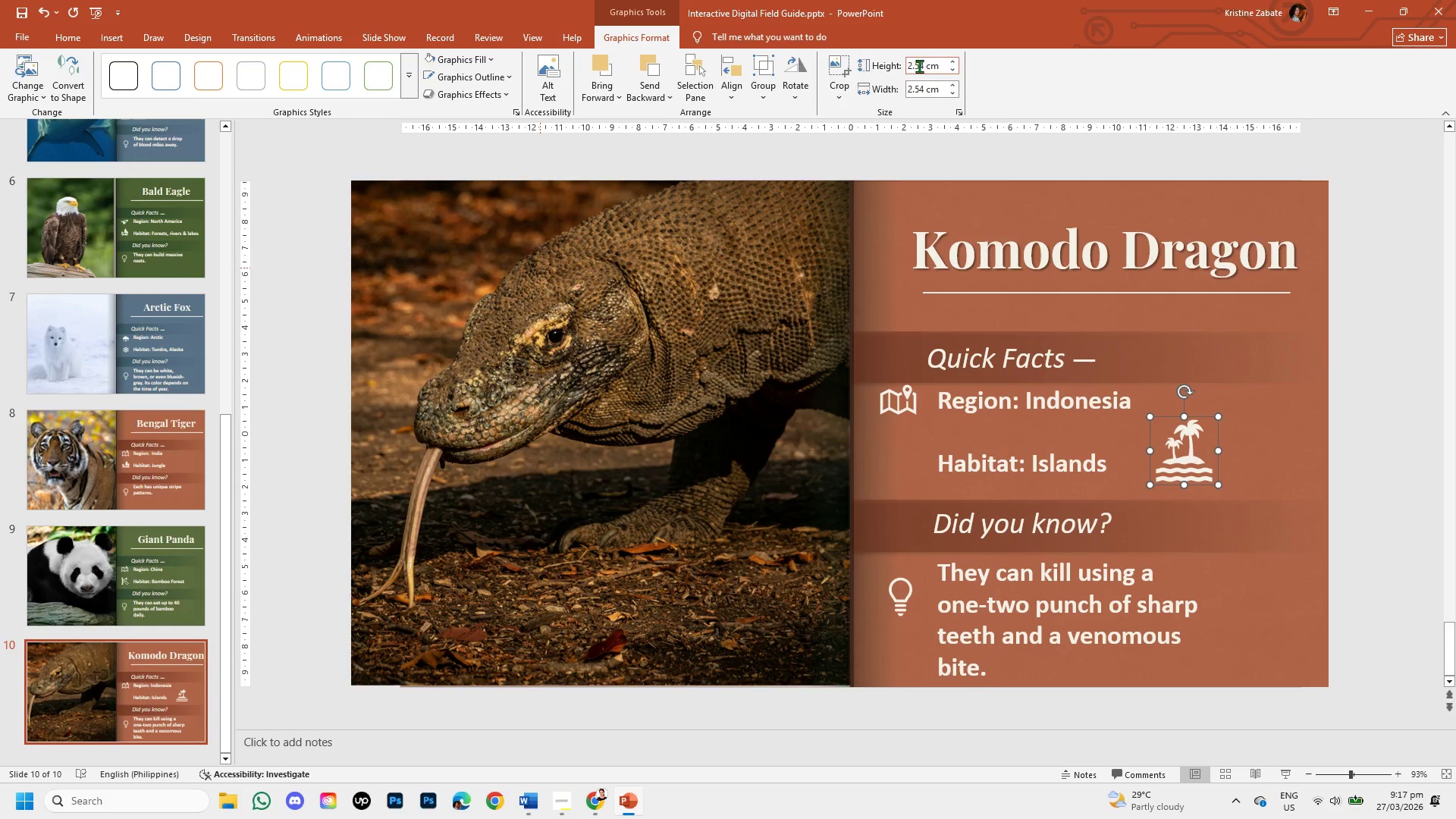 
left_click([922, 66])
 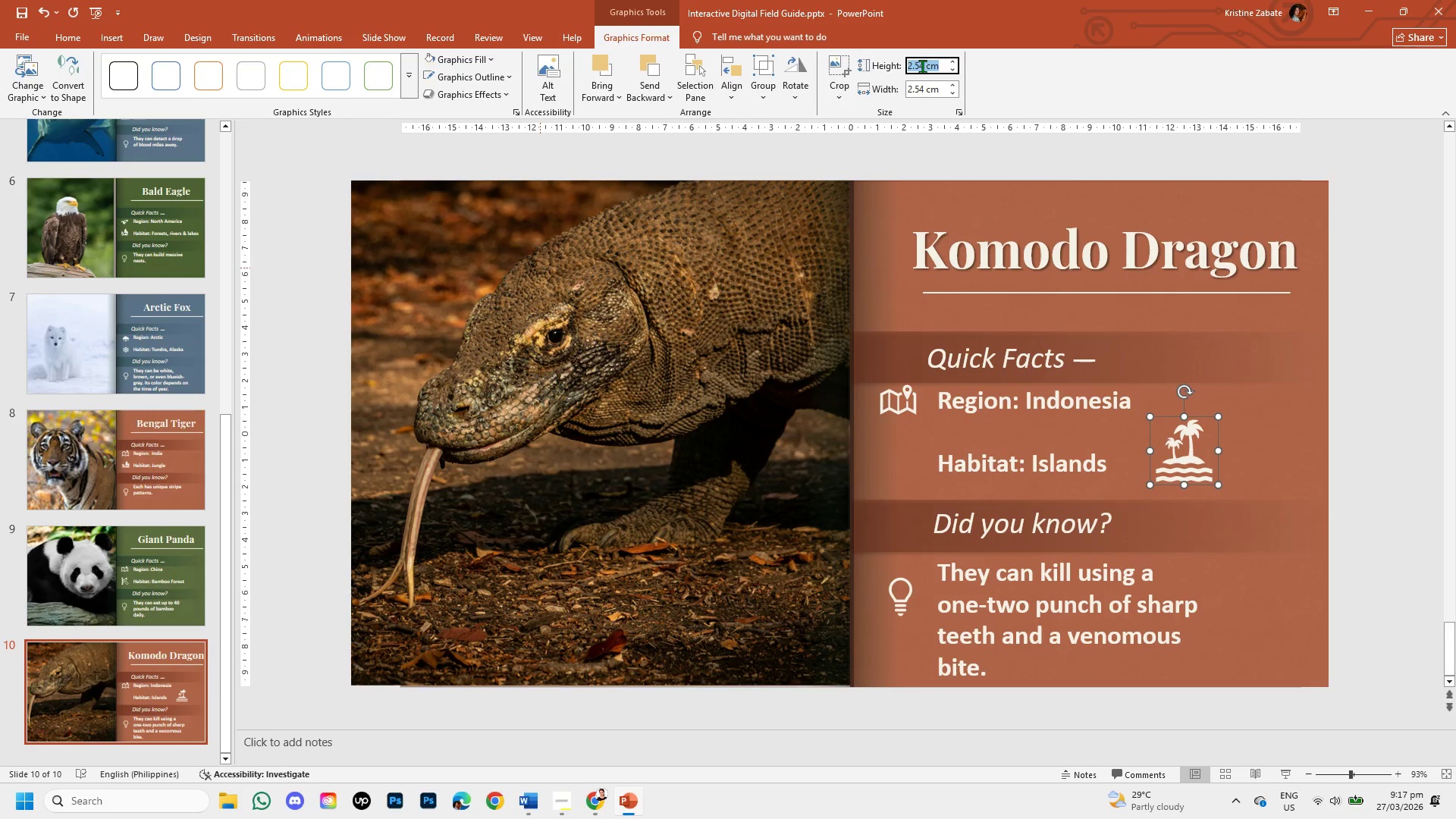 
key(Backspace)
 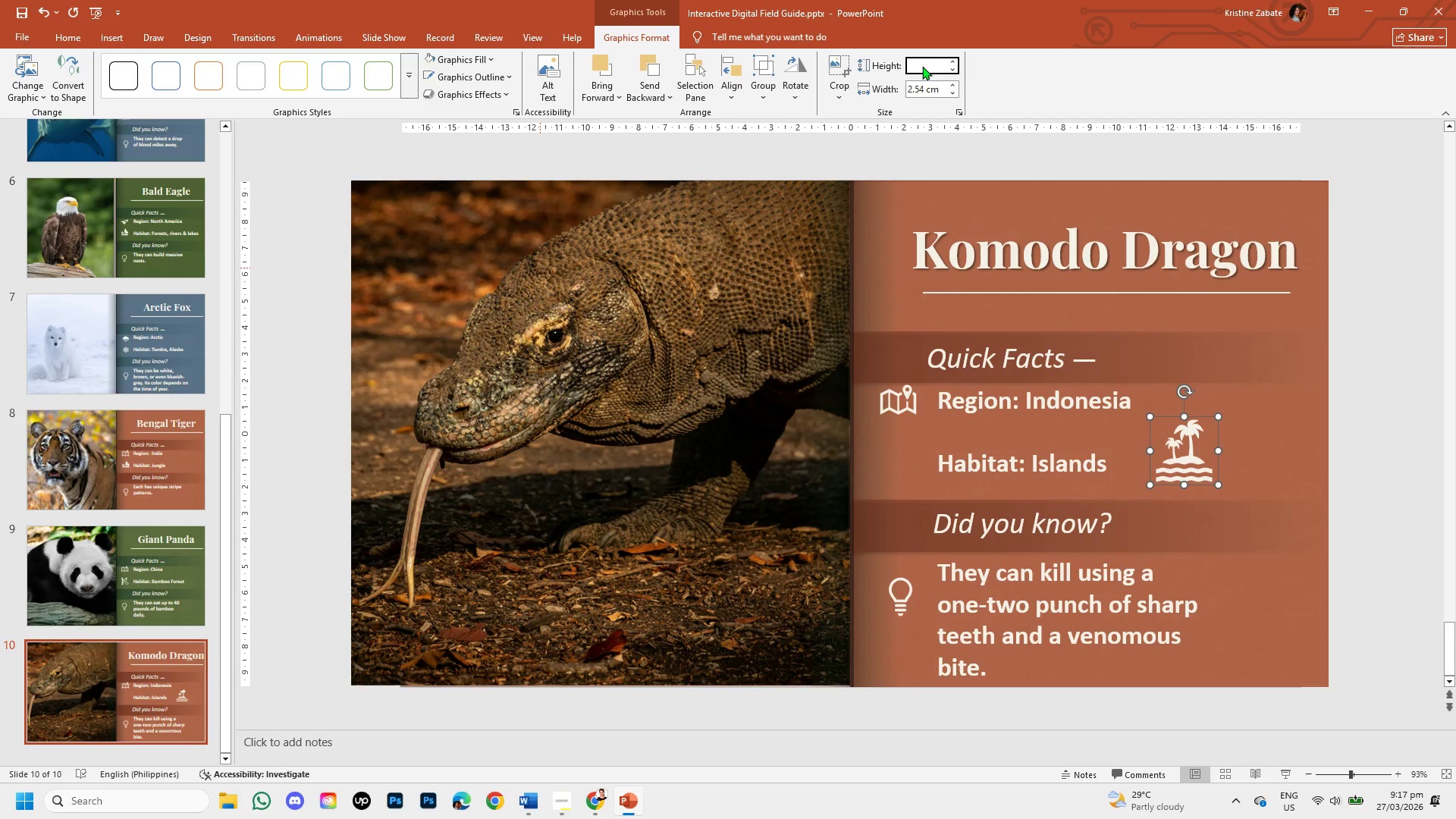 
key(Numpad1)
 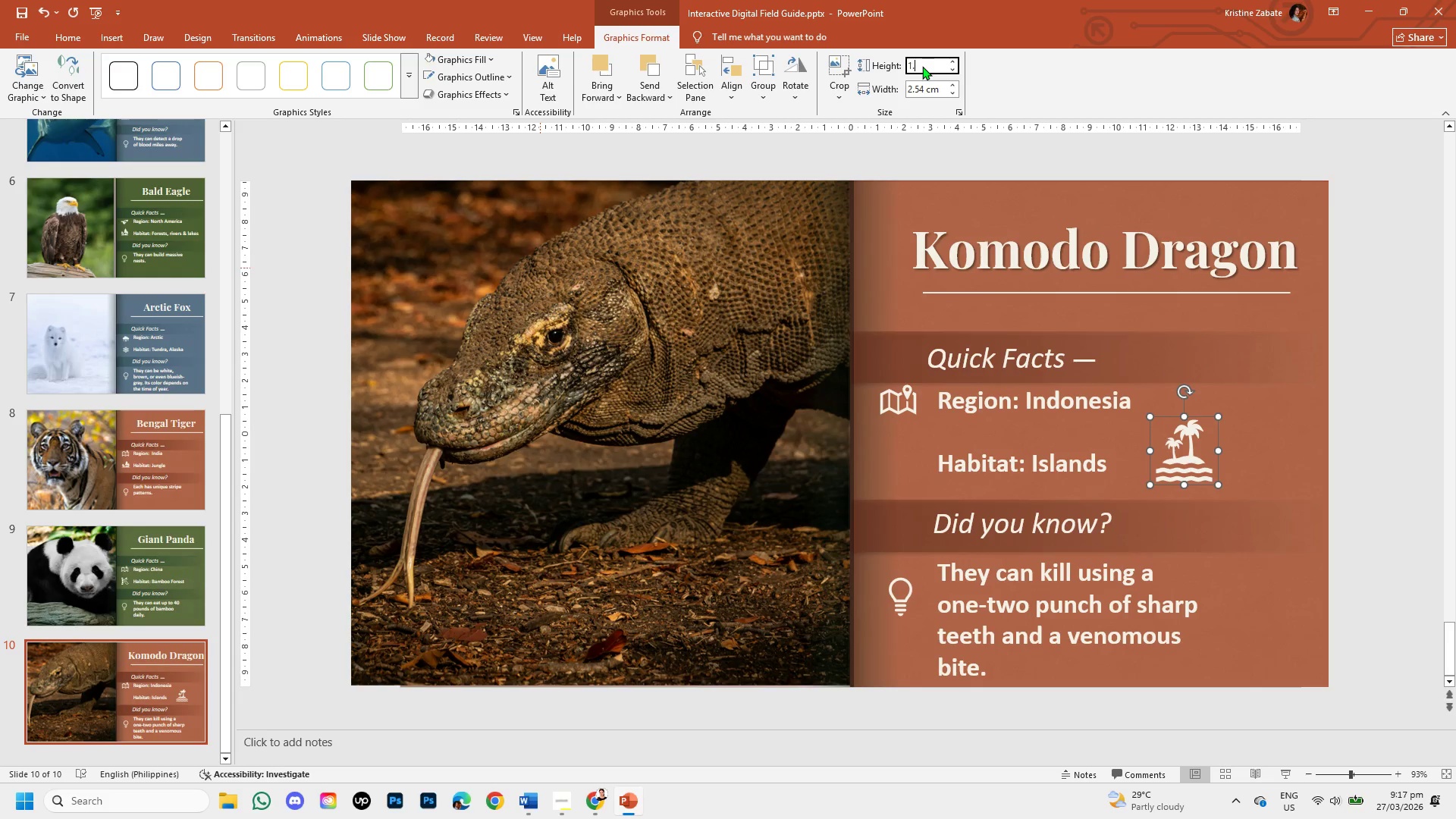 
key(NumpadDecimal)
 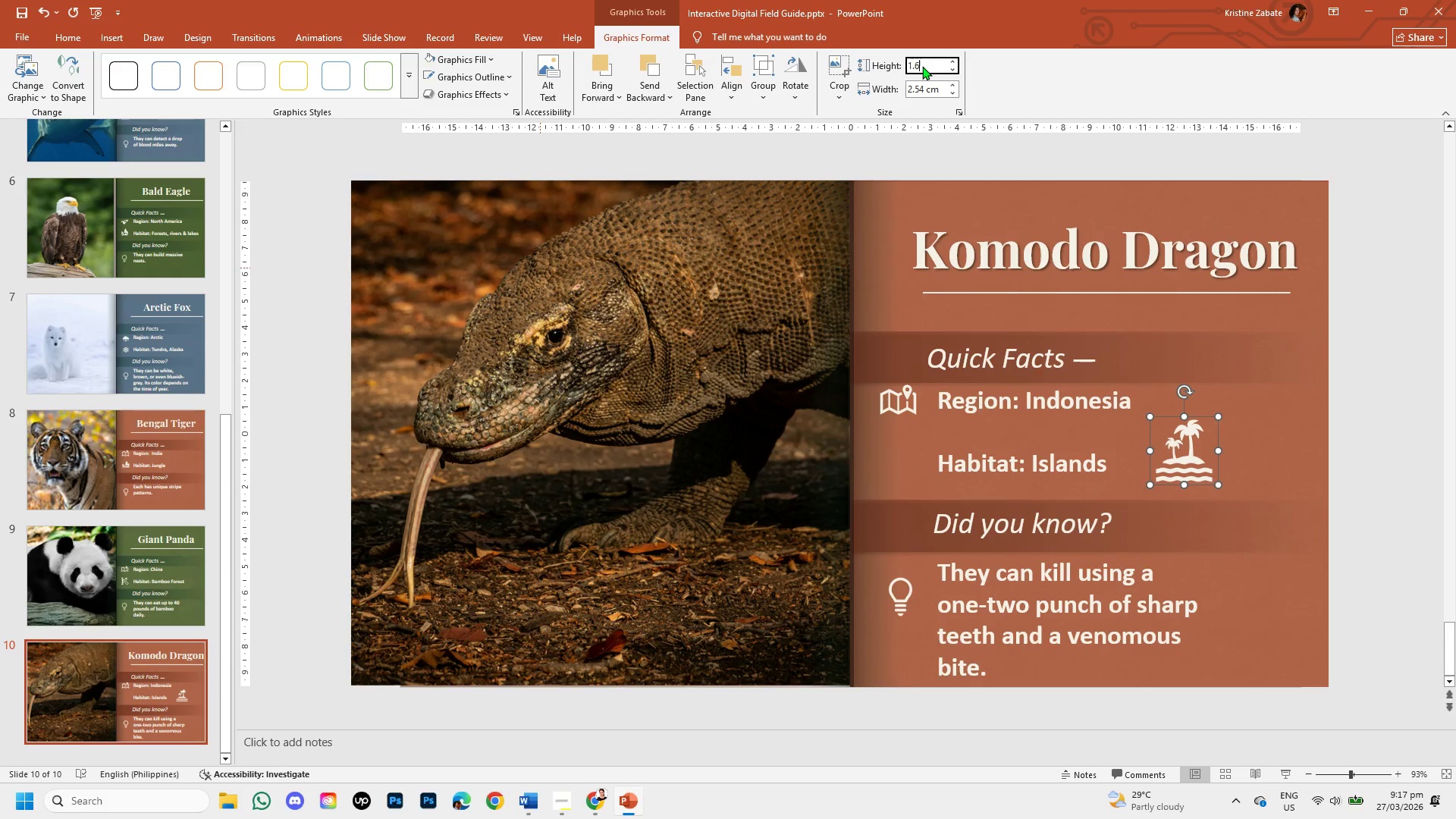 
key(Numpad6)
 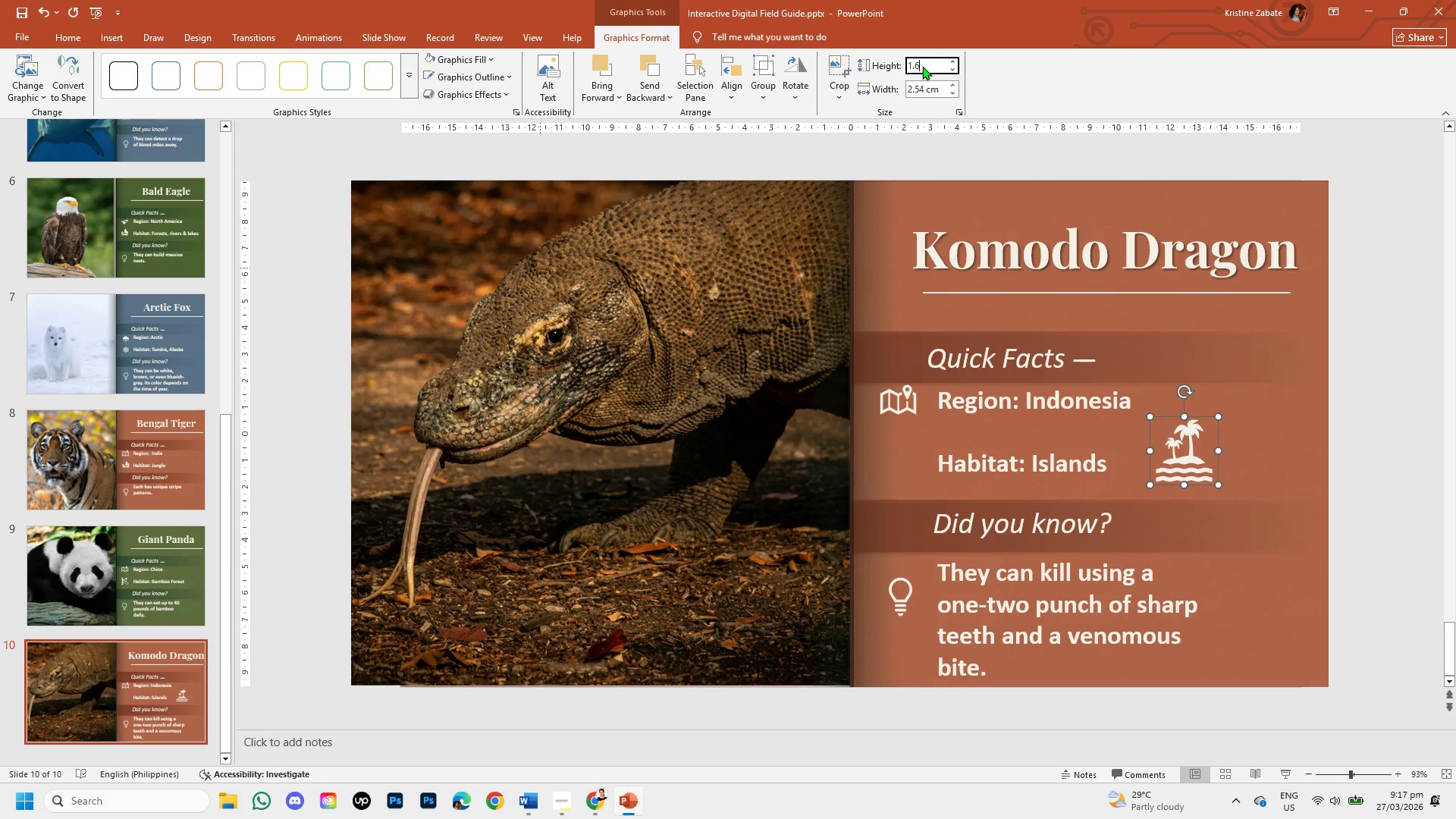 
key(Numpad4)
 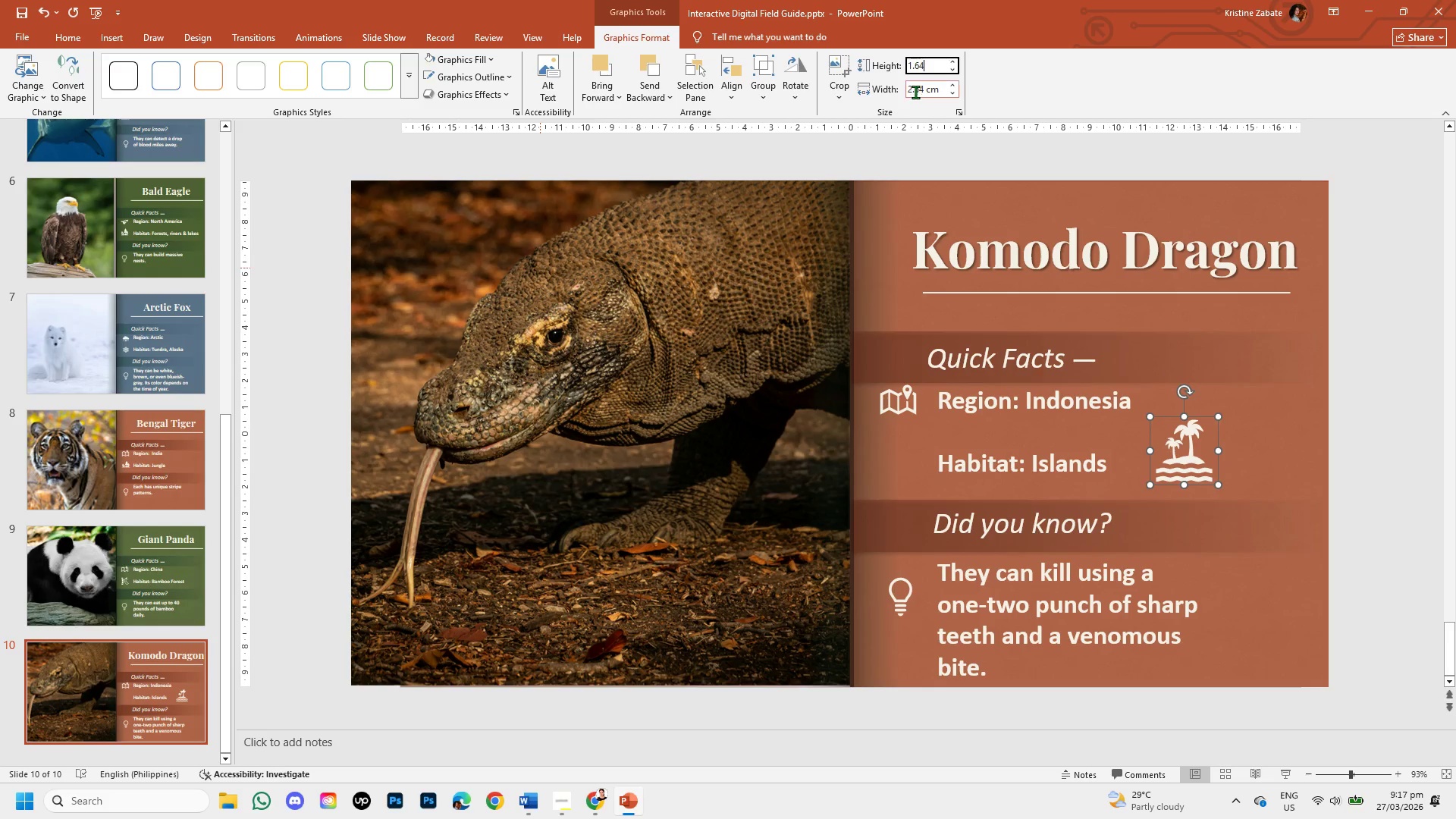 
left_click([921, 90])
 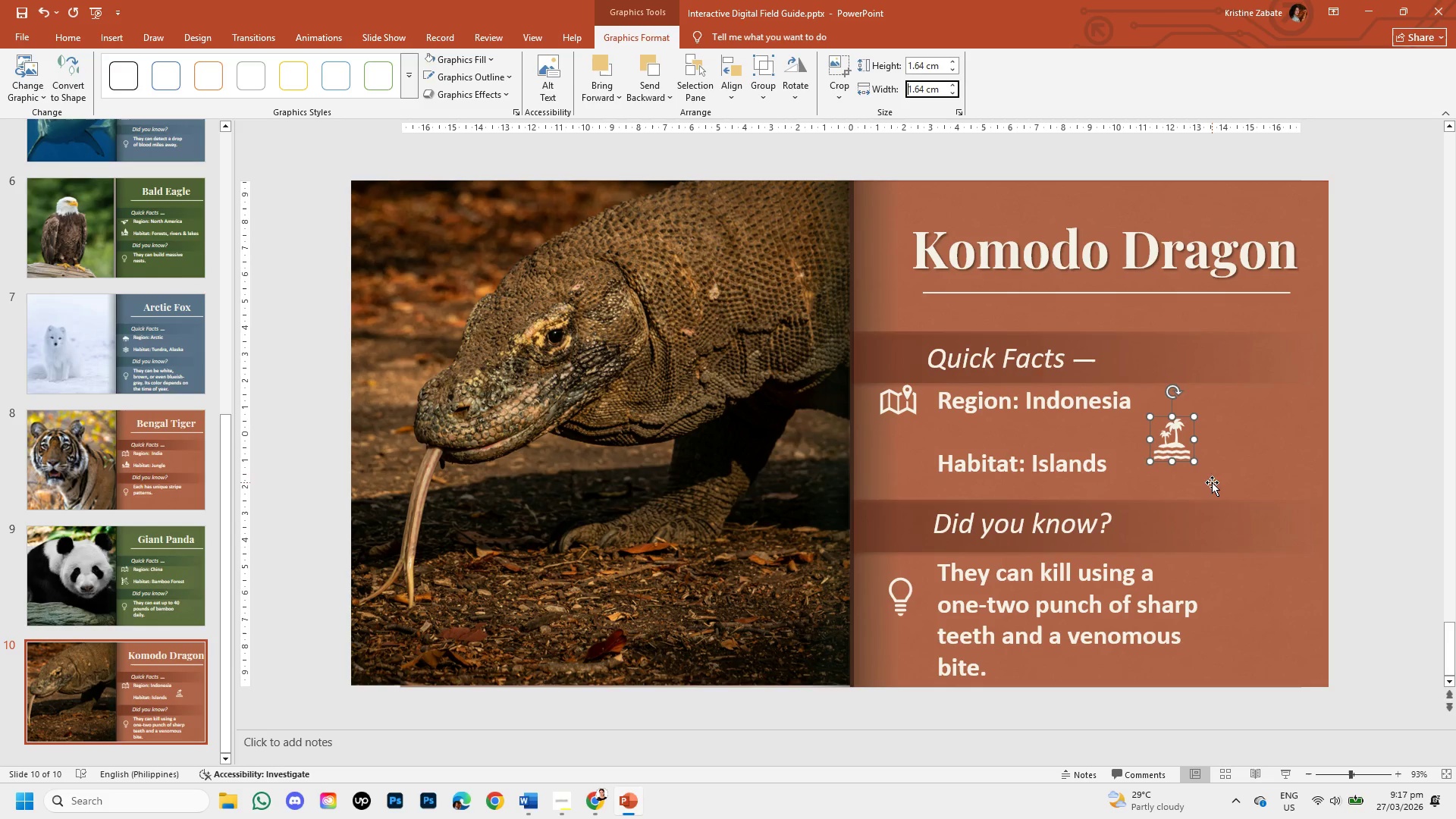 
left_click([1237, 485])
 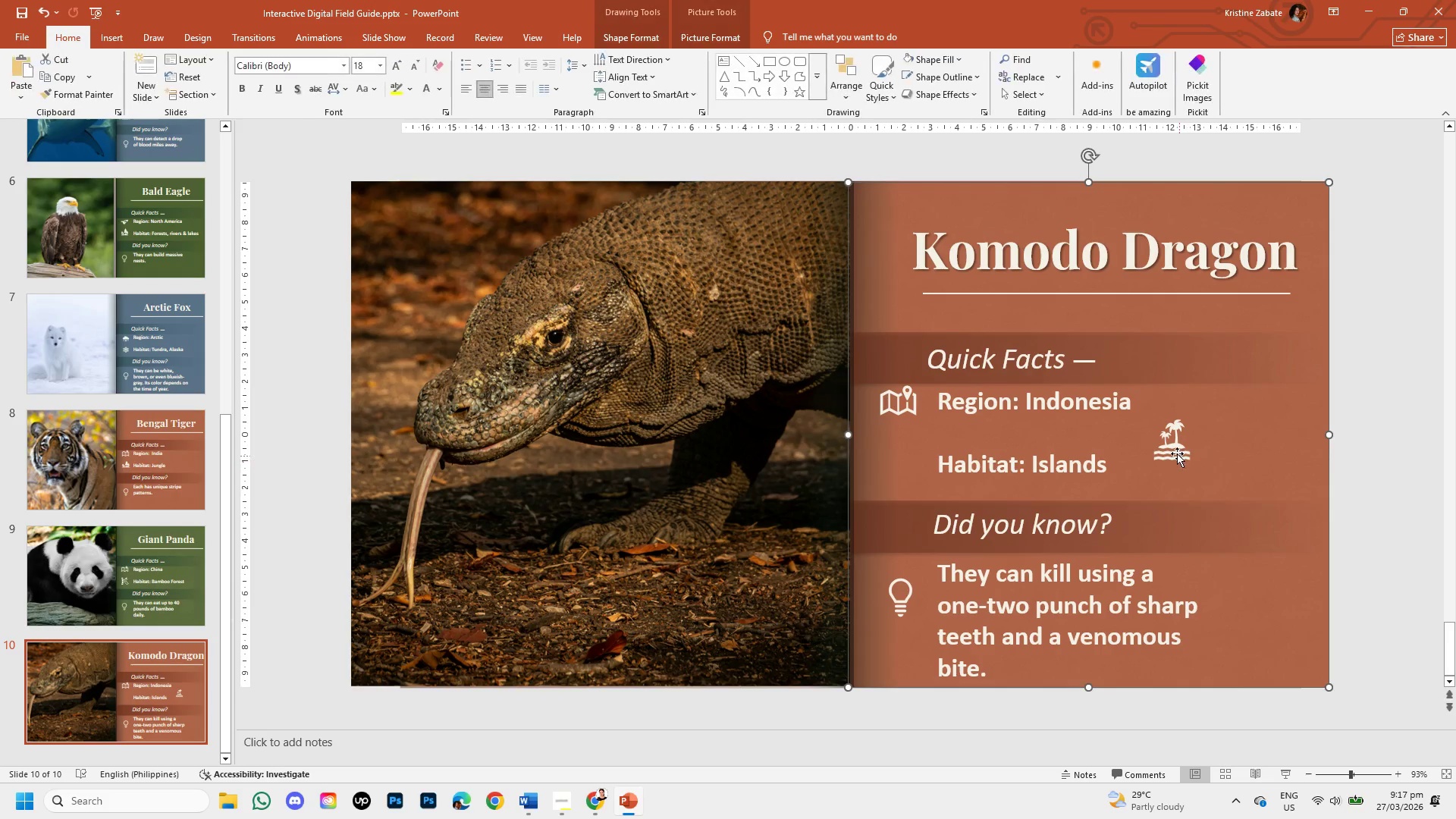 
left_click([1175, 452])
 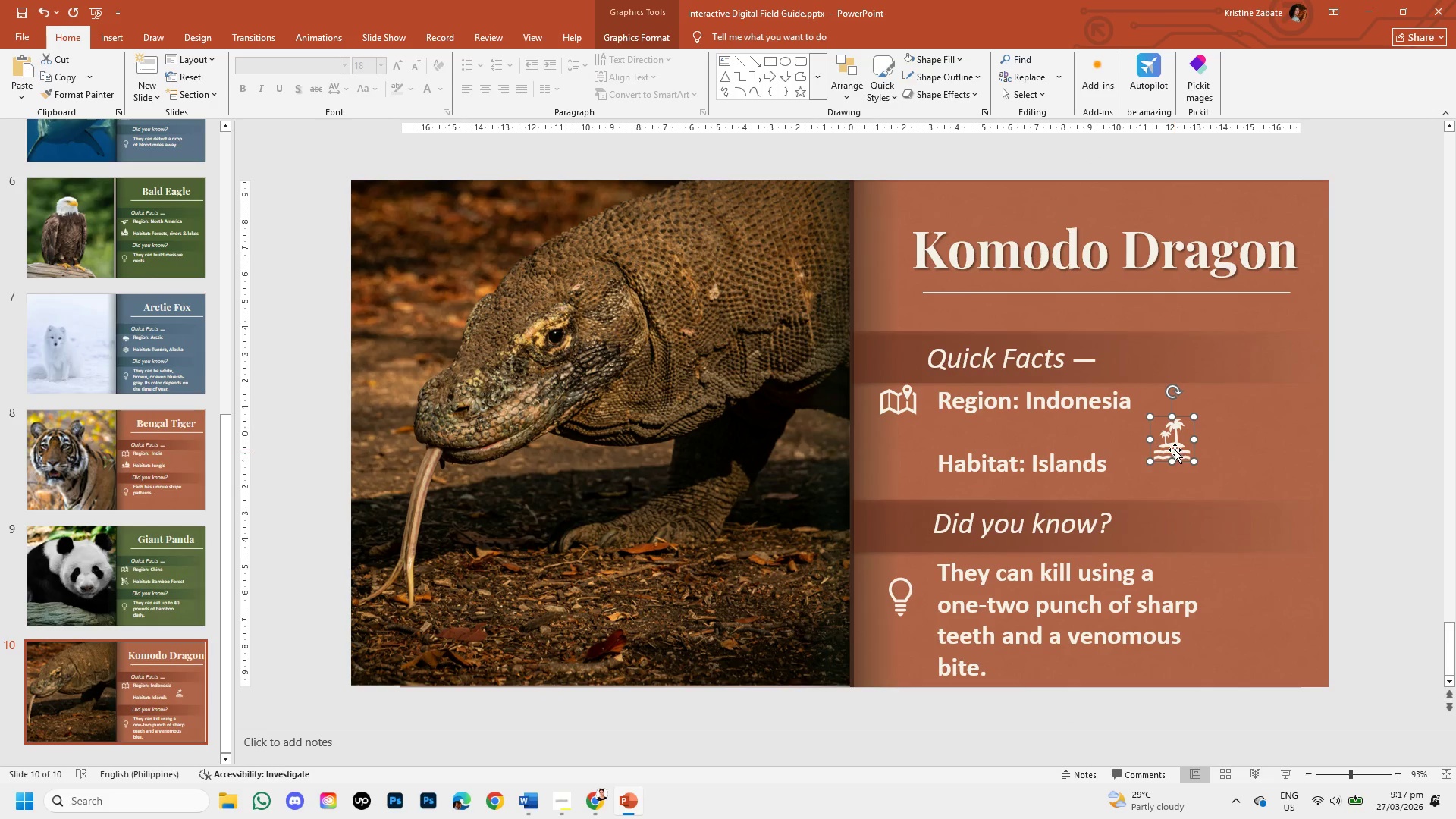 
left_click_drag(start_coordinate=[1175, 448], to_coordinate=[1167, 449])
 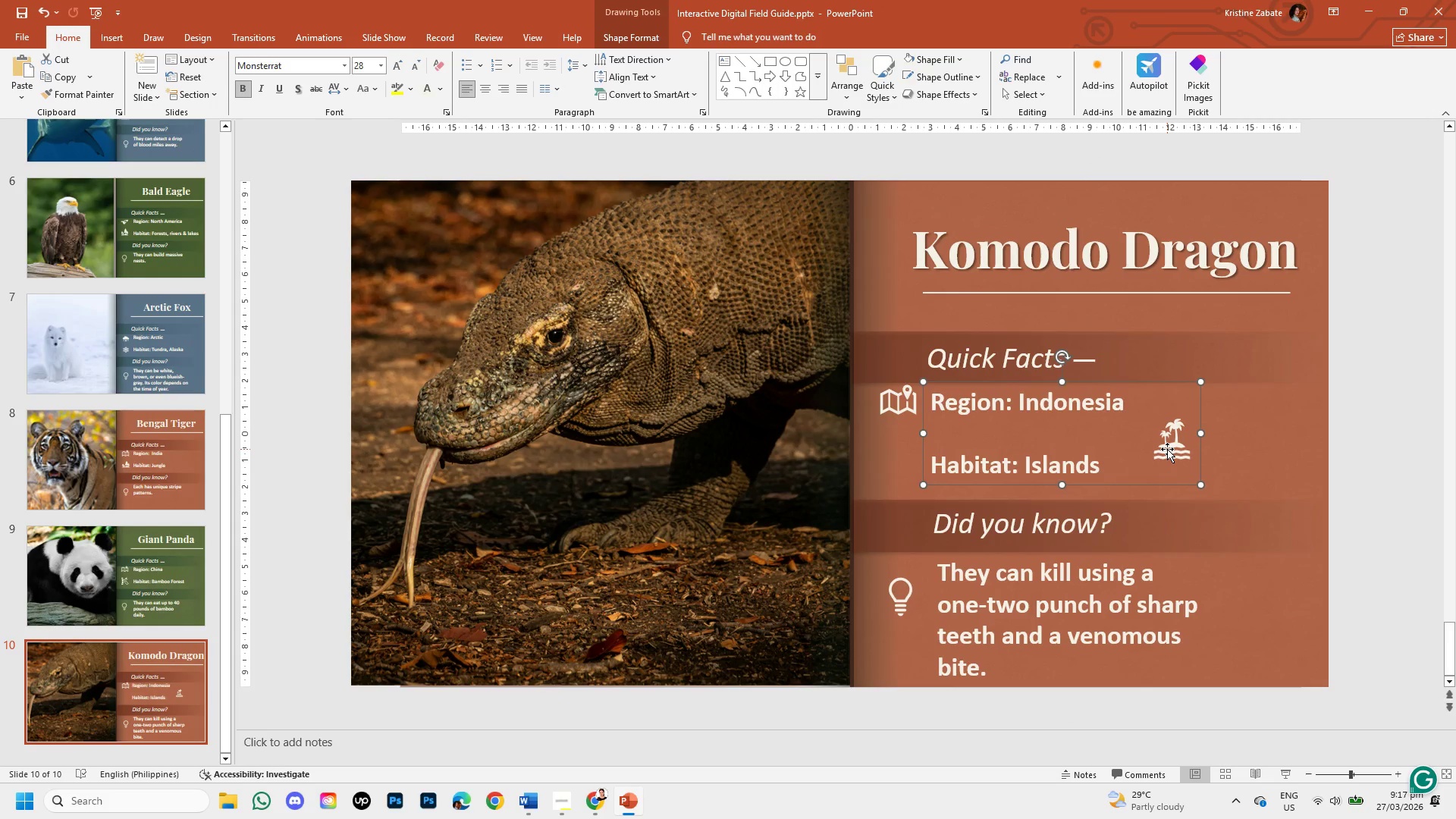 
key(Control+Z)
 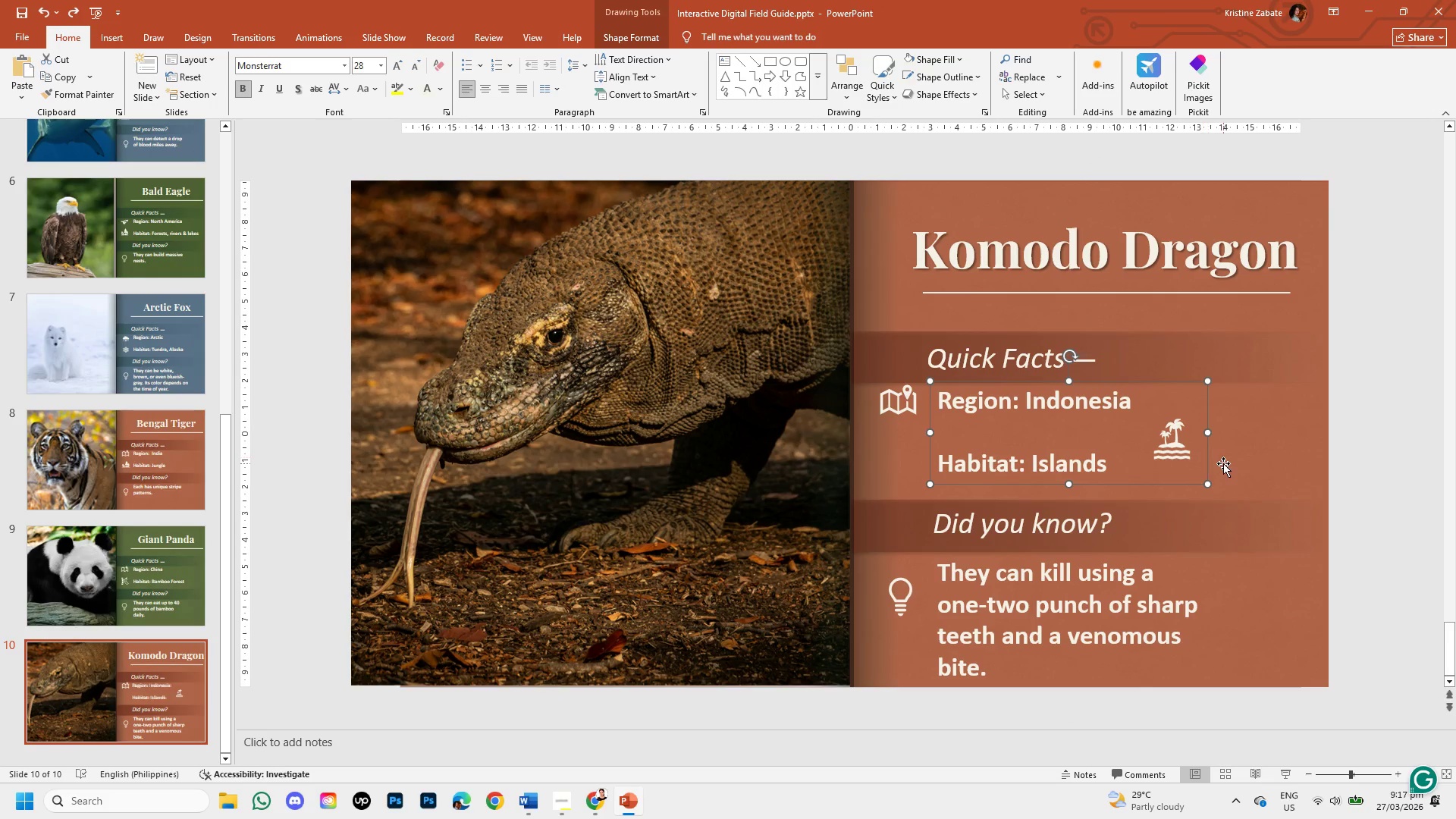 
left_click([1223, 463])
 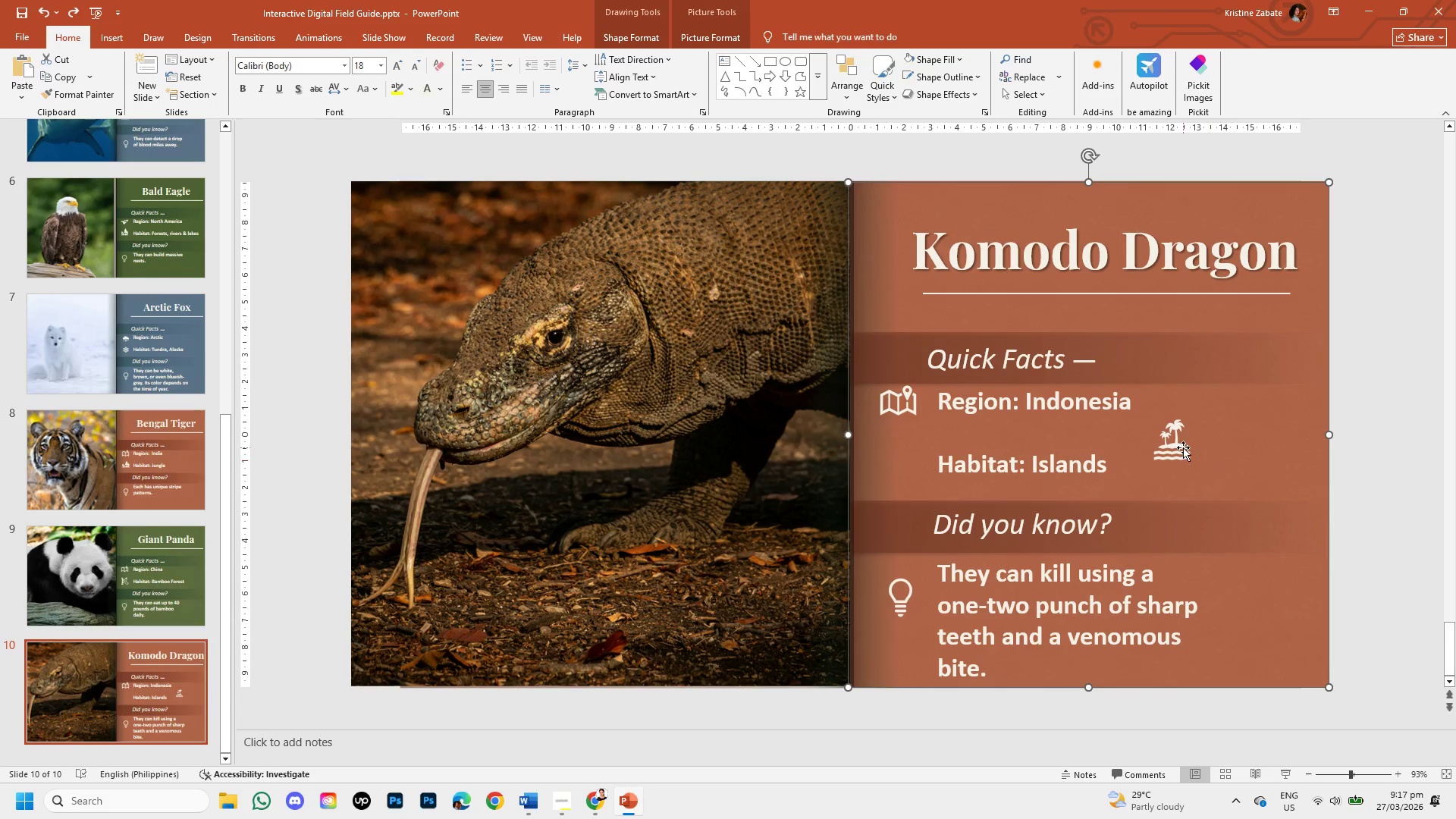 
left_click([1183, 447])
 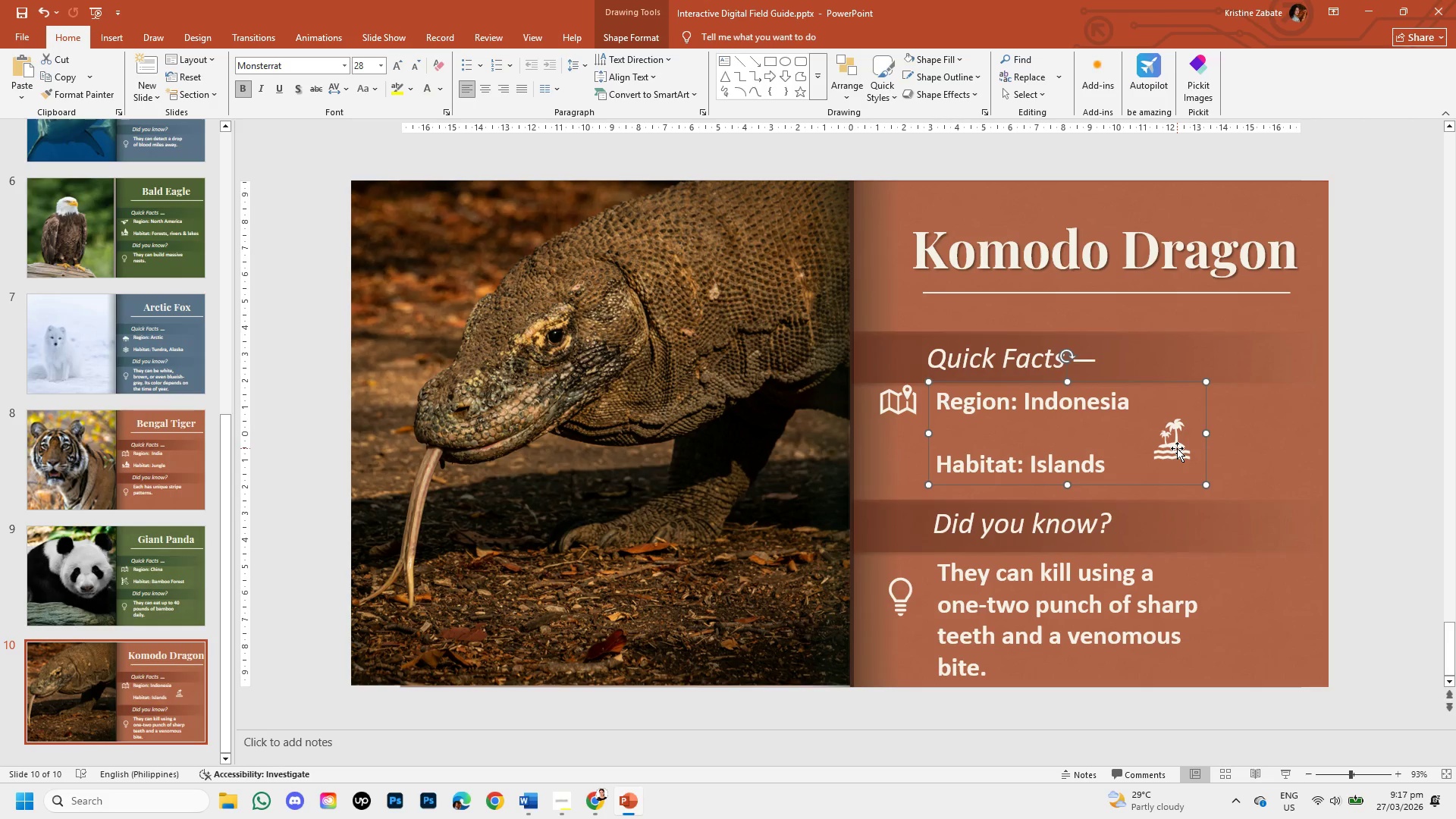 
key(Control+Z)
 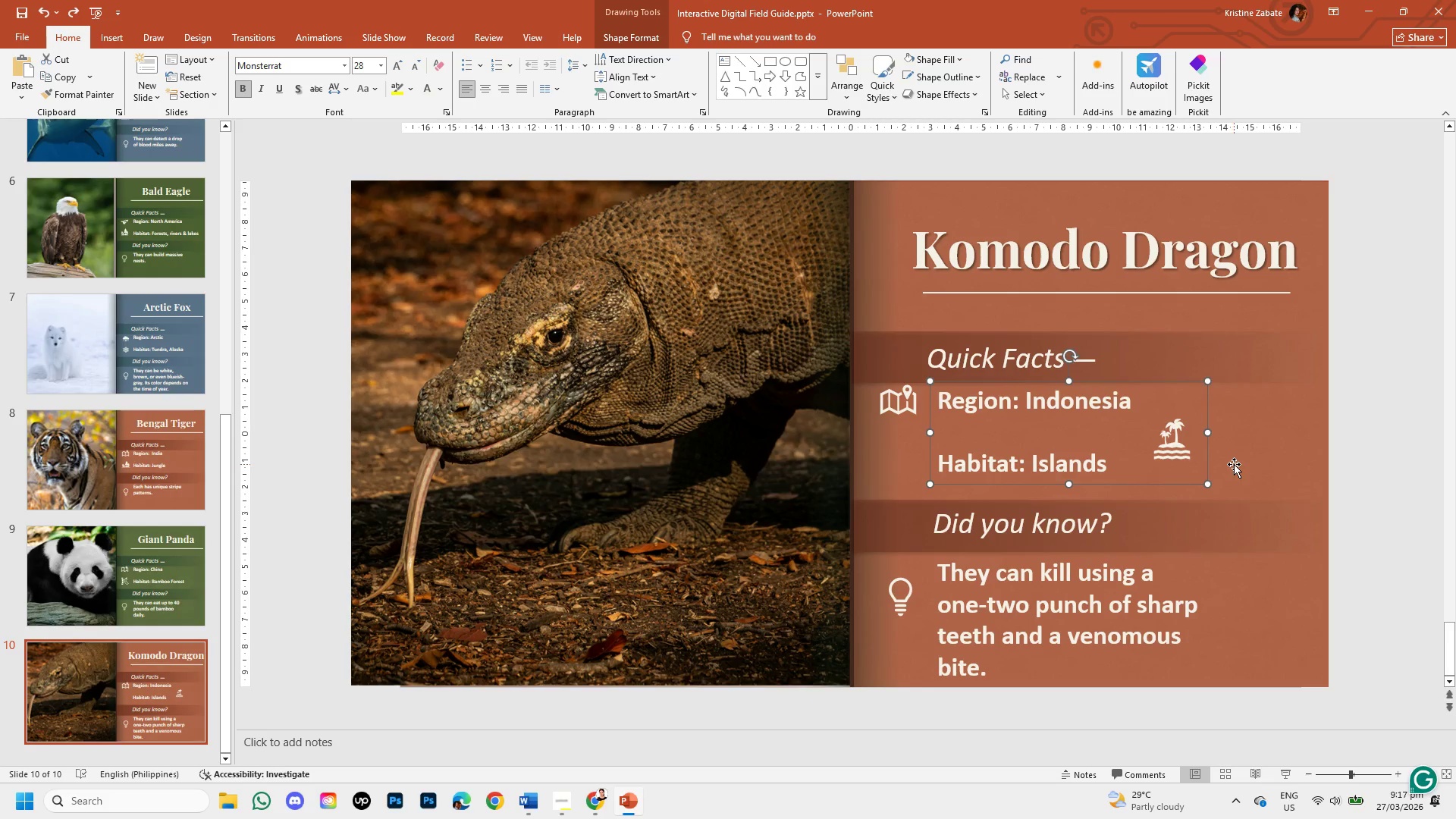 
left_click([1234, 464])
 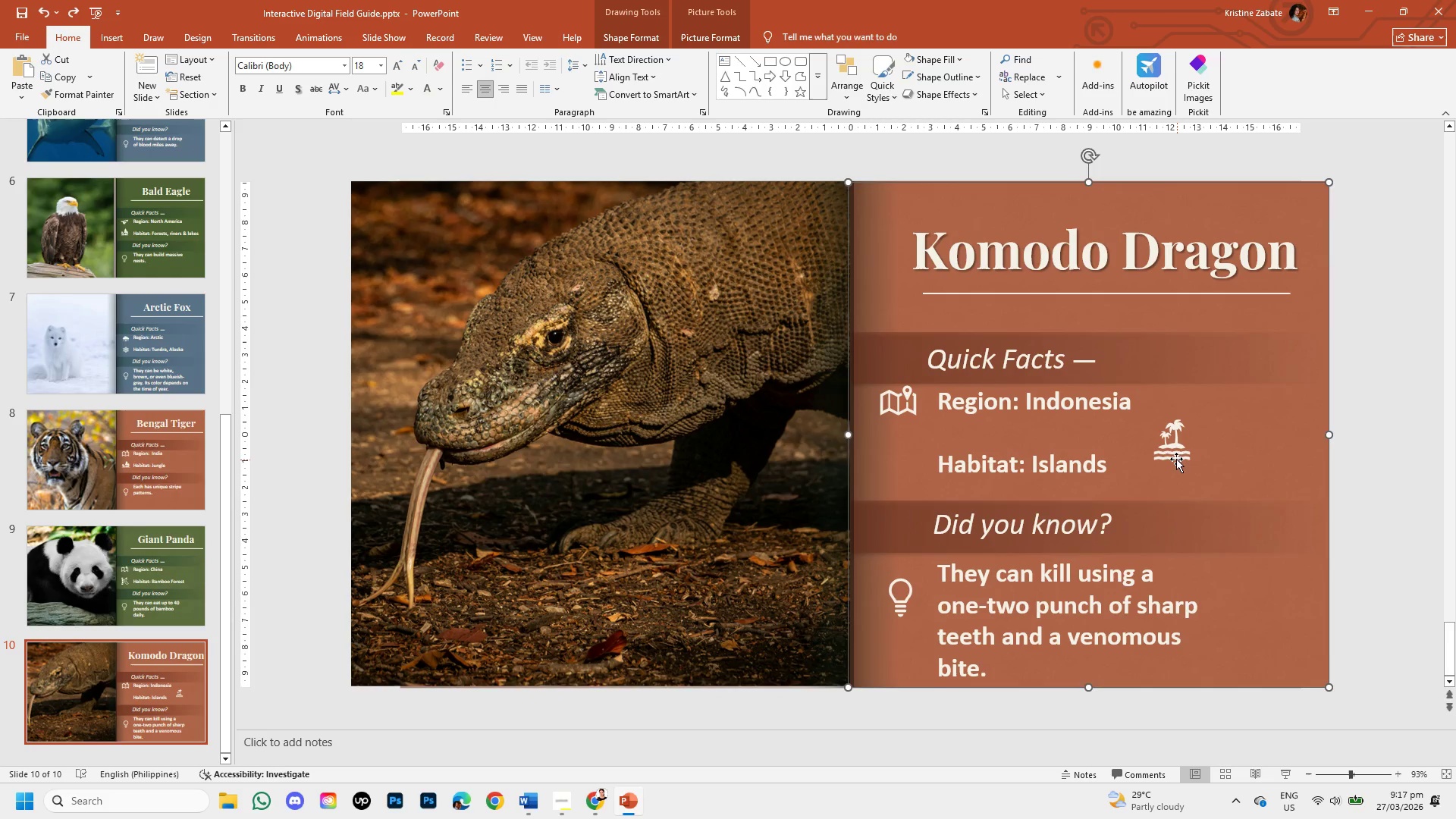 
left_click([1176, 457])
 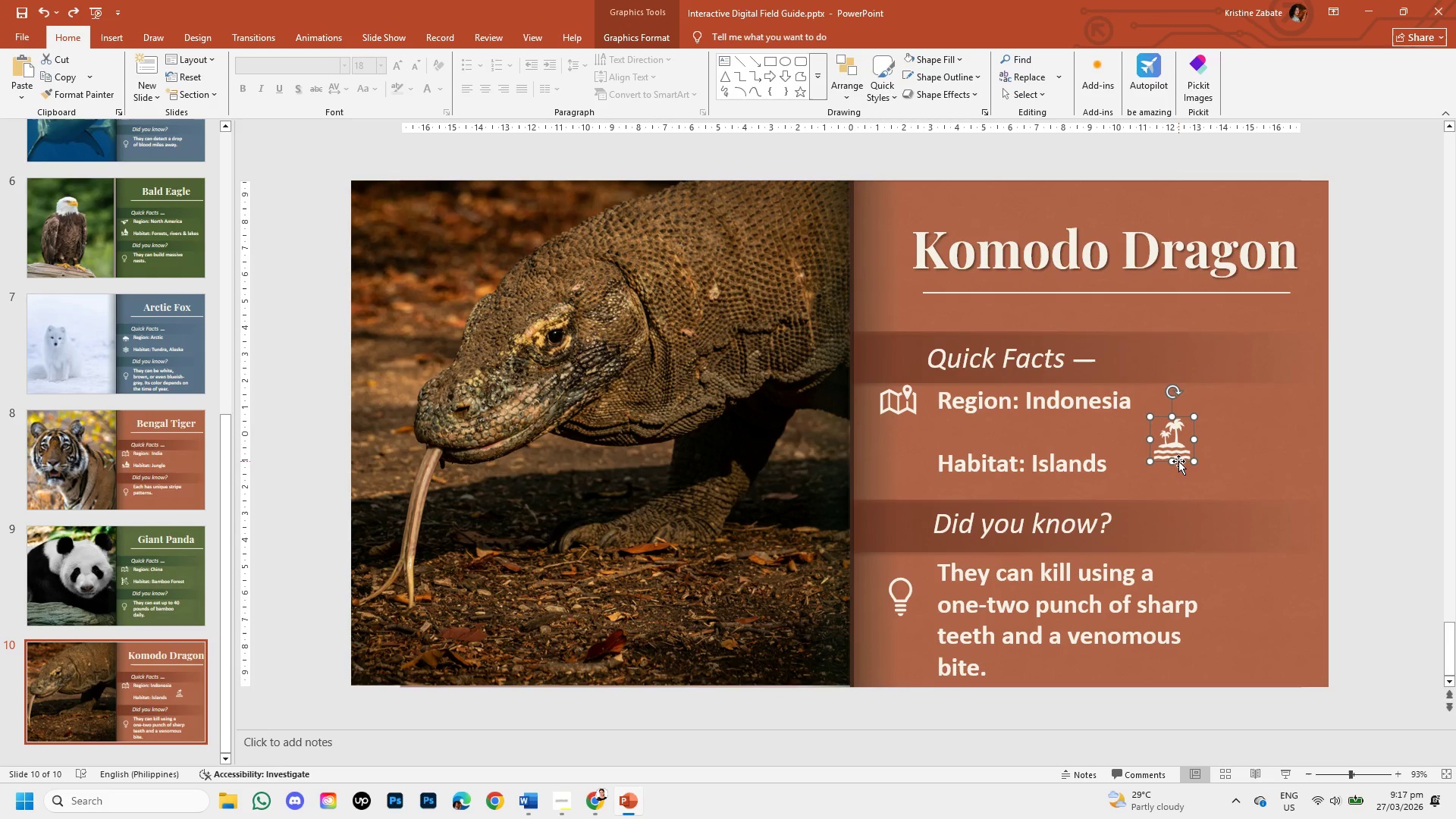 
left_click_drag(start_coordinate=[1178, 461], to_coordinate=[900, 475])
 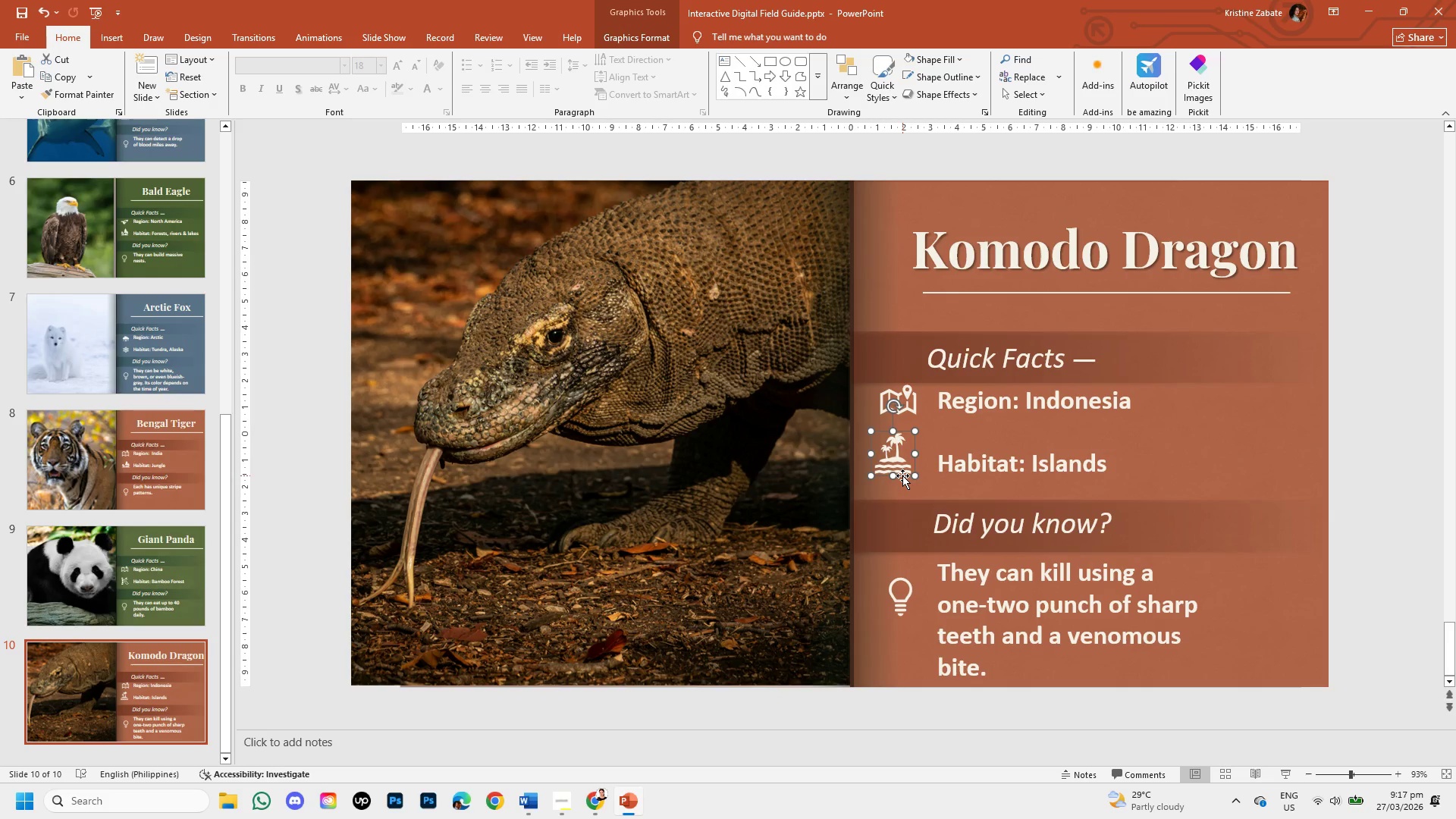 
hold_key(key=ArrowRight, duration=0.73)
 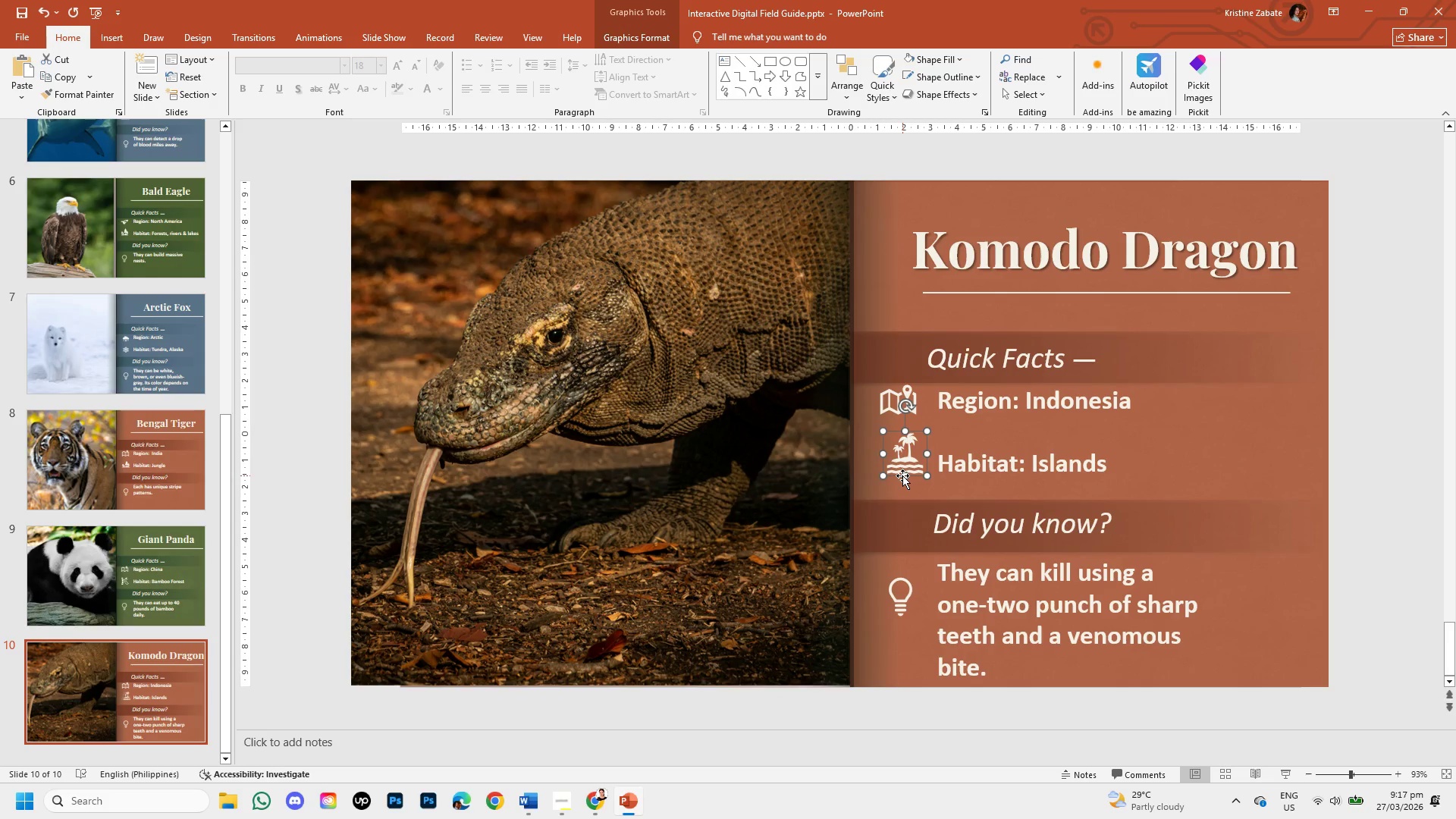 
hold_key(key=ArrowLeft, duration=0.45)
 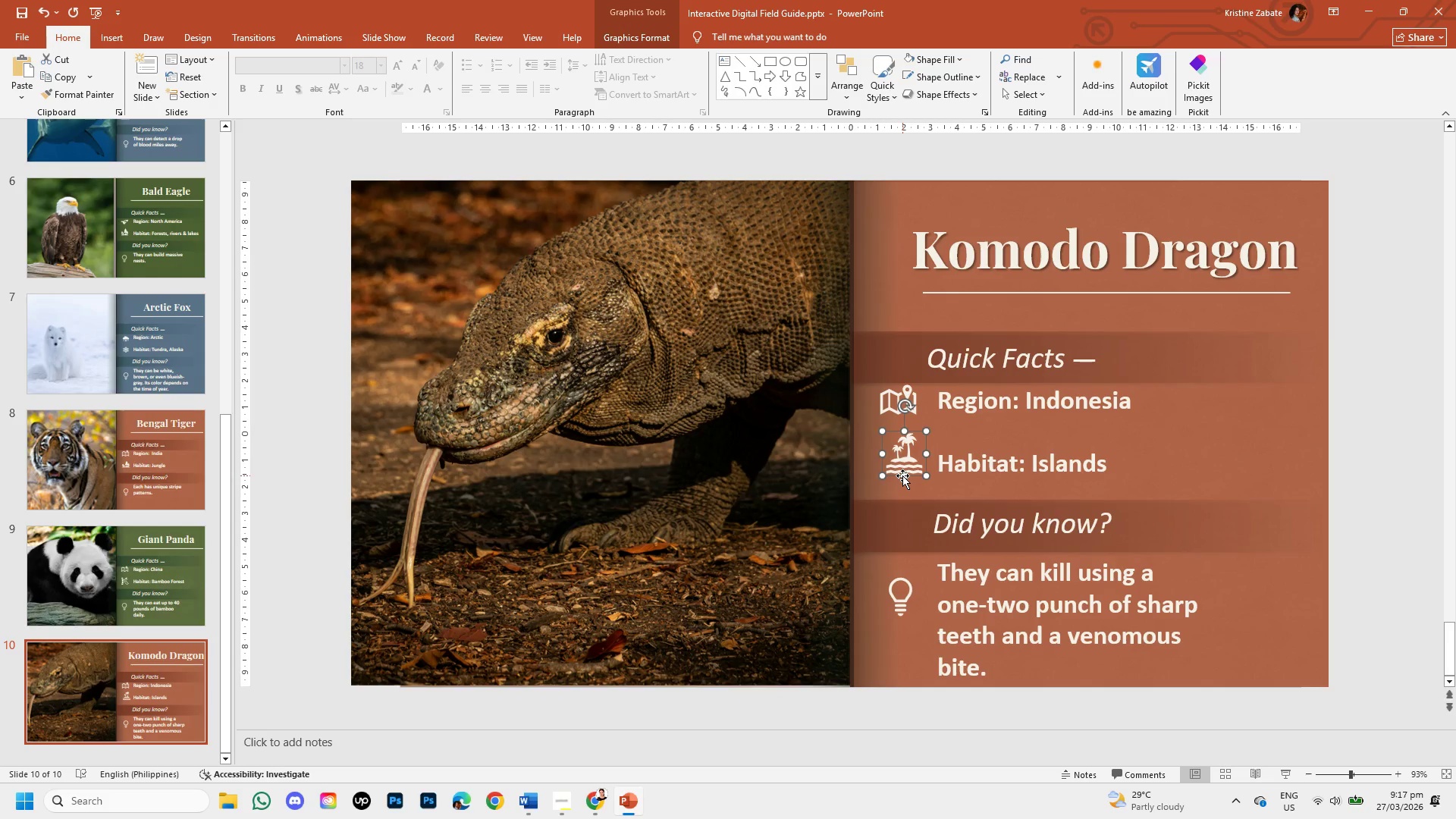 
key(ArrowUp)
 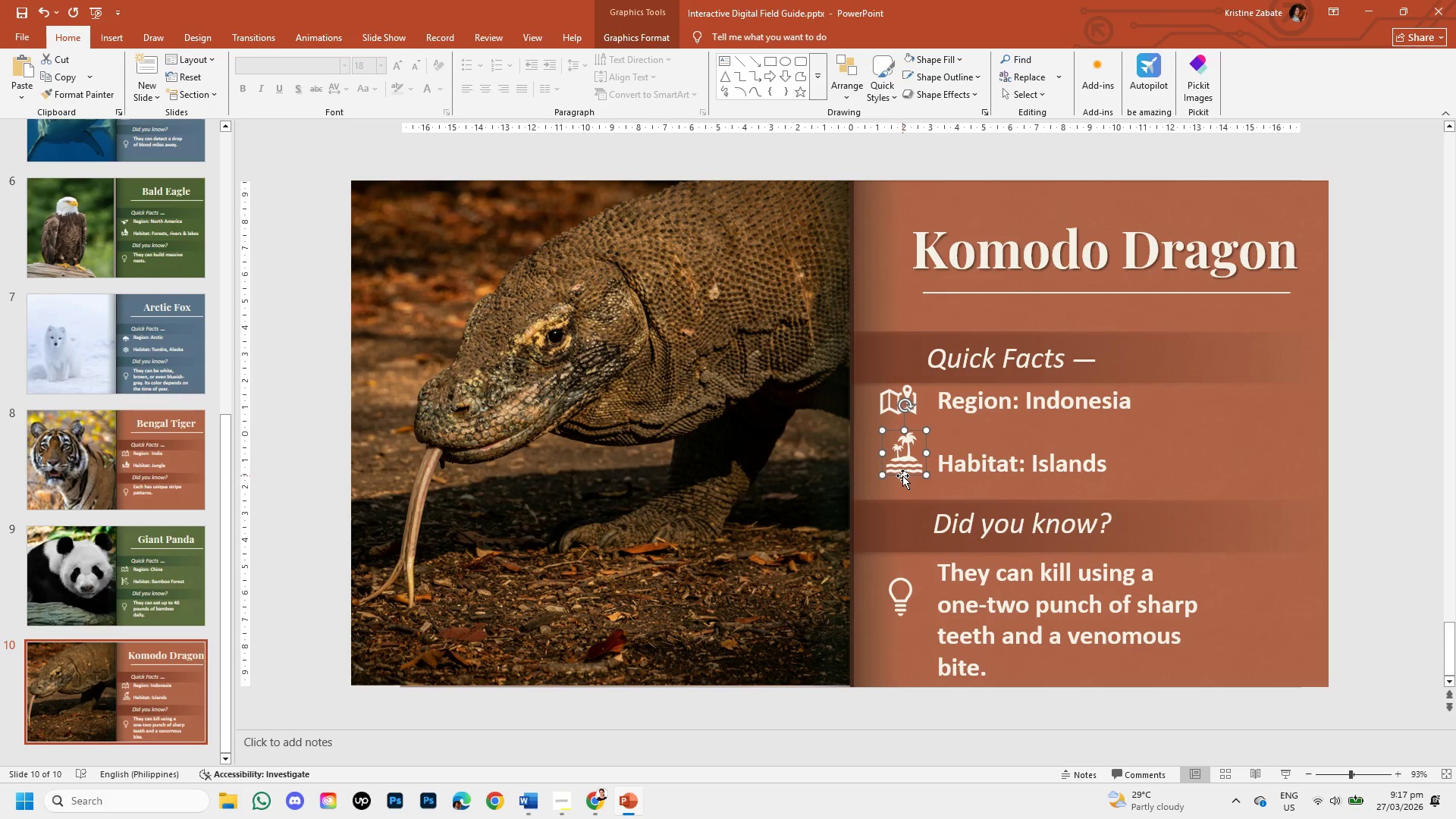 
key(ArrowLeft)
 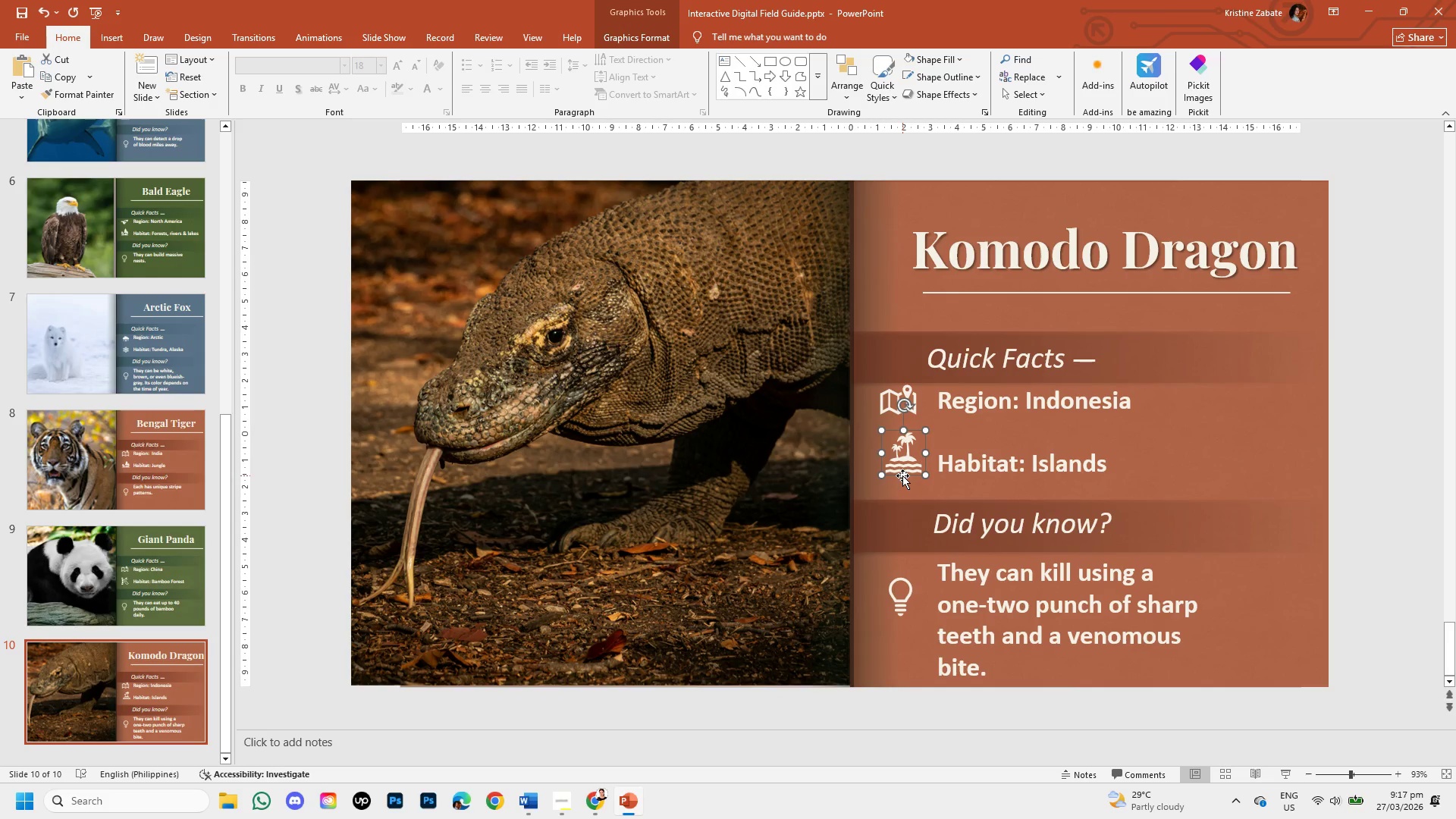 
key(ArrowLeft)
 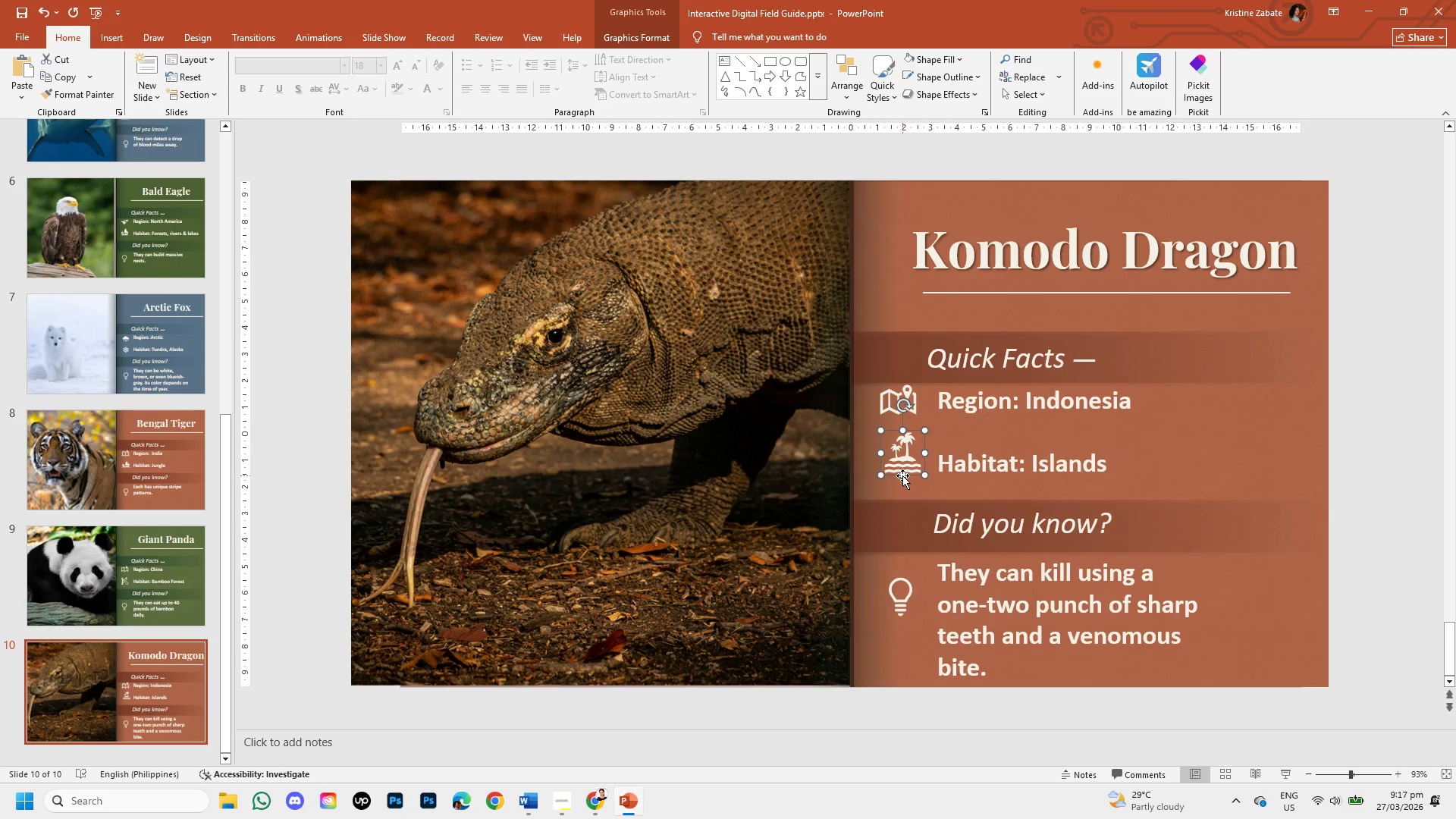 
key(ArrowLeft)
 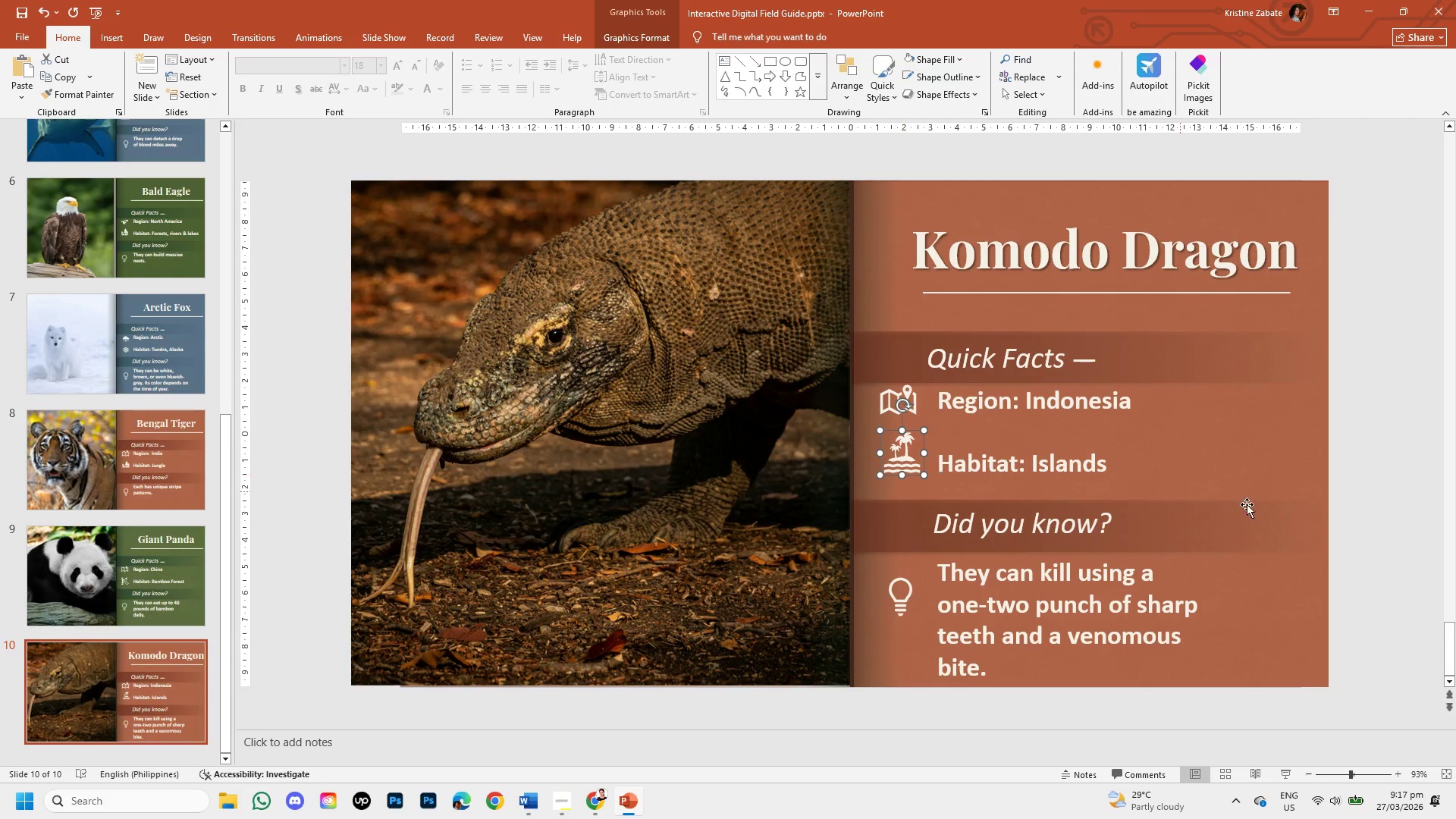 
left_click([1401, 522])
 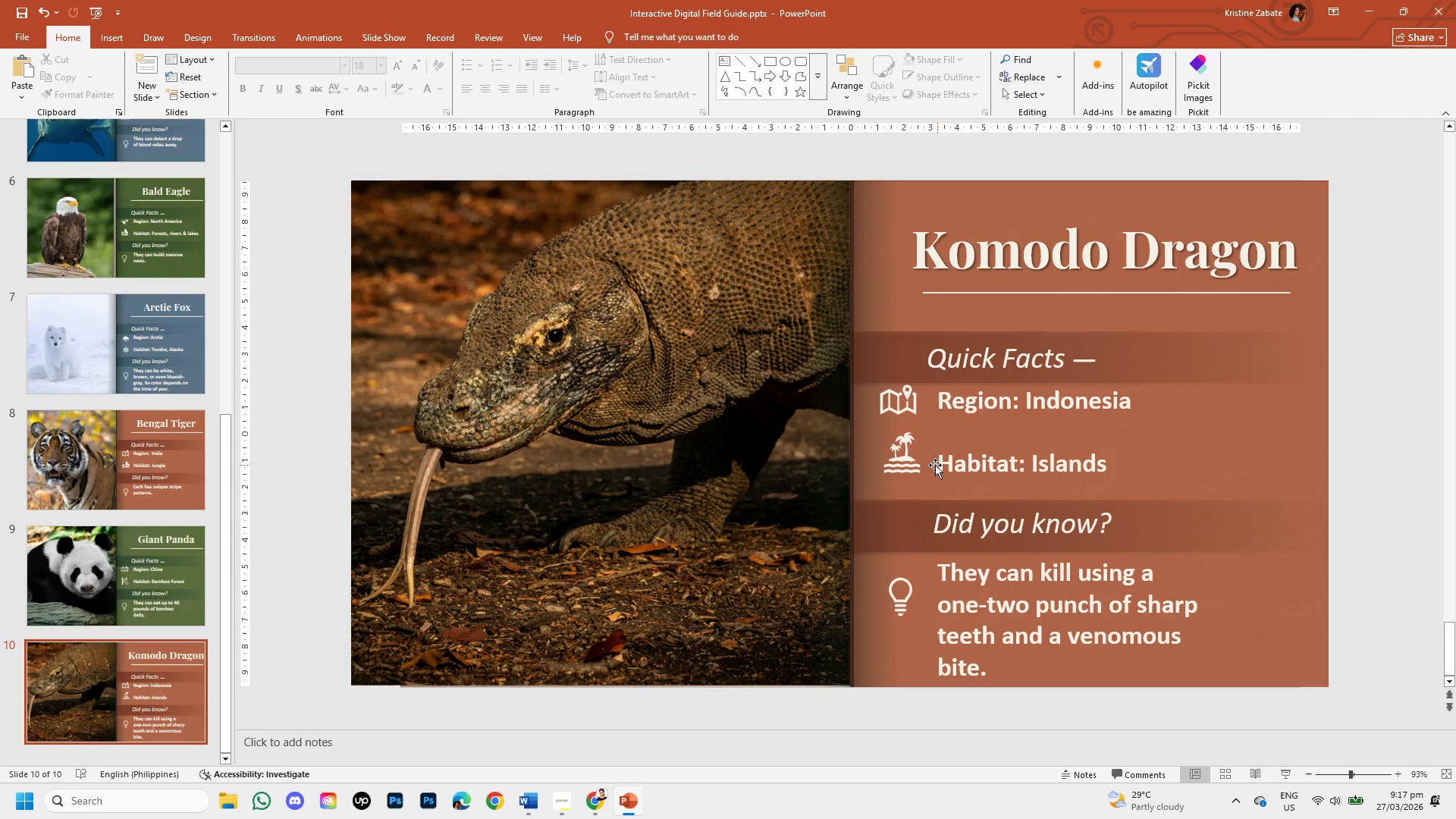 
left_click([897, 466])
 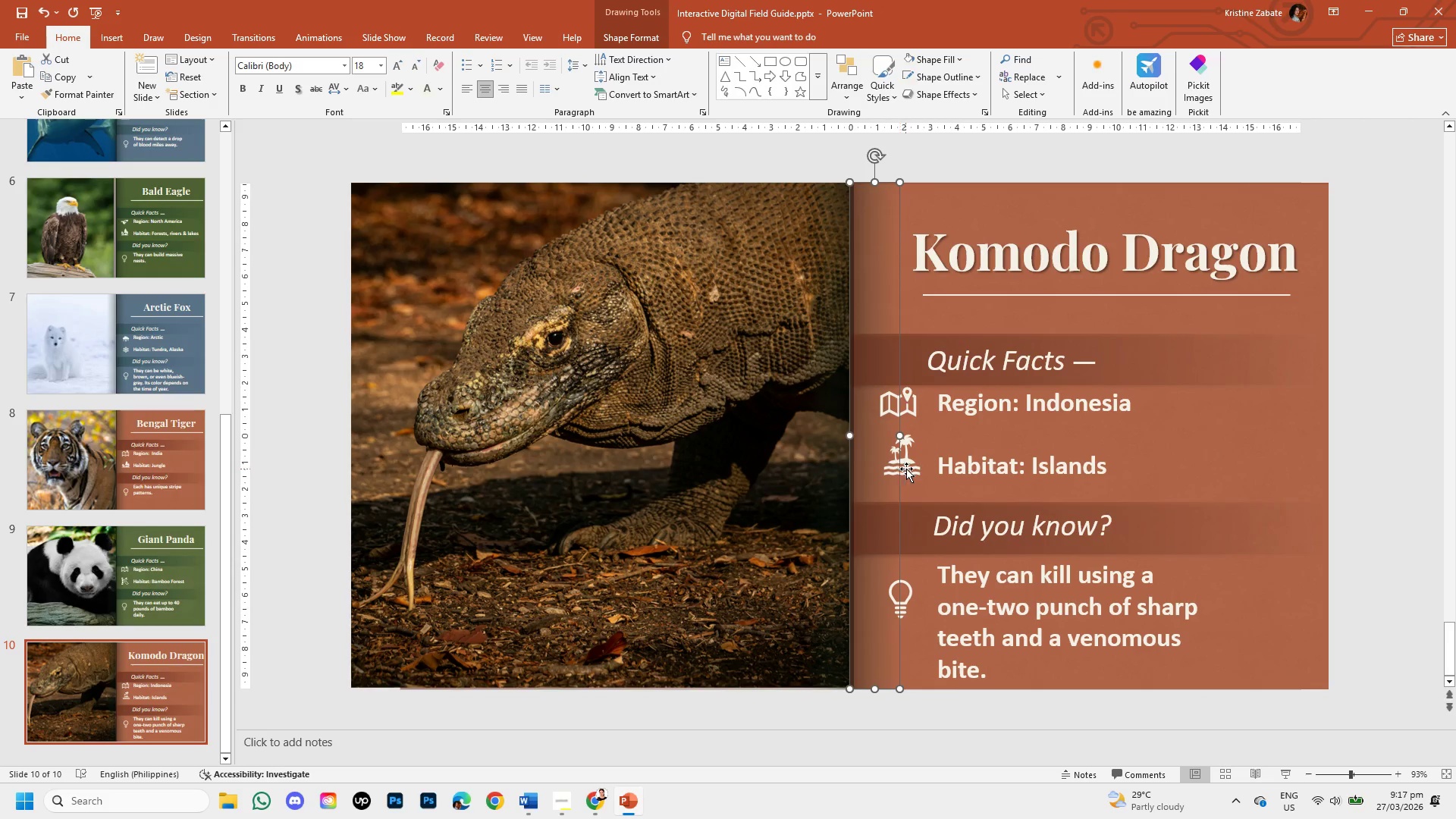 
left_click([910, 469])
 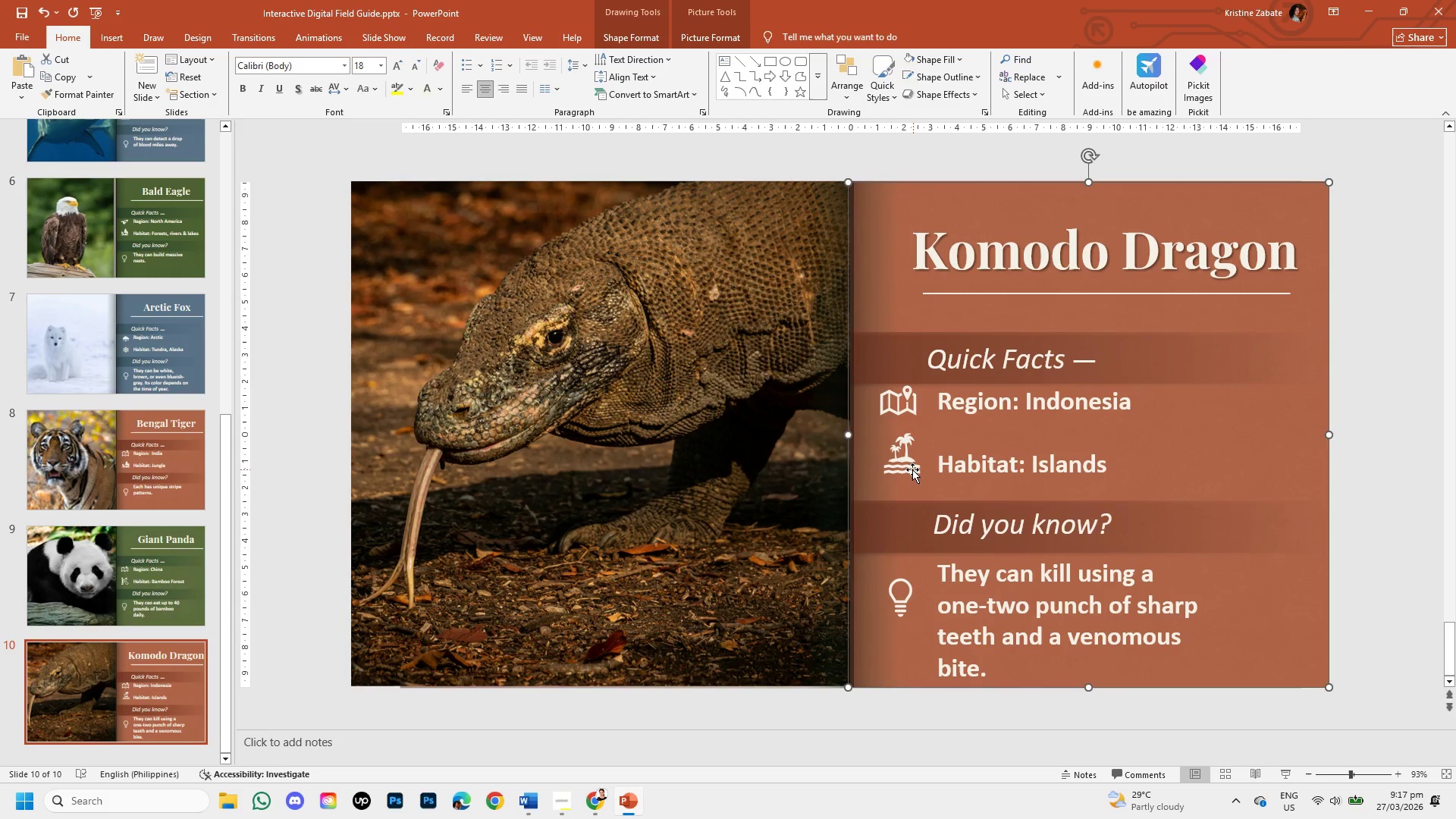 
double_click([912, 469])
 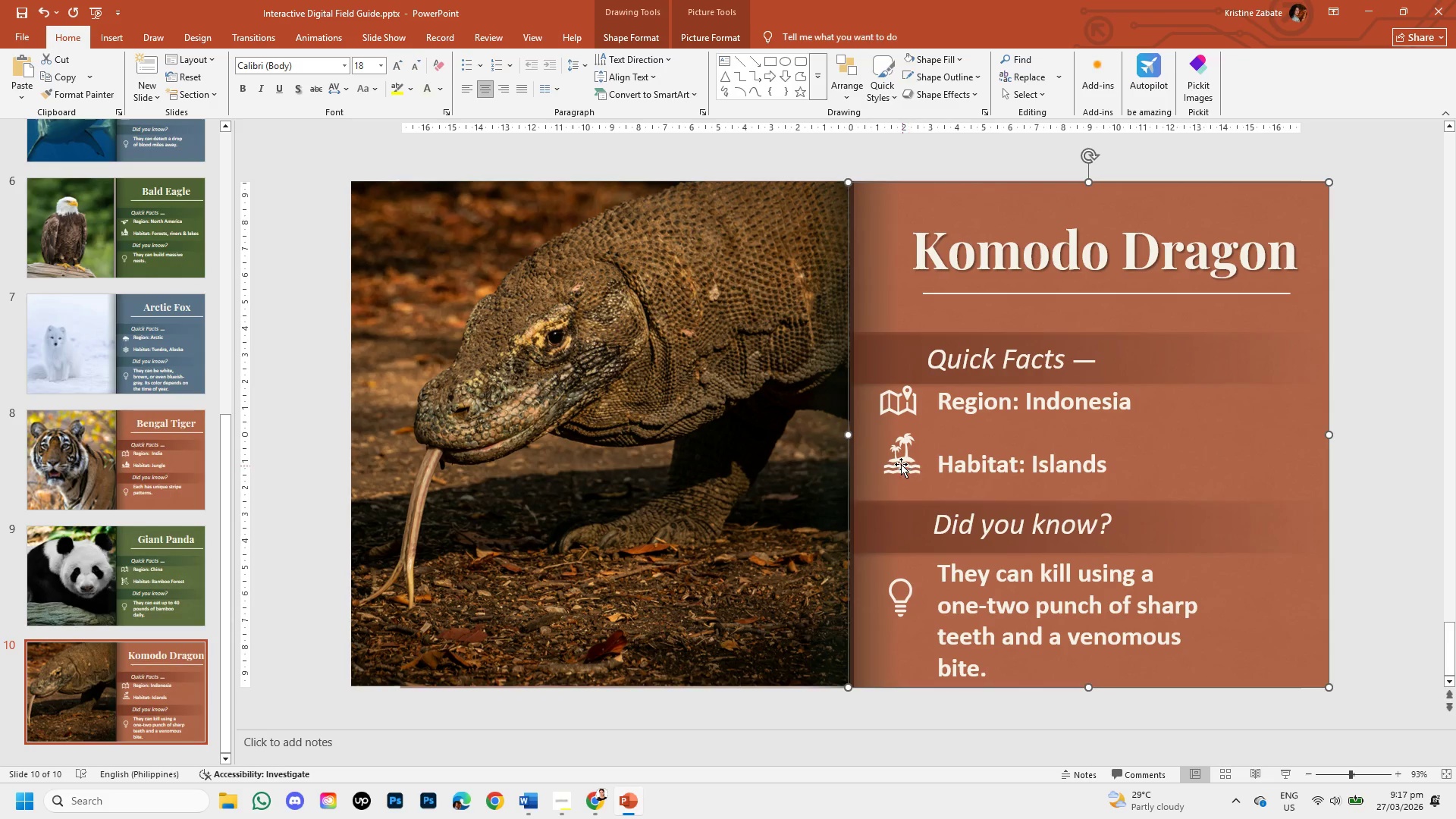 
triple_click([901, 464])
 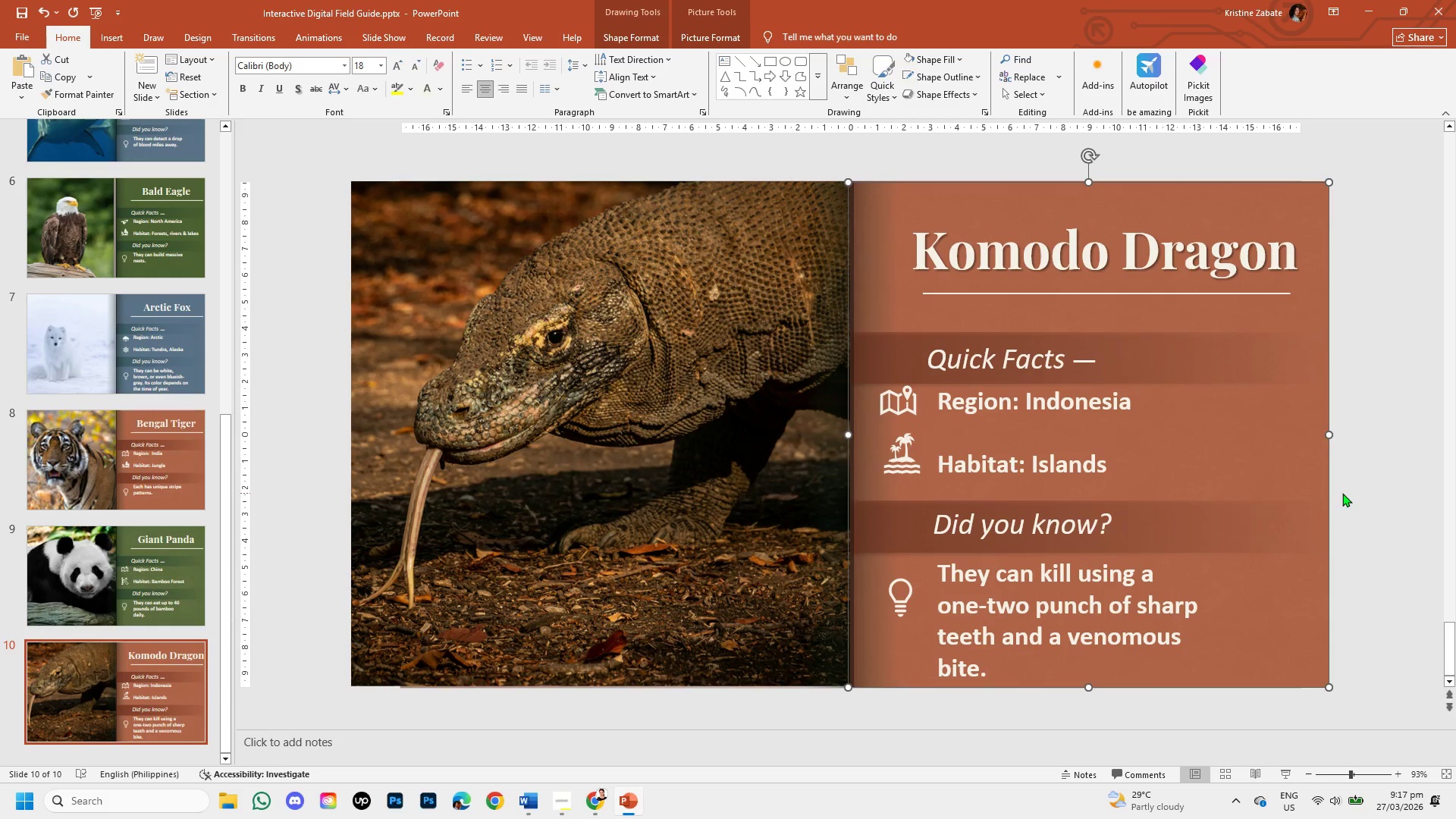 
left_click([1360, 491])
 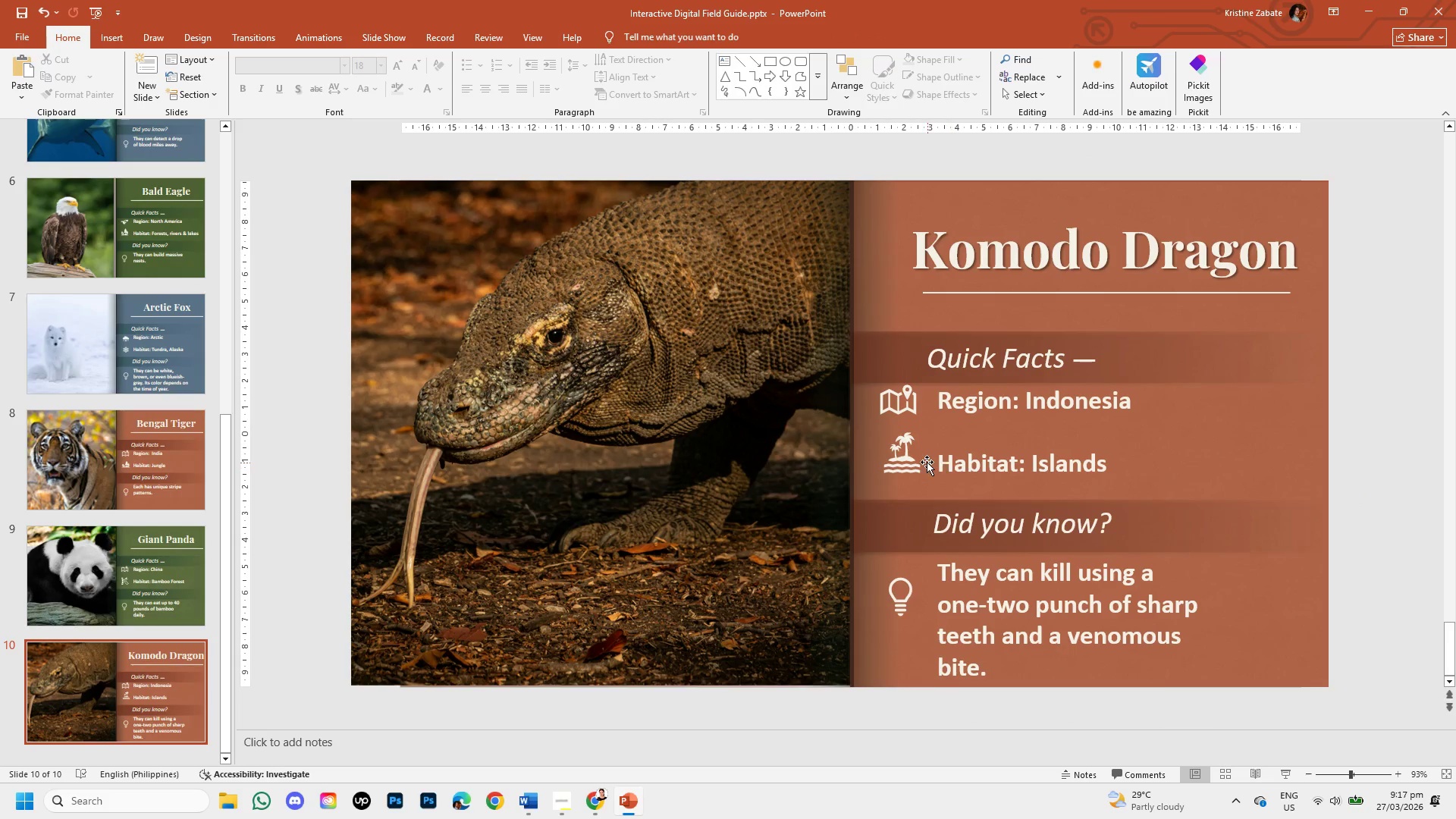 
left_click([919, 459])
 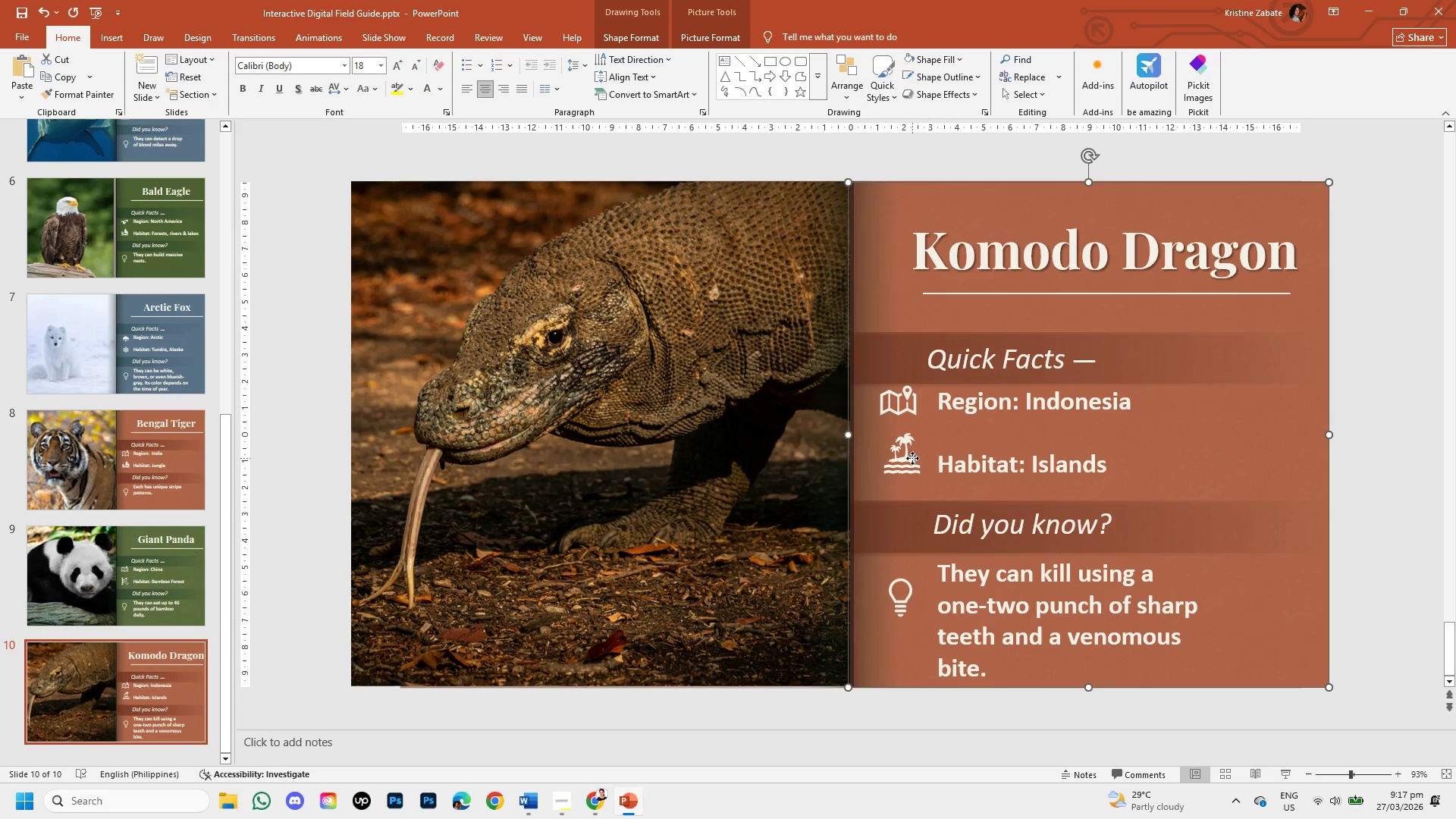 
double_click([912, 458])
 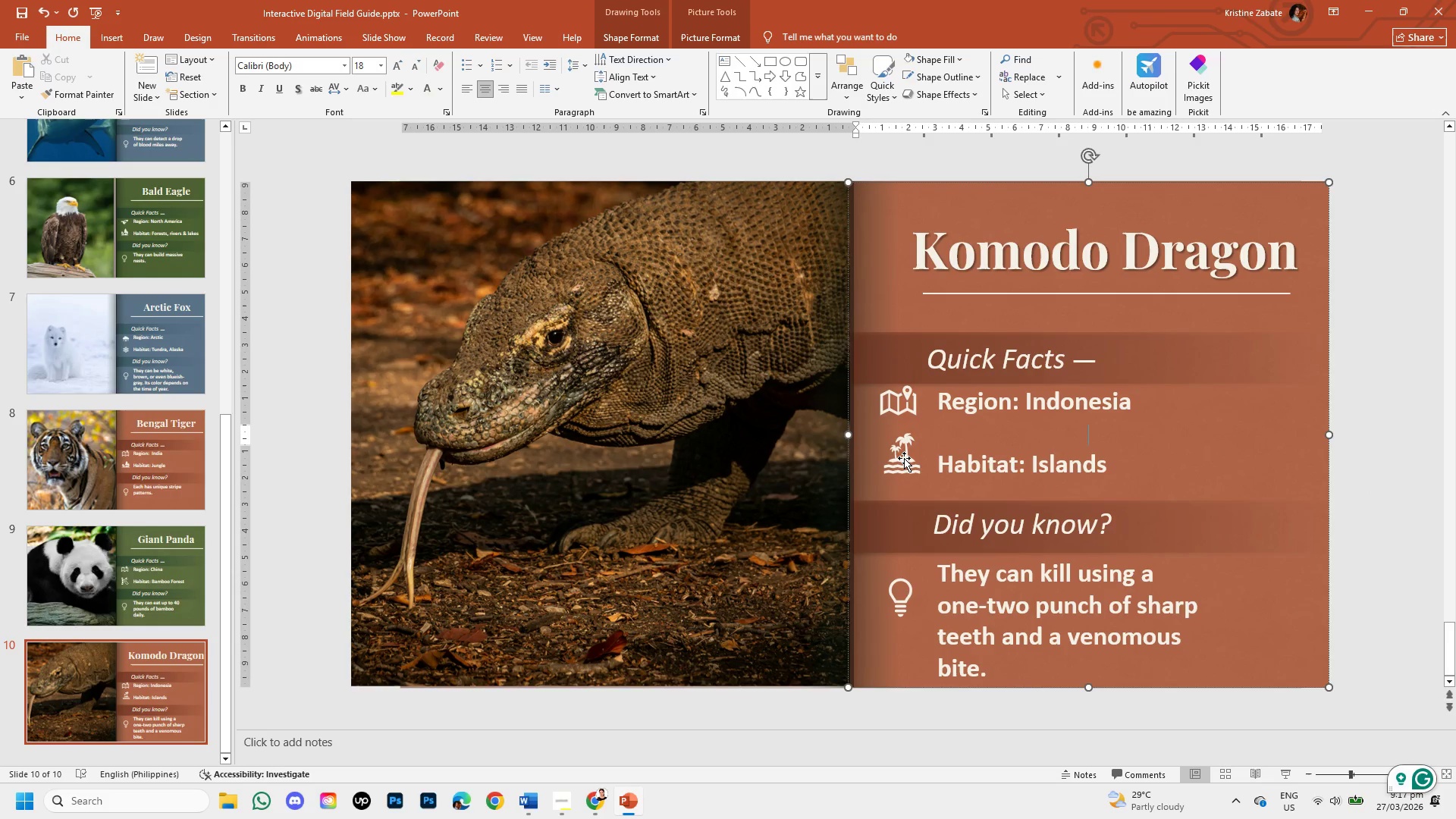 
left_click([904, 458])
 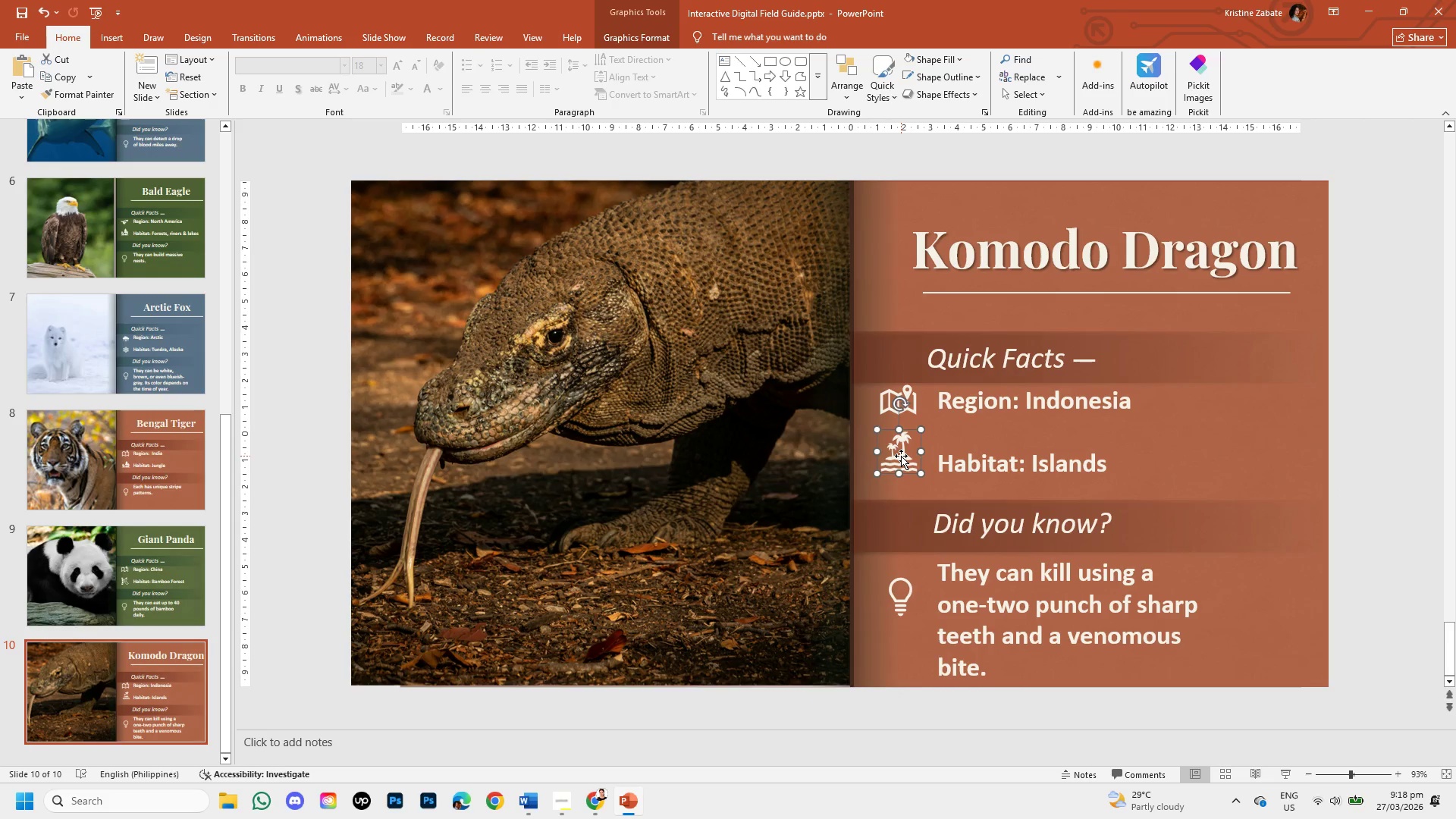 
wait(7.03)
 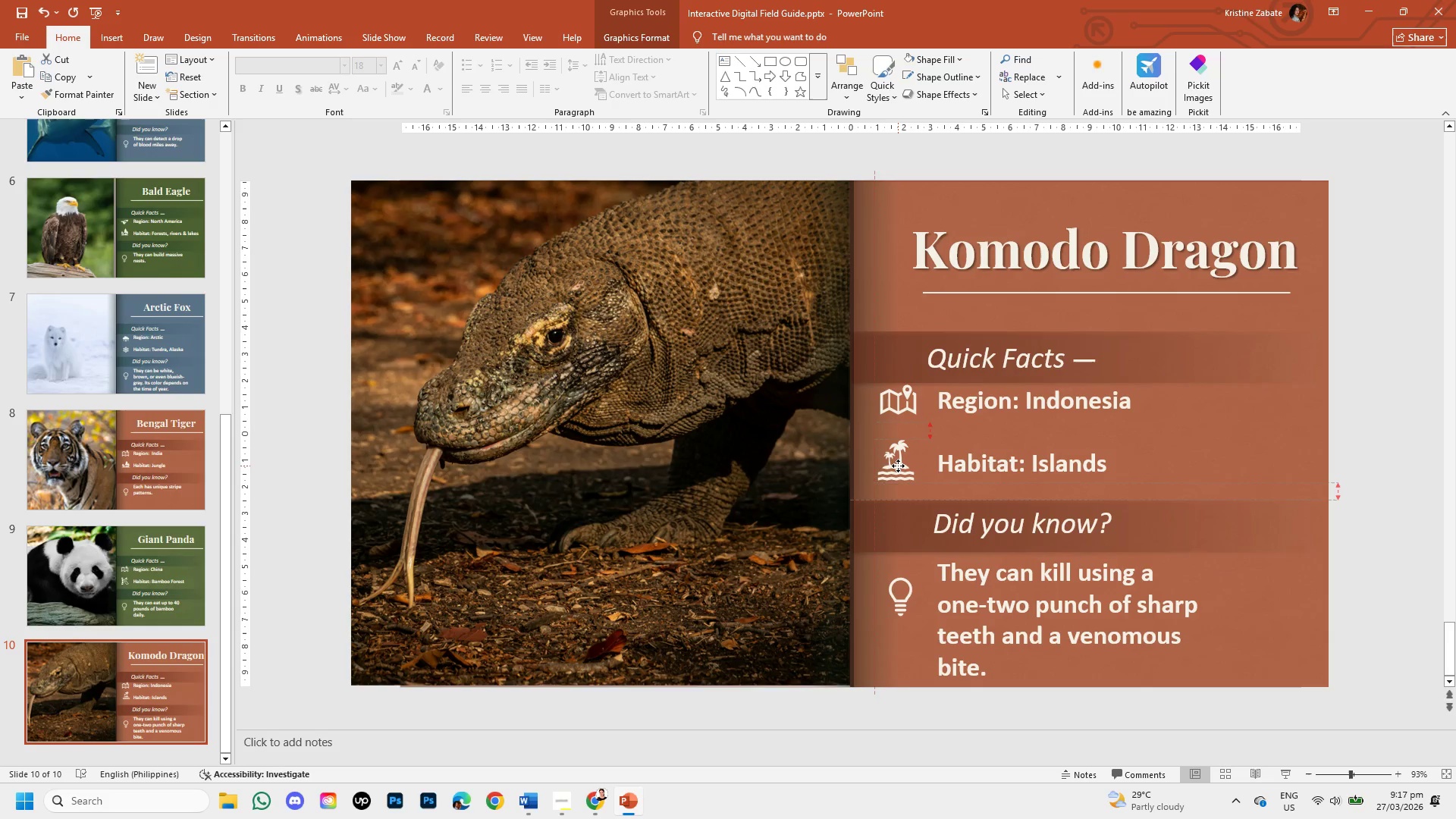 
left_click([1383, 519])
 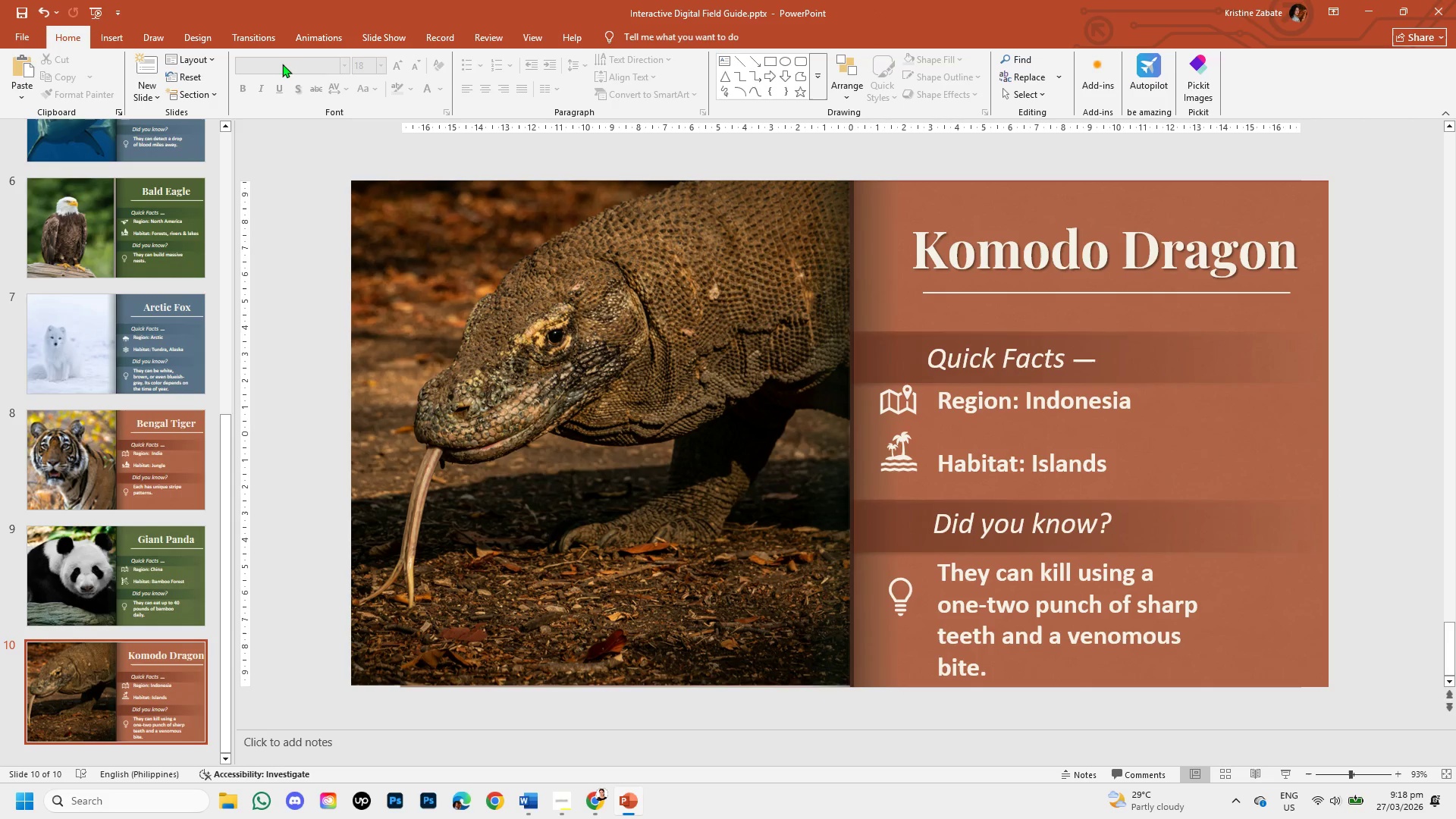 
left_click([110, 38])
 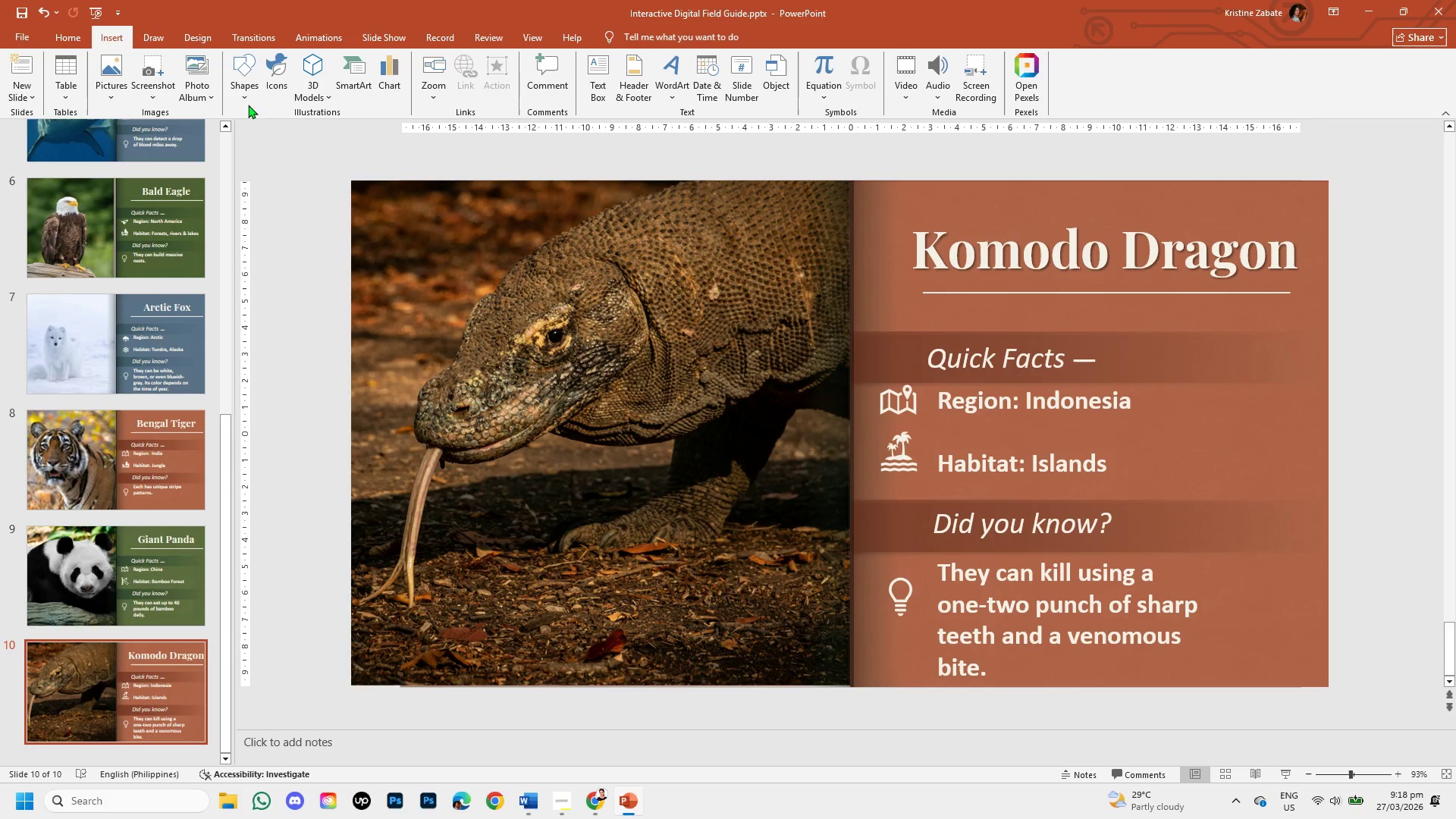 
left_click([246, 99])
 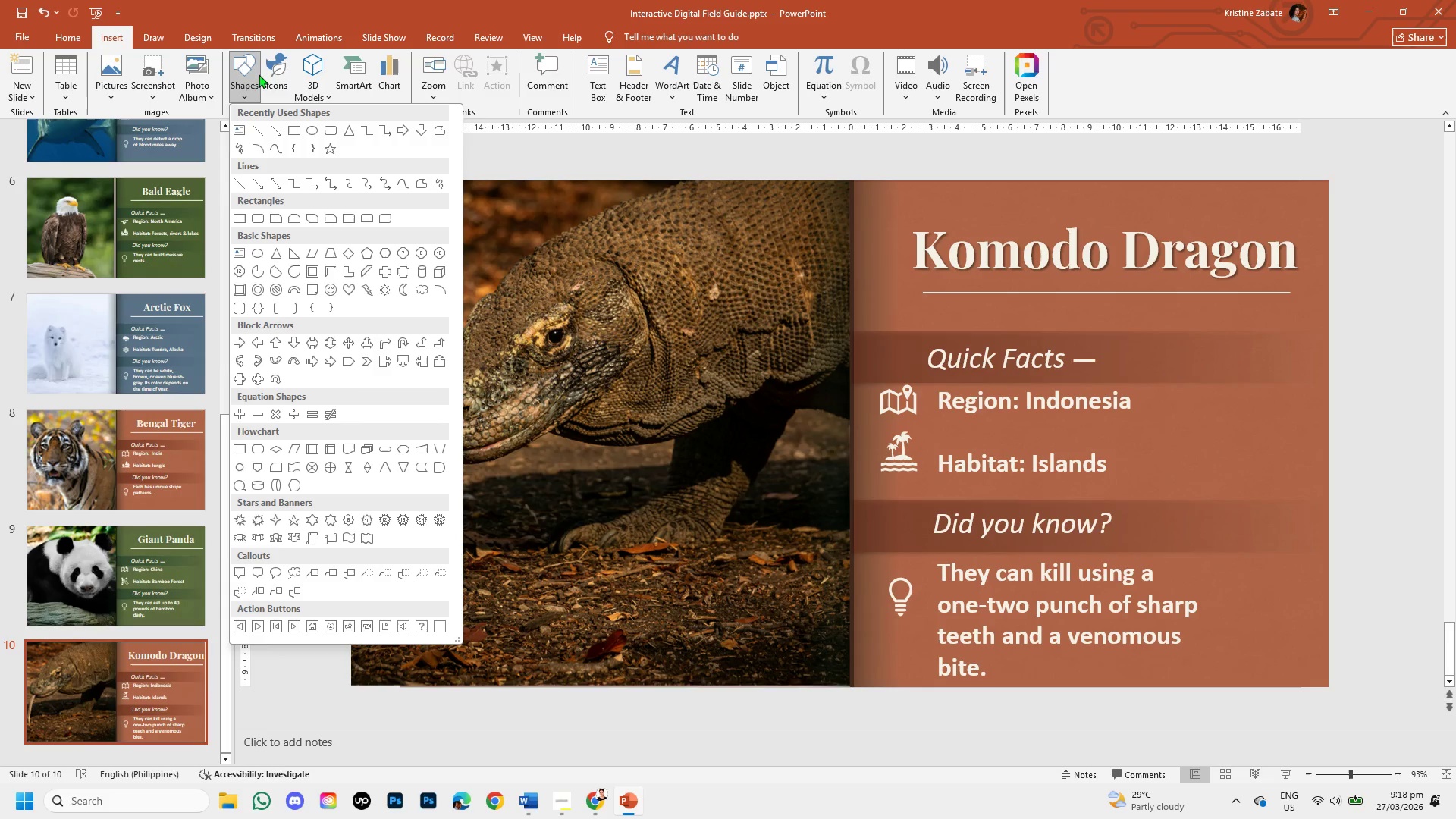 
left_click([277, 79])
 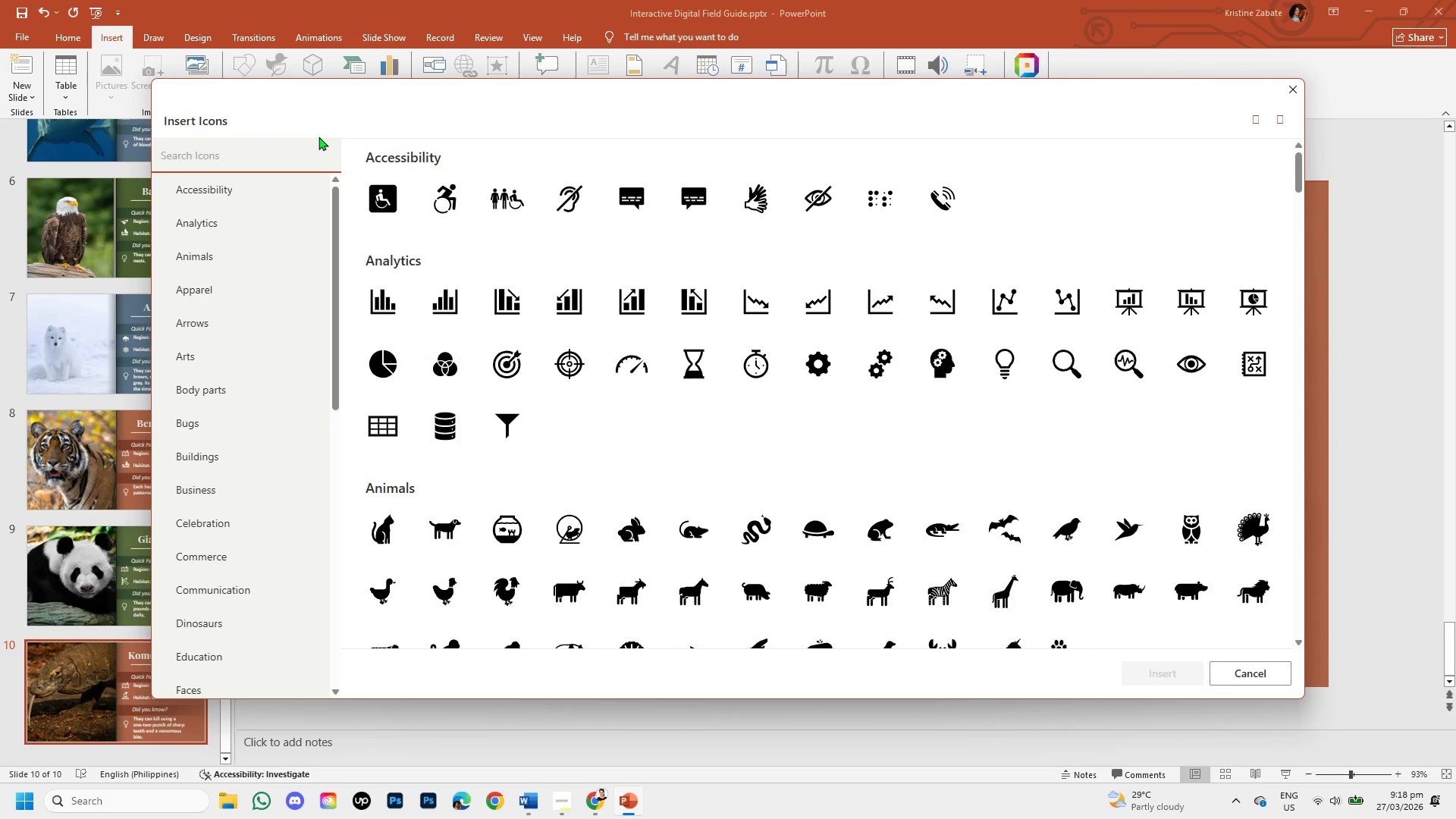 
wait(6.31)
 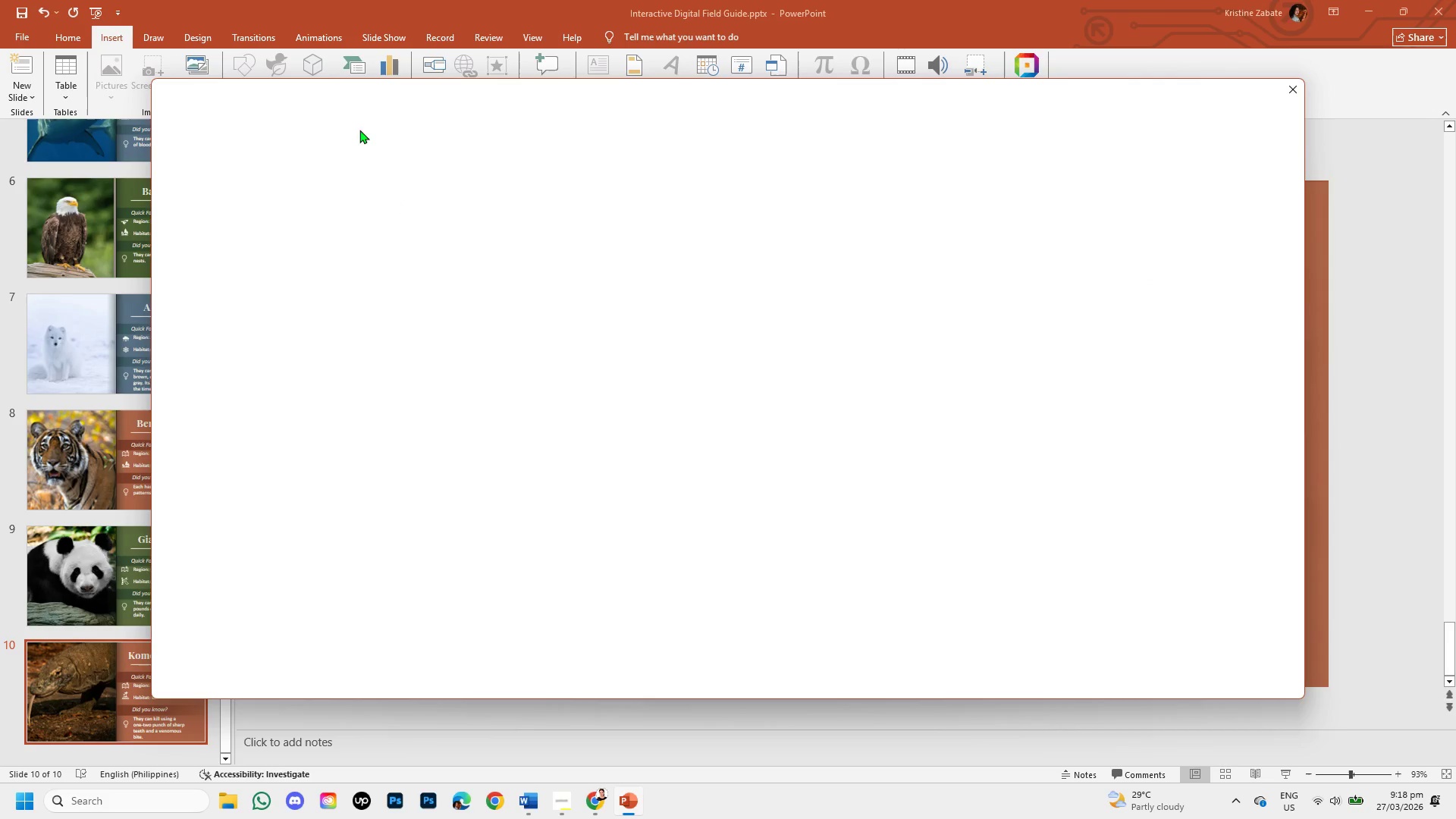 
type(indonesia )
 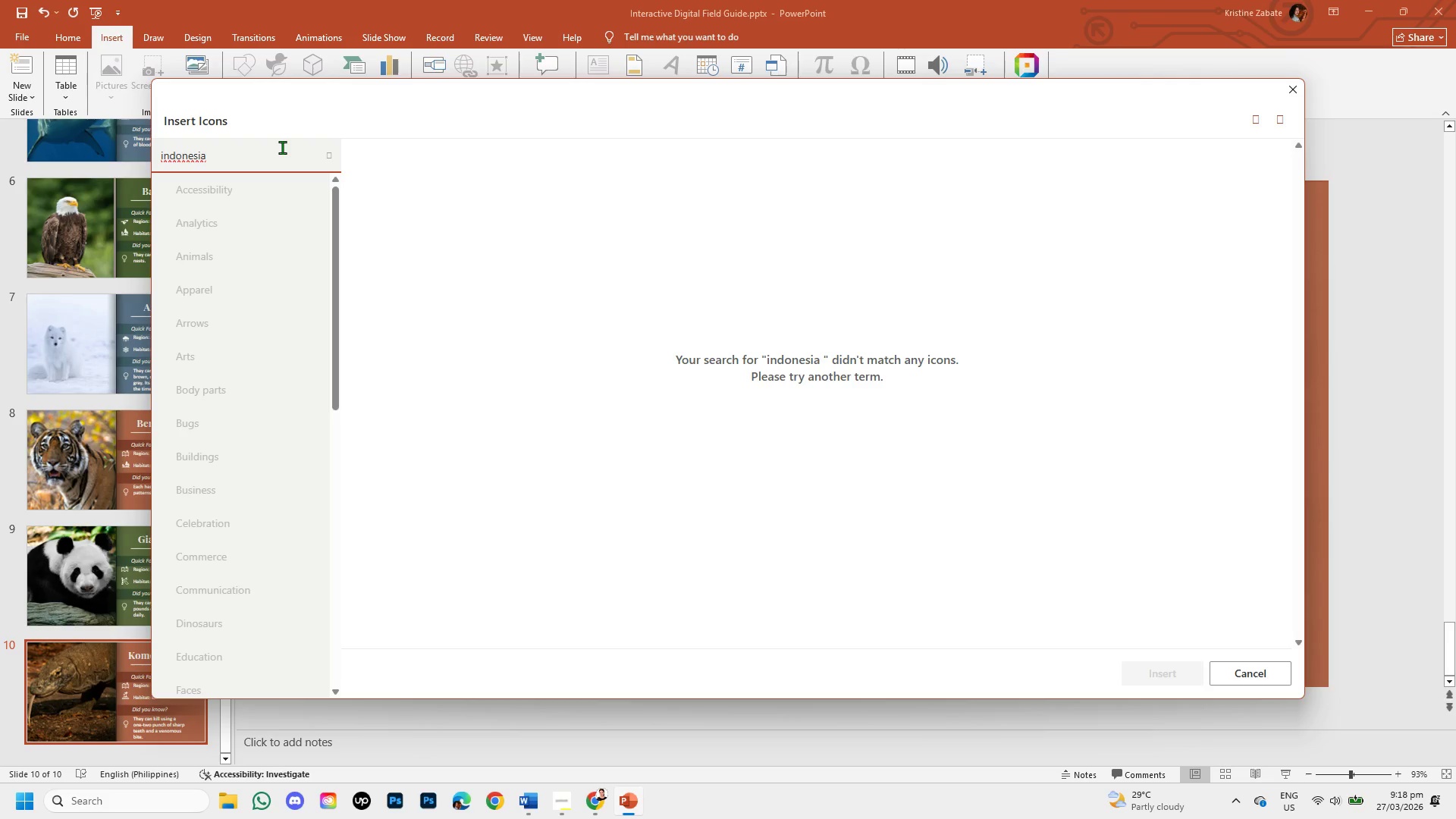 
hold_key(key=Backspace, duration=0.92)
 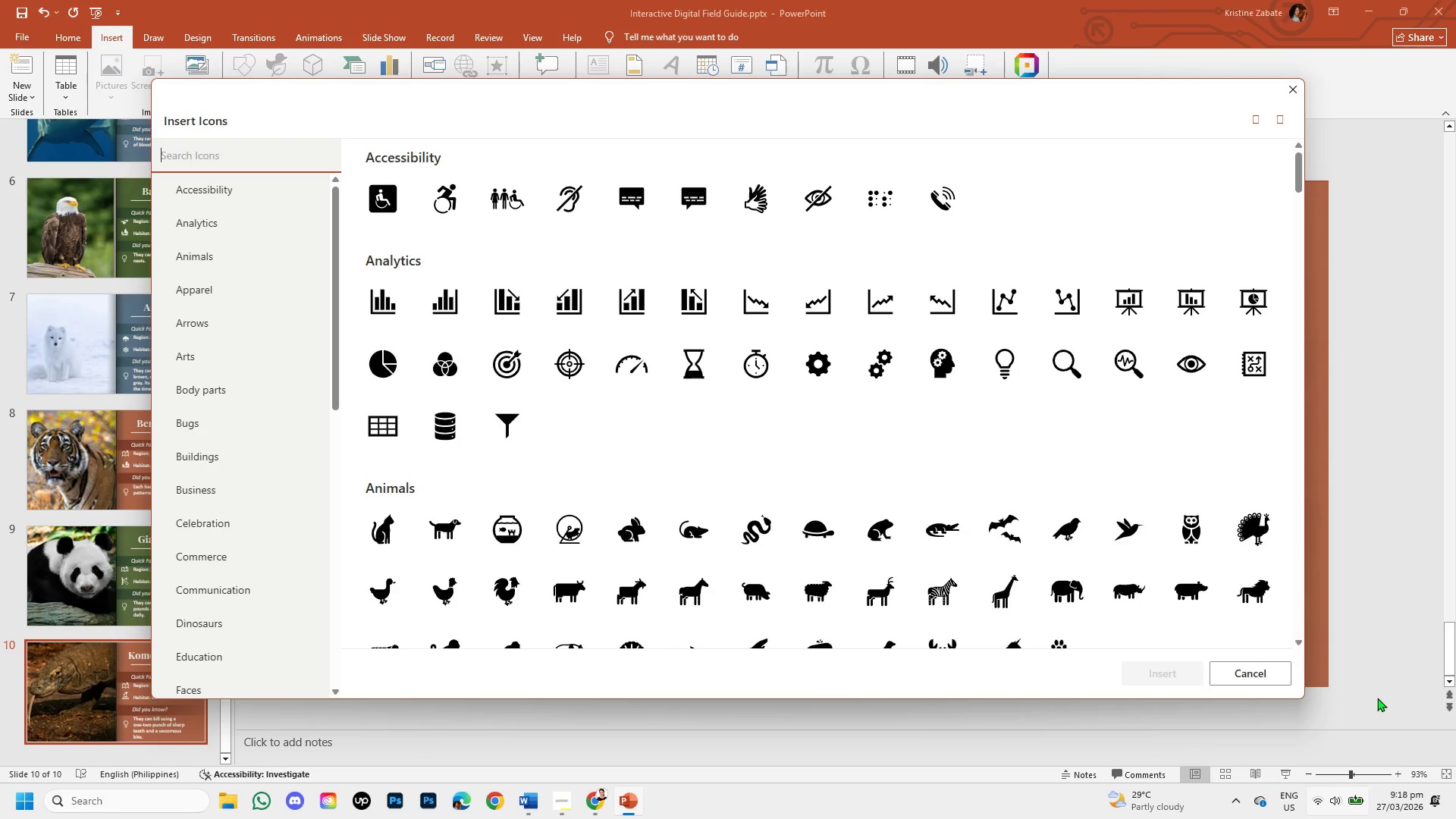 
left_click([1269, 675])
 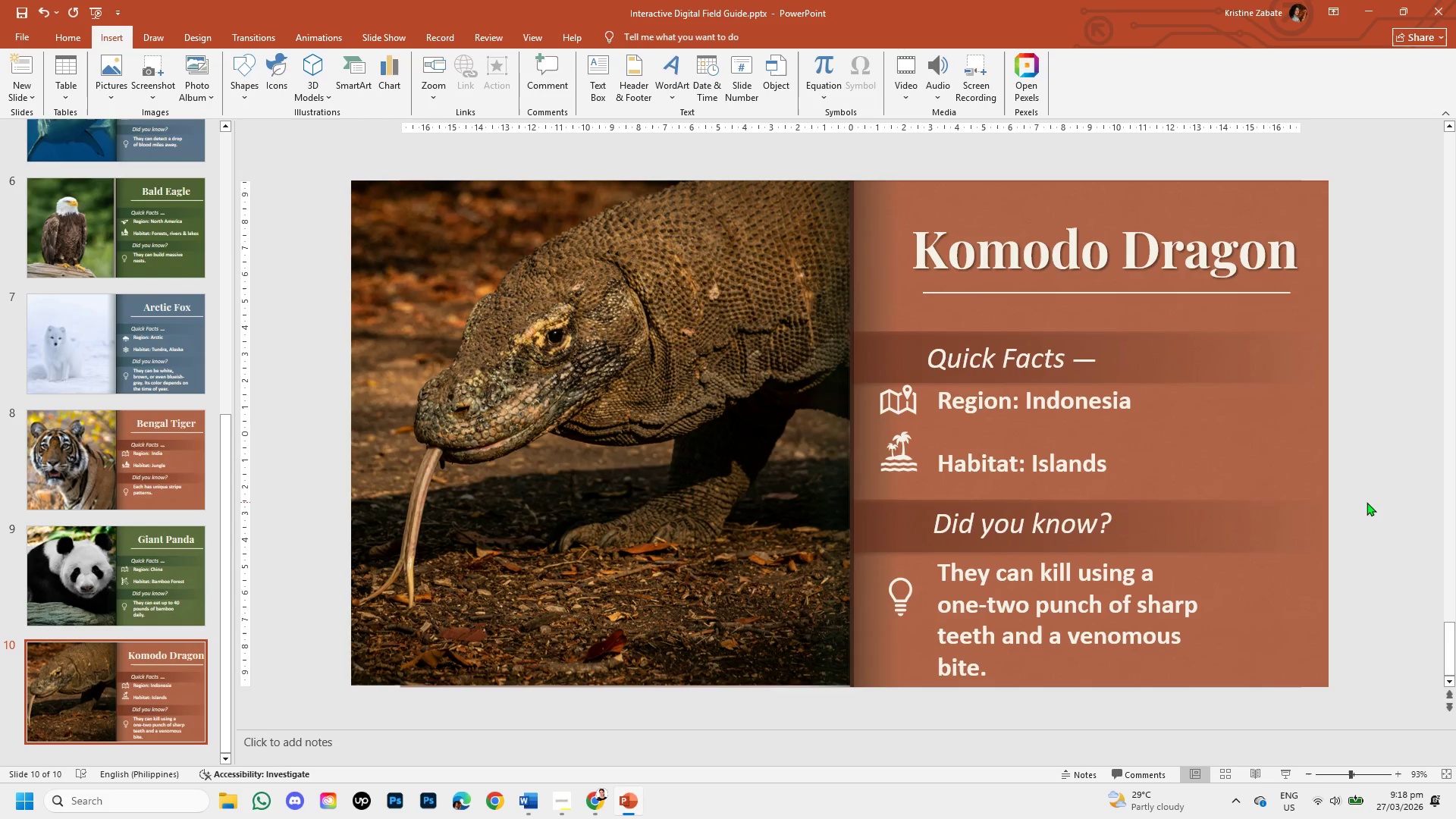 
left_click([1363, 504])
 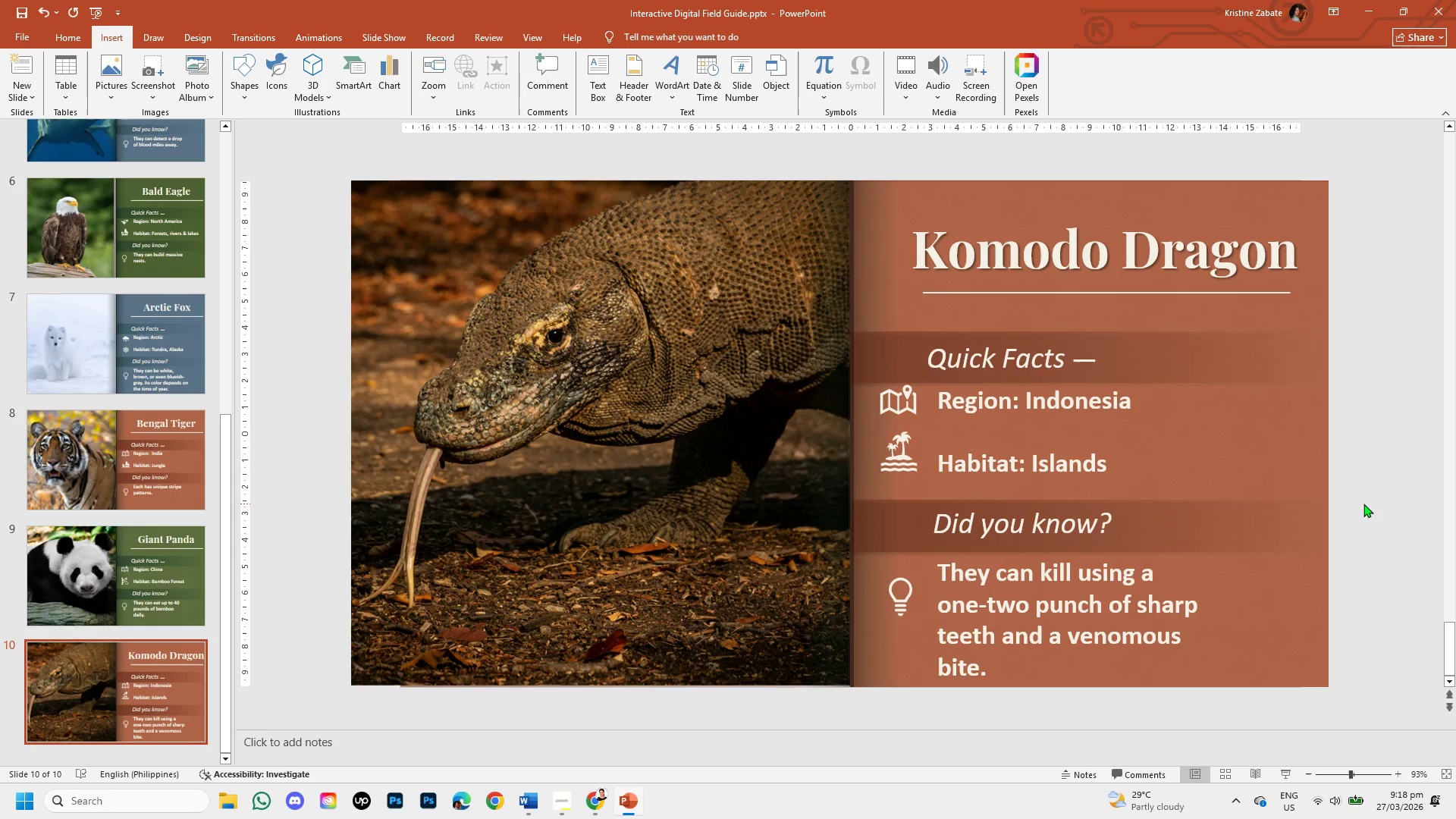 
wait(13.42)
 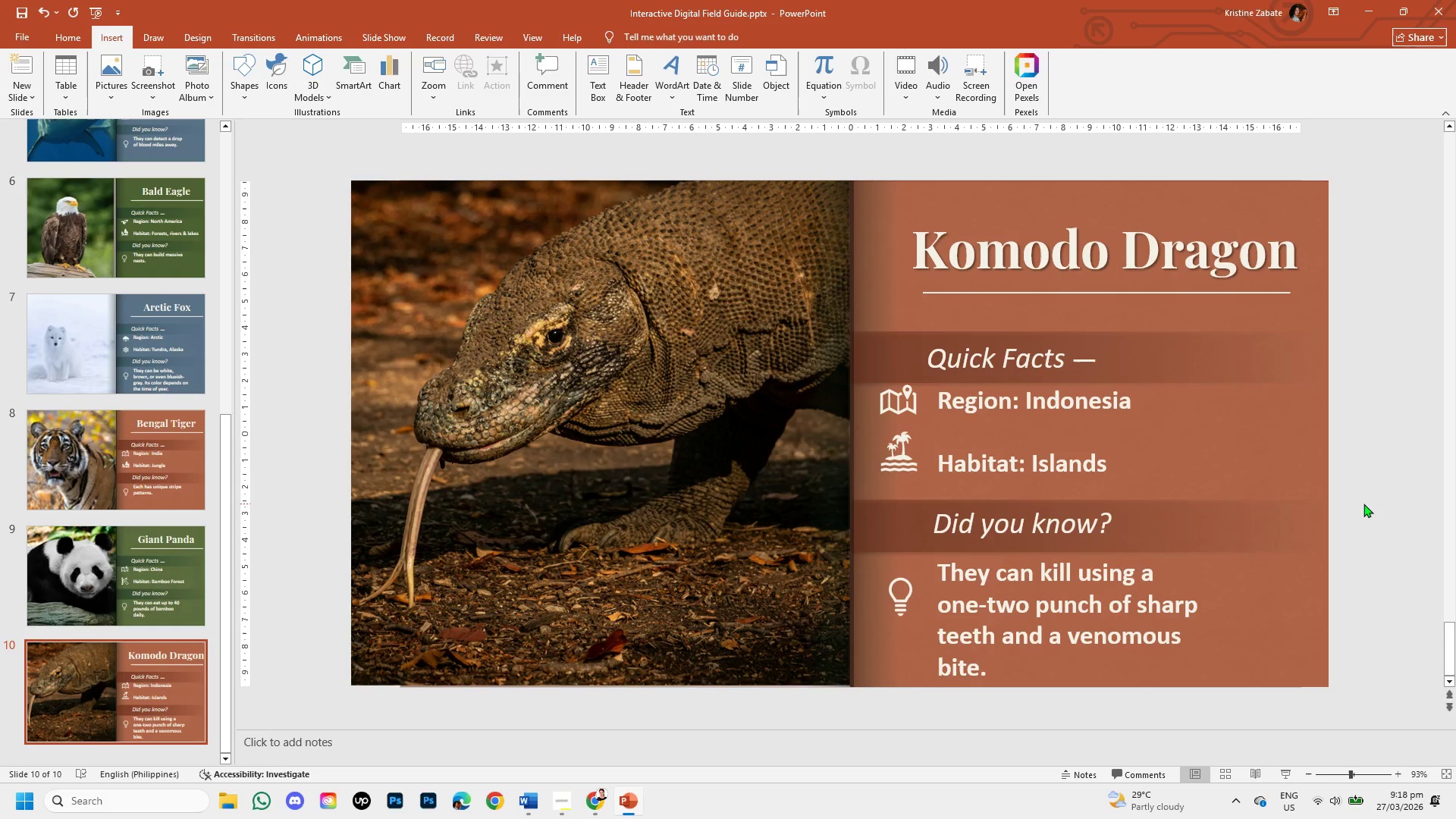 
scroll: coordinate [92, 606], scroll_direction: down, amount: 1.0
 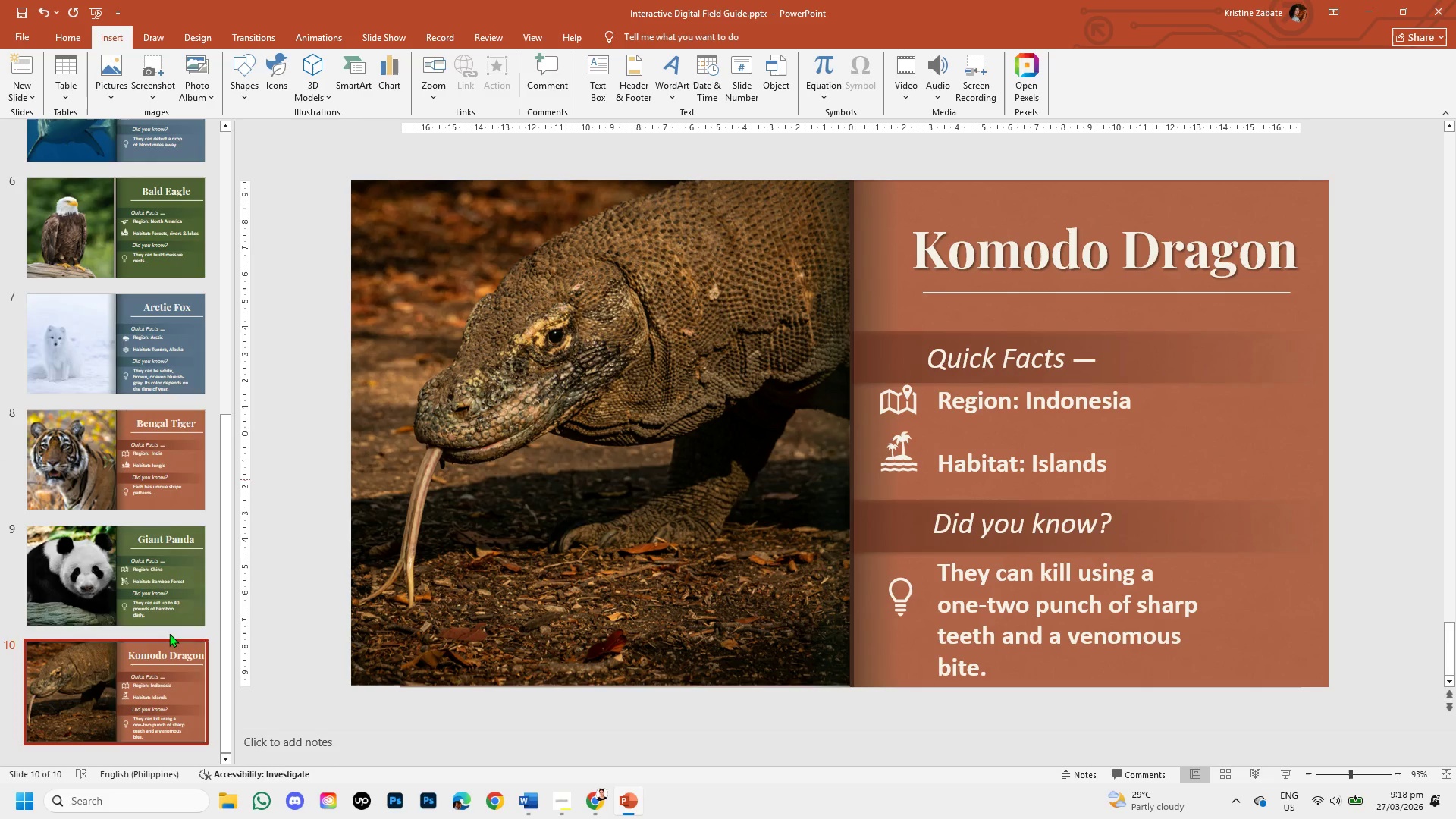 
left_click([184, 310])
 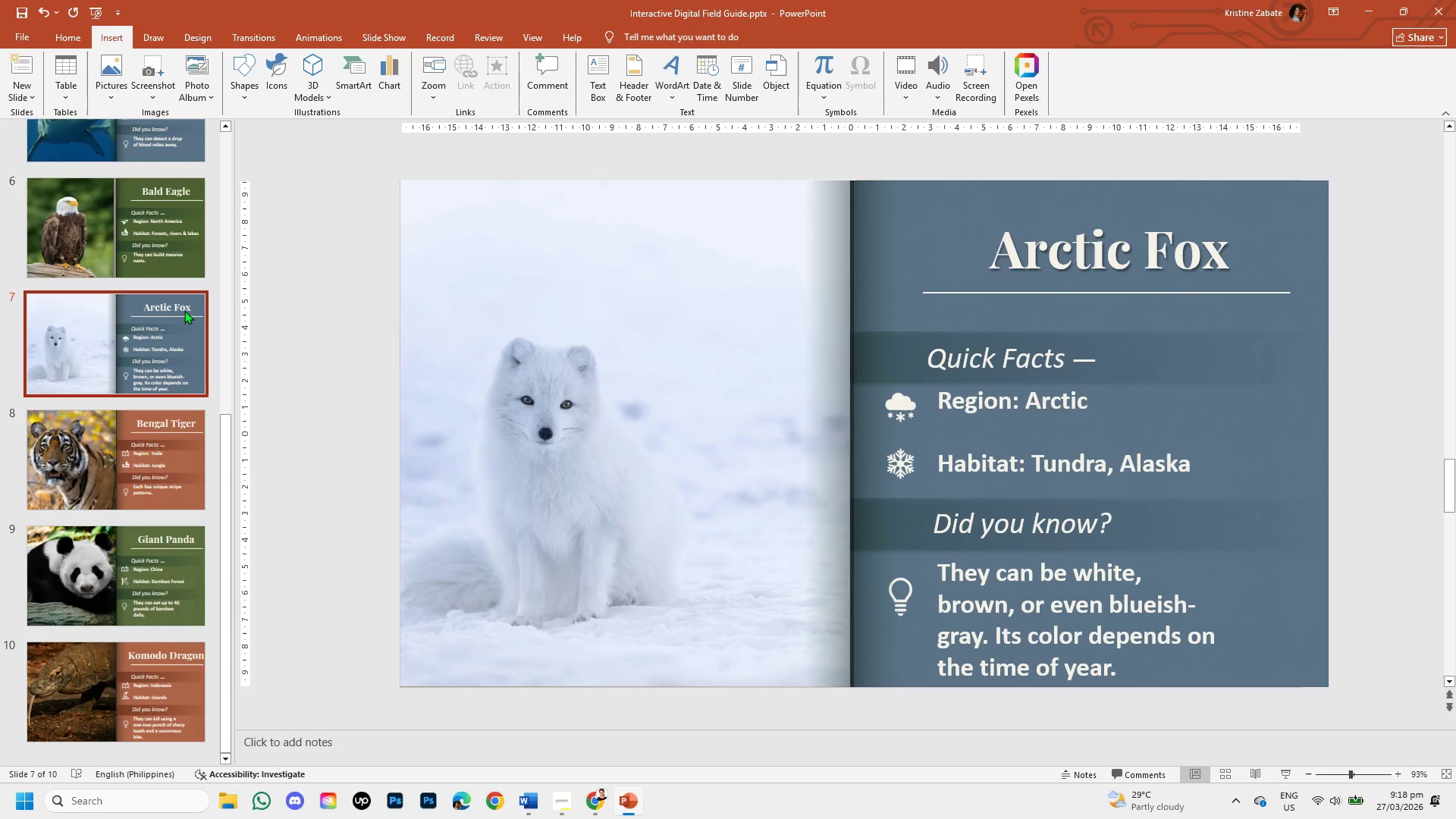 
right_click([184, 310])
 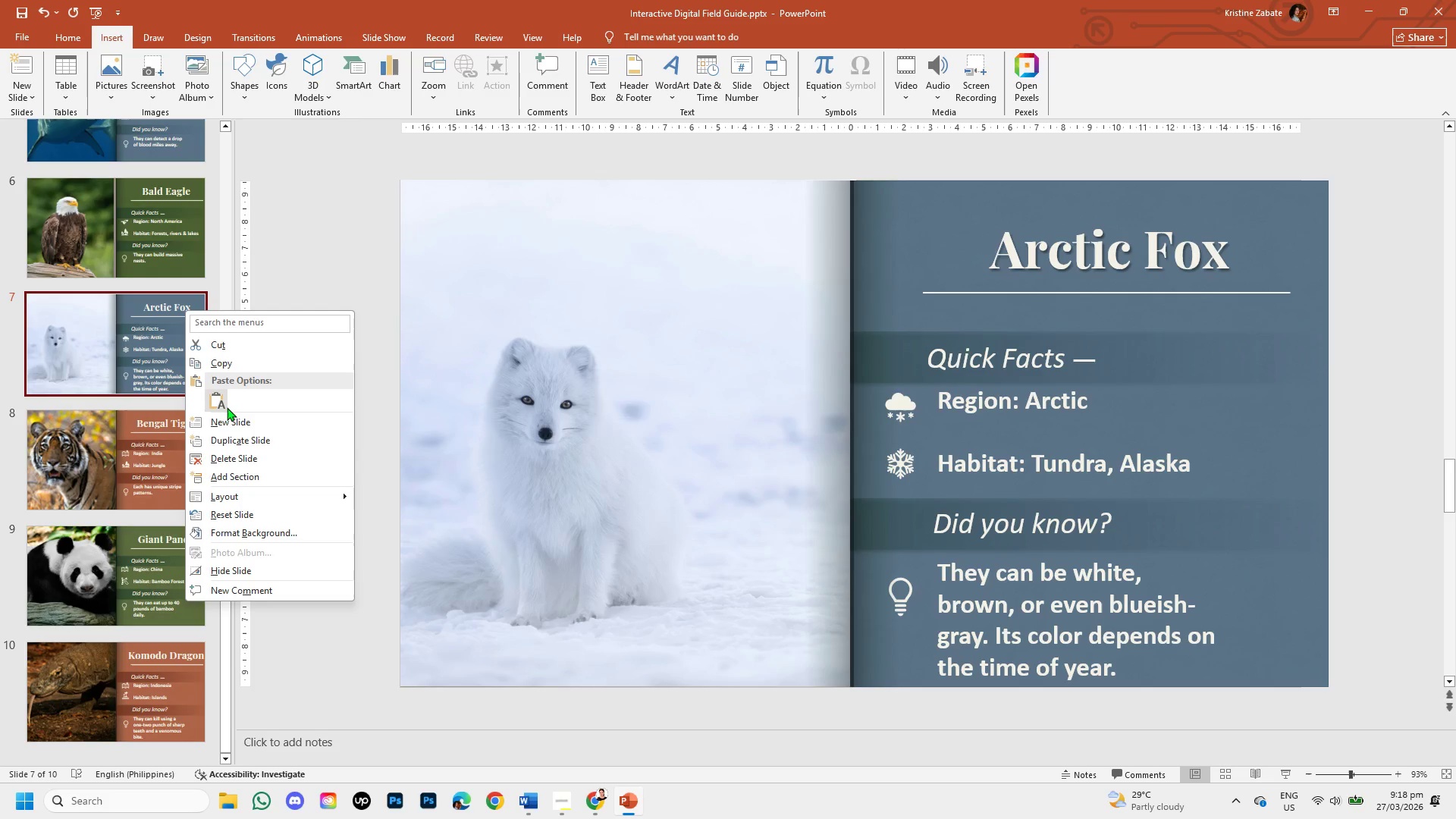 
wait(5.5)
 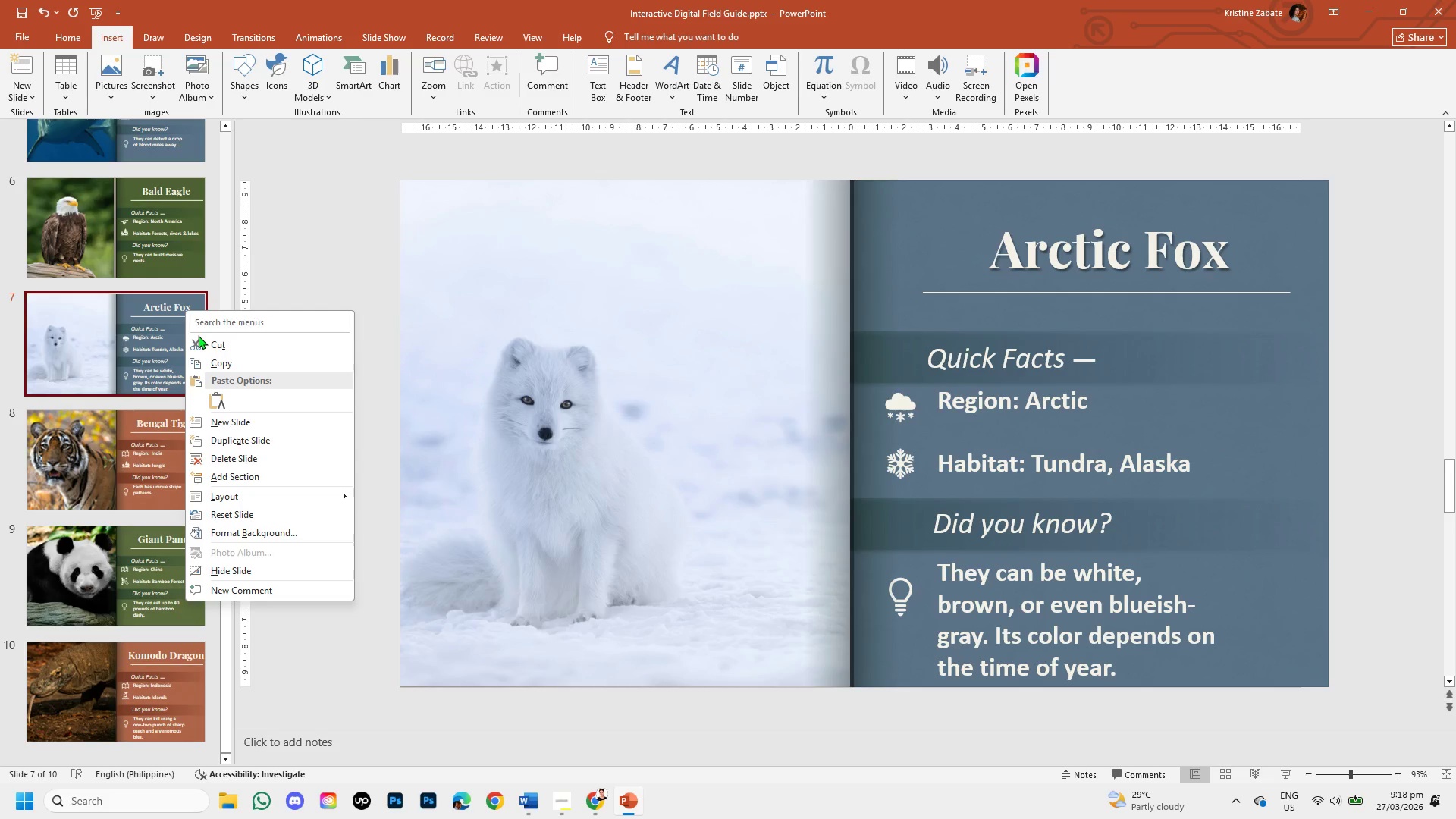 
left_click([239, 440])
 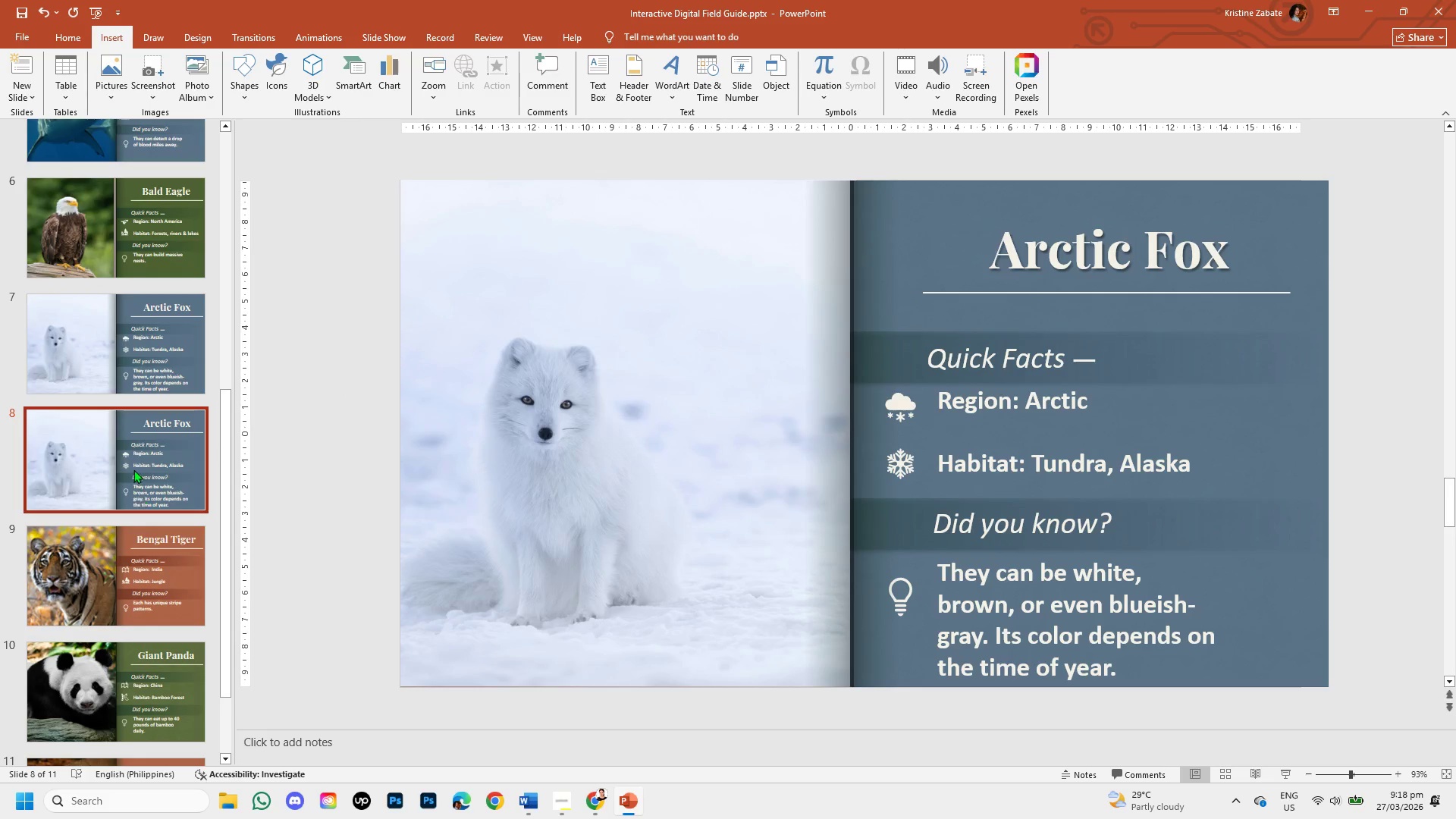 
left_click_drag(start_coordinate=[133, 468], to_coordinate=[131, 692])
 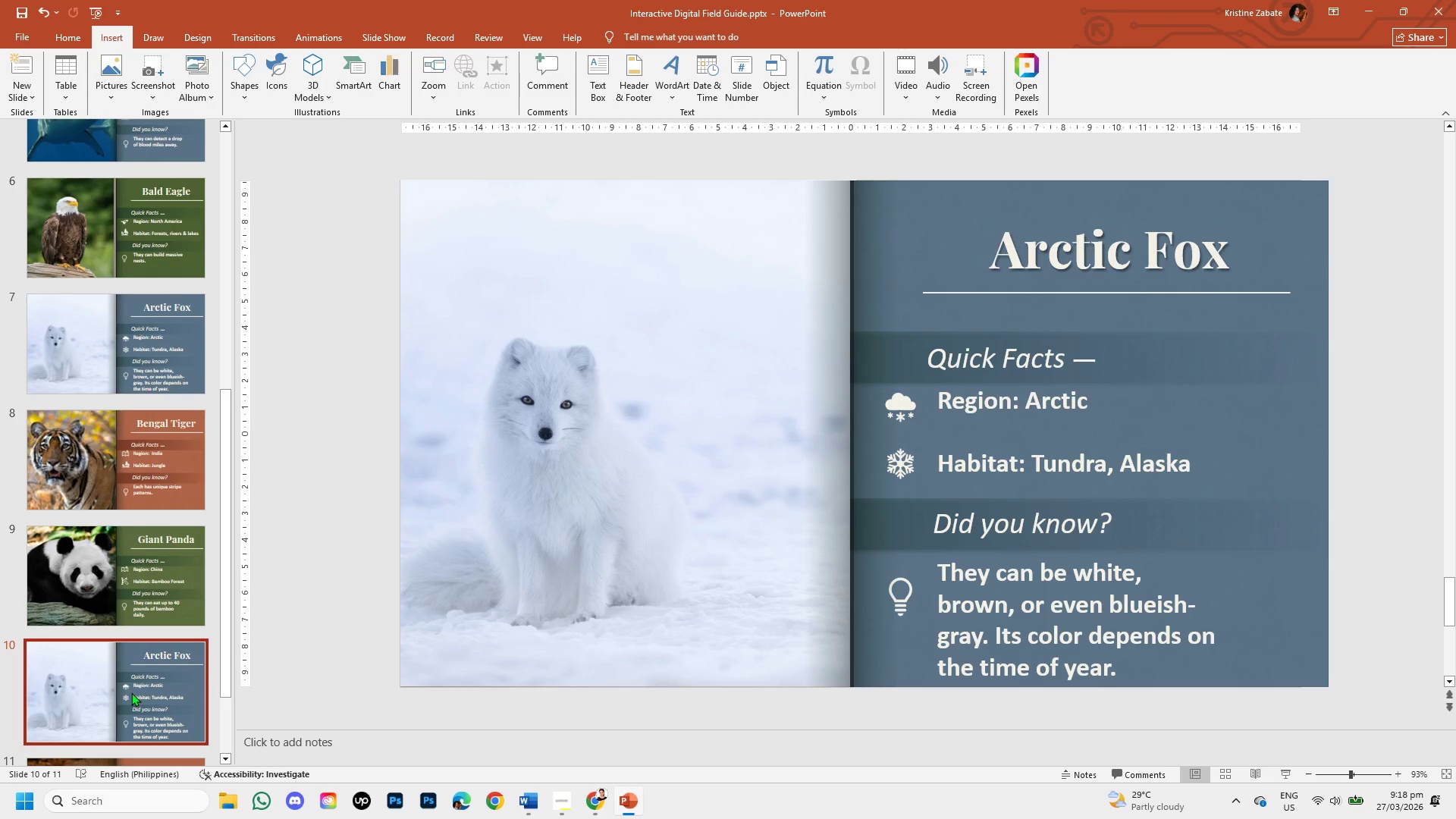 
left_click([131, 692])
 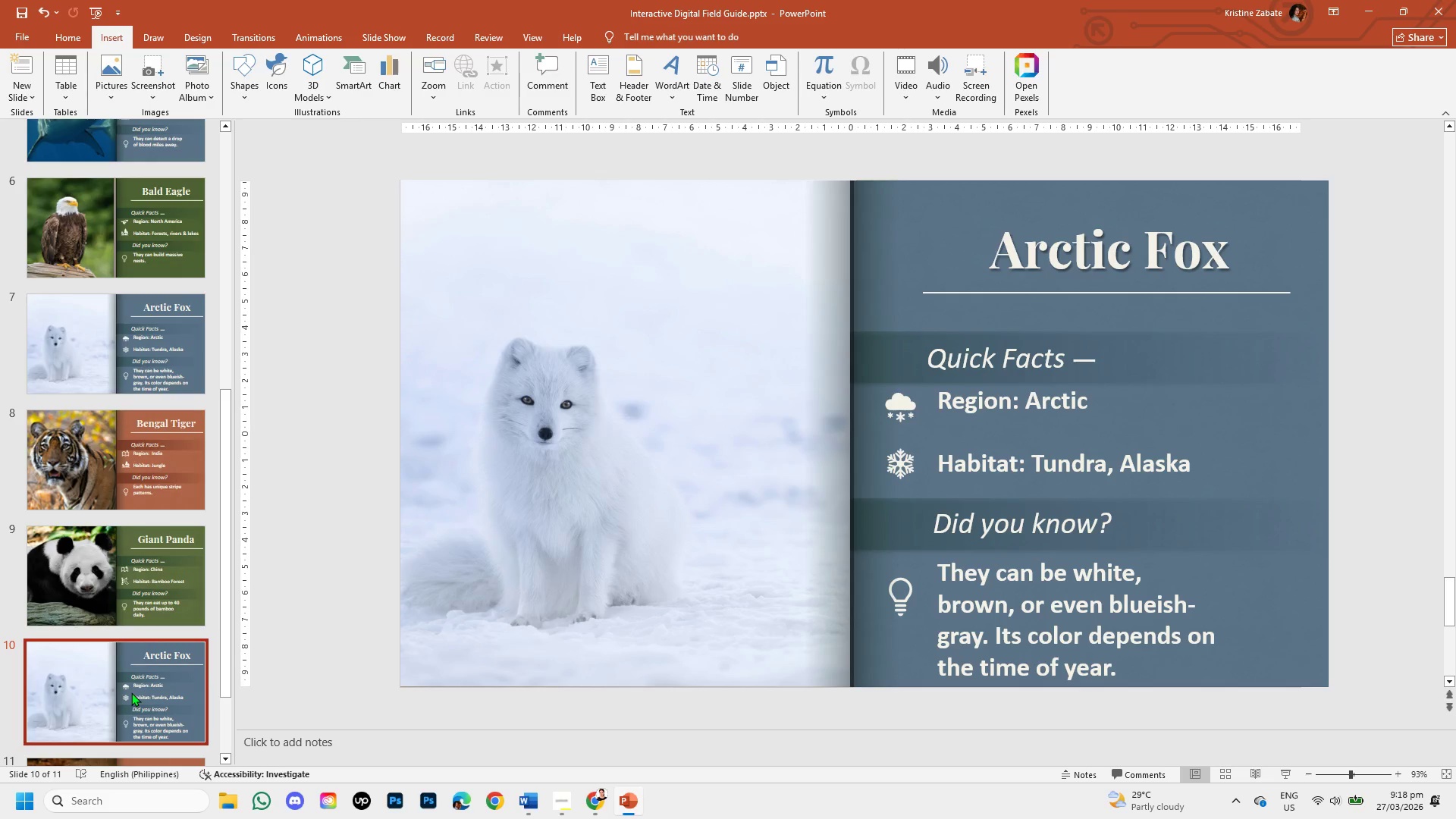 
scroll: coordinate [127, 690], scroll_direction: down, amount: 4.0
 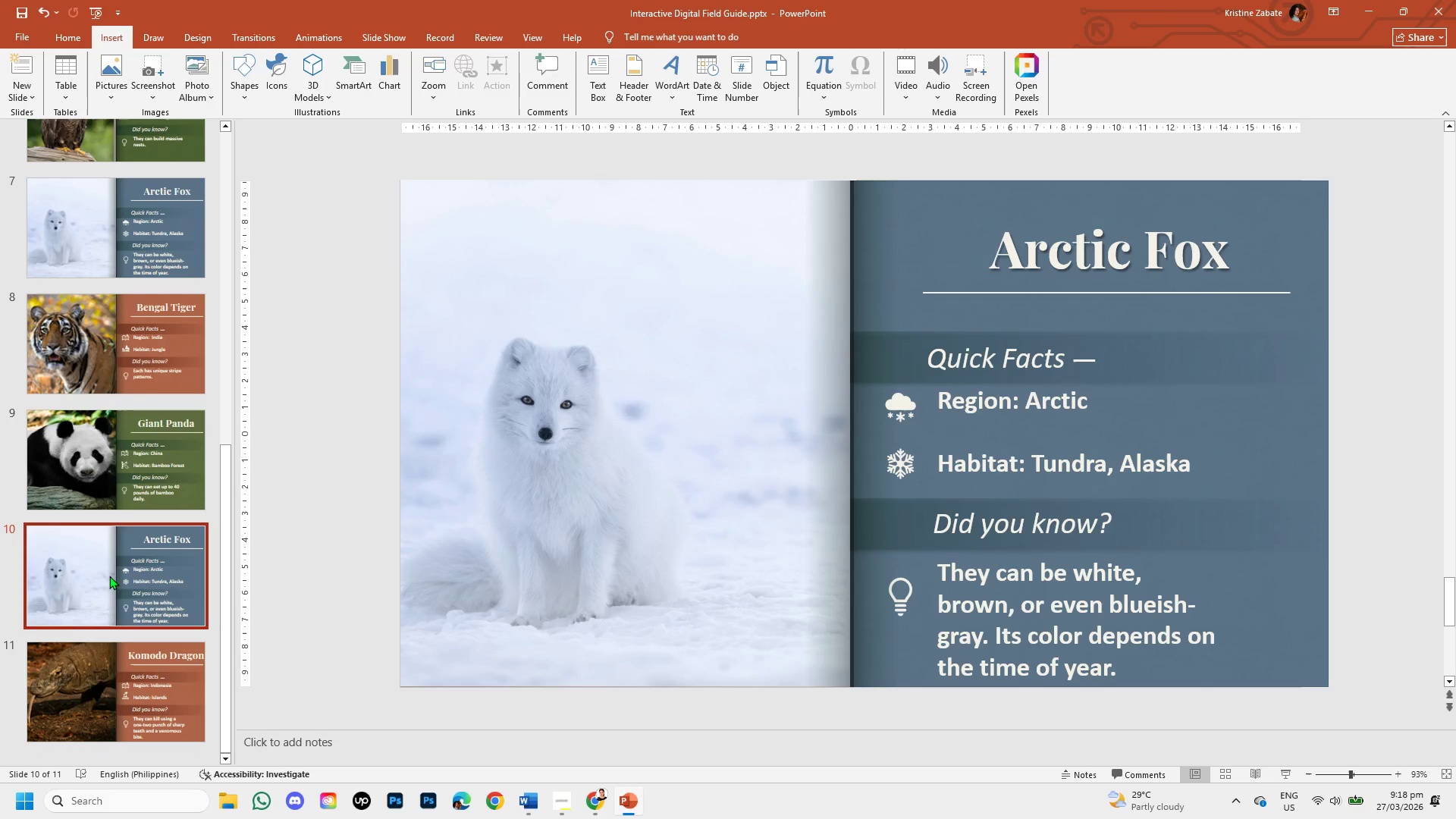 
left_click_drag(start_coordinate=[109, 575], to_coordinate=[104, 682])
 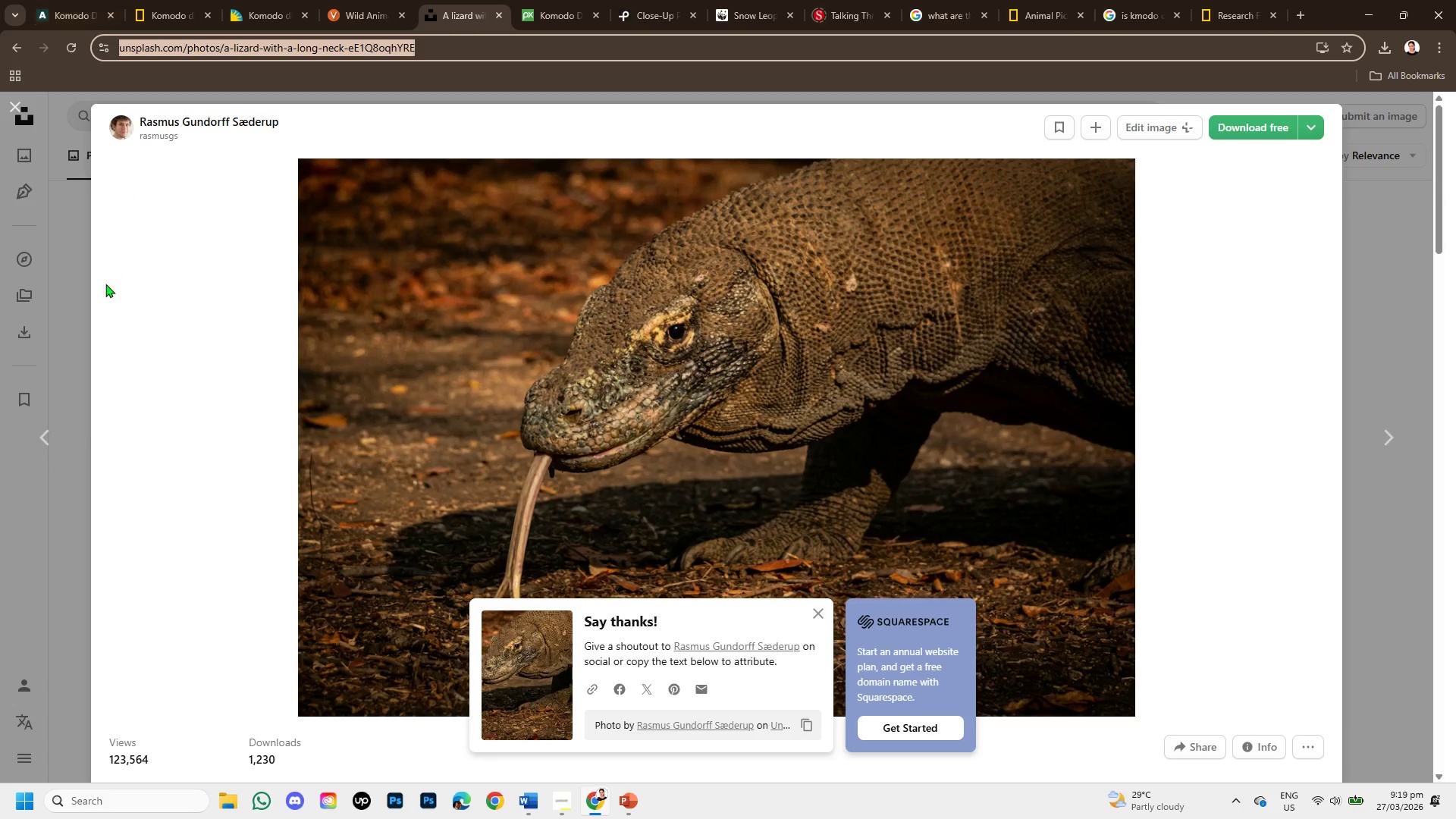 
wait(7.64)
 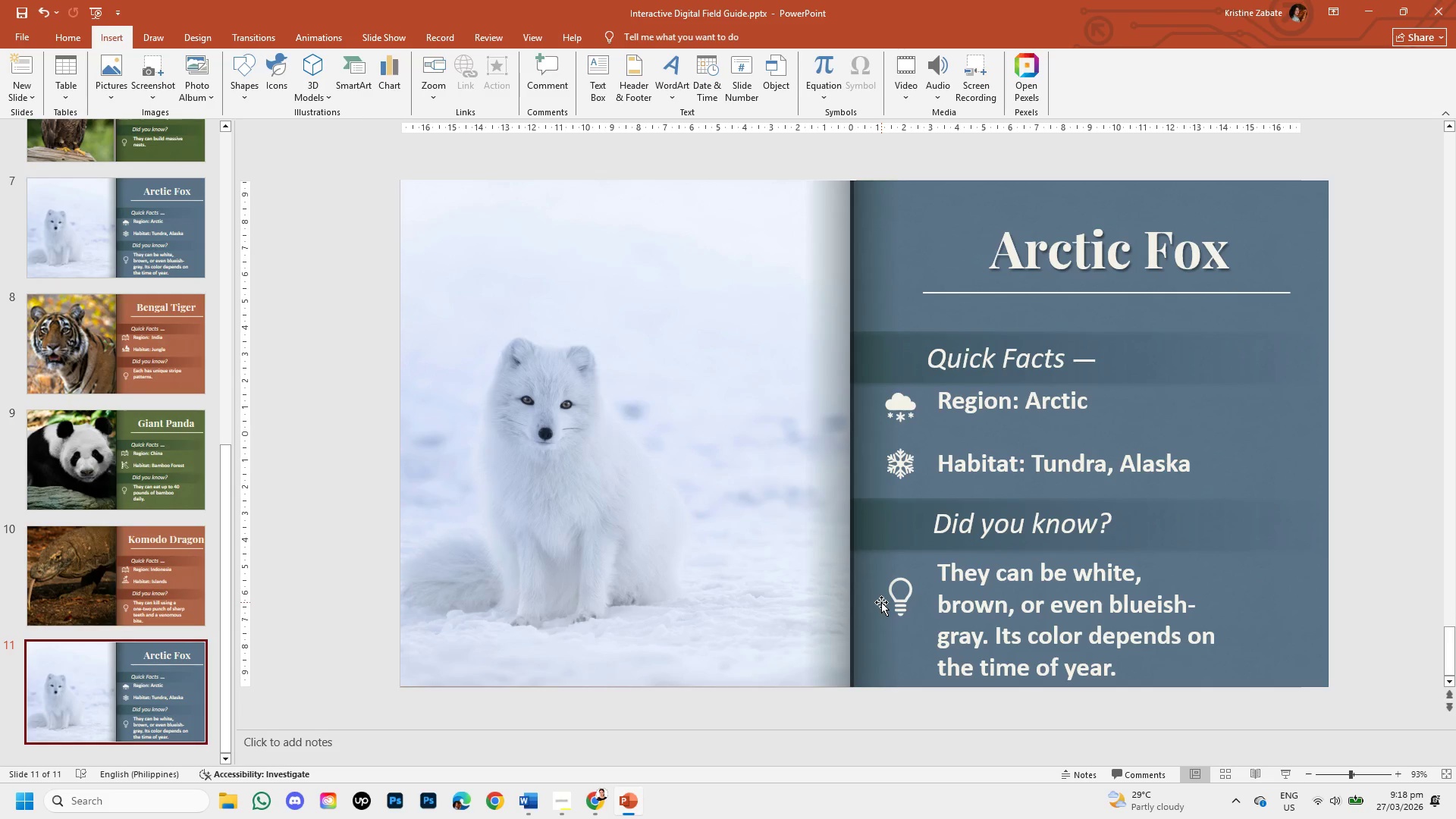 
left_click([524, 812])
 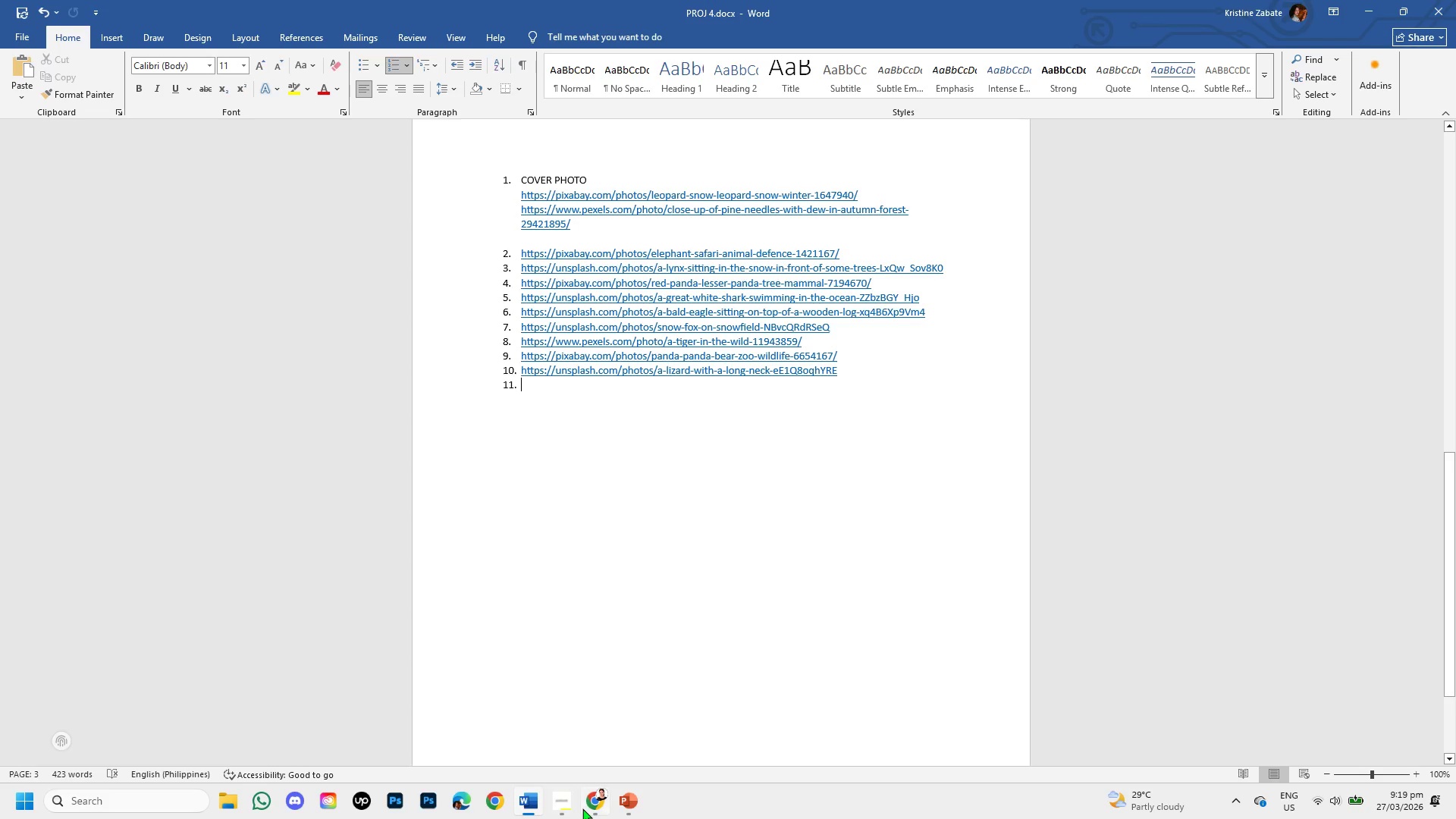 
left_click([588, 806])
 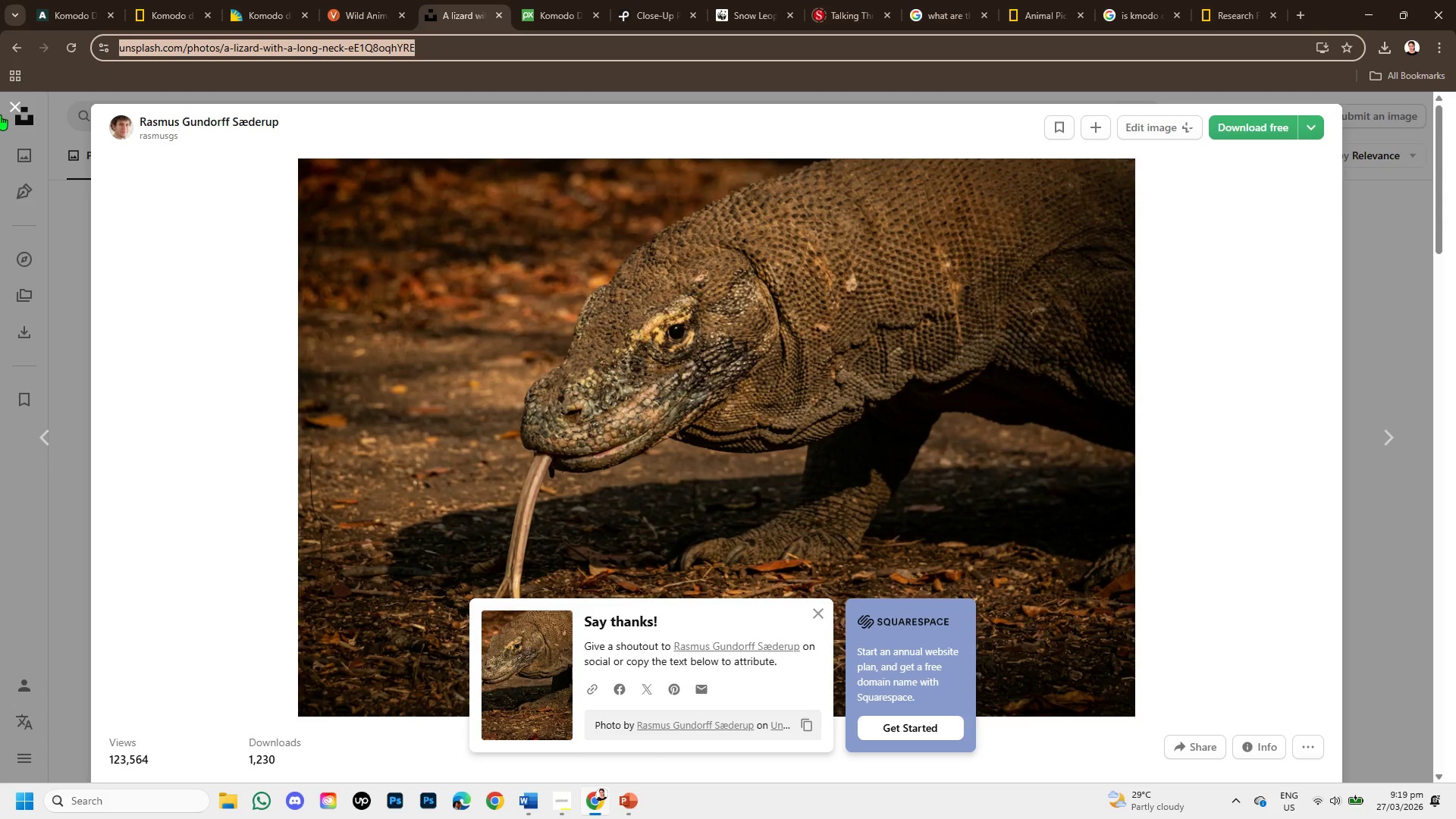 
left_click([7, 100])
 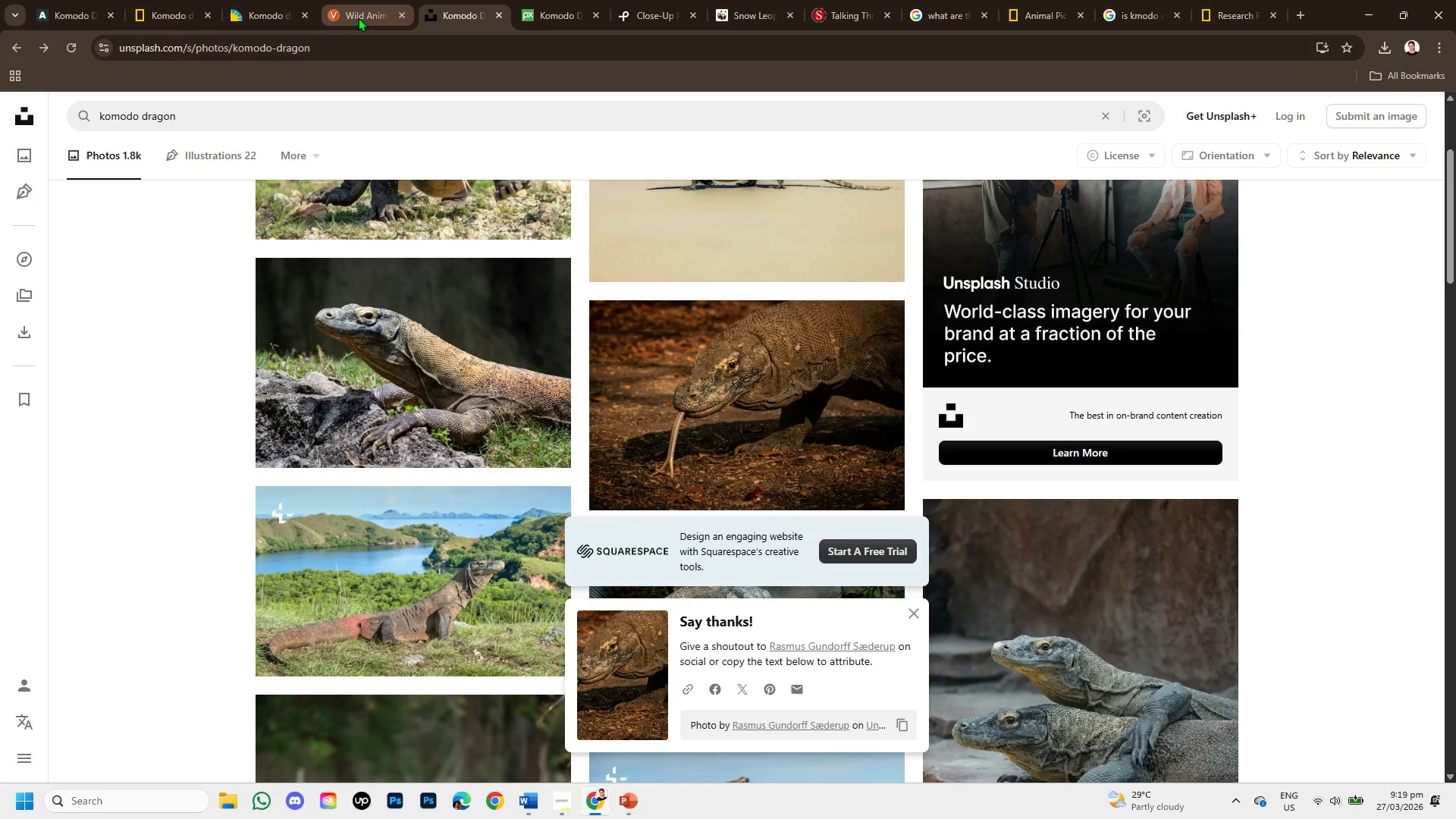 
left_click([358, 17])
 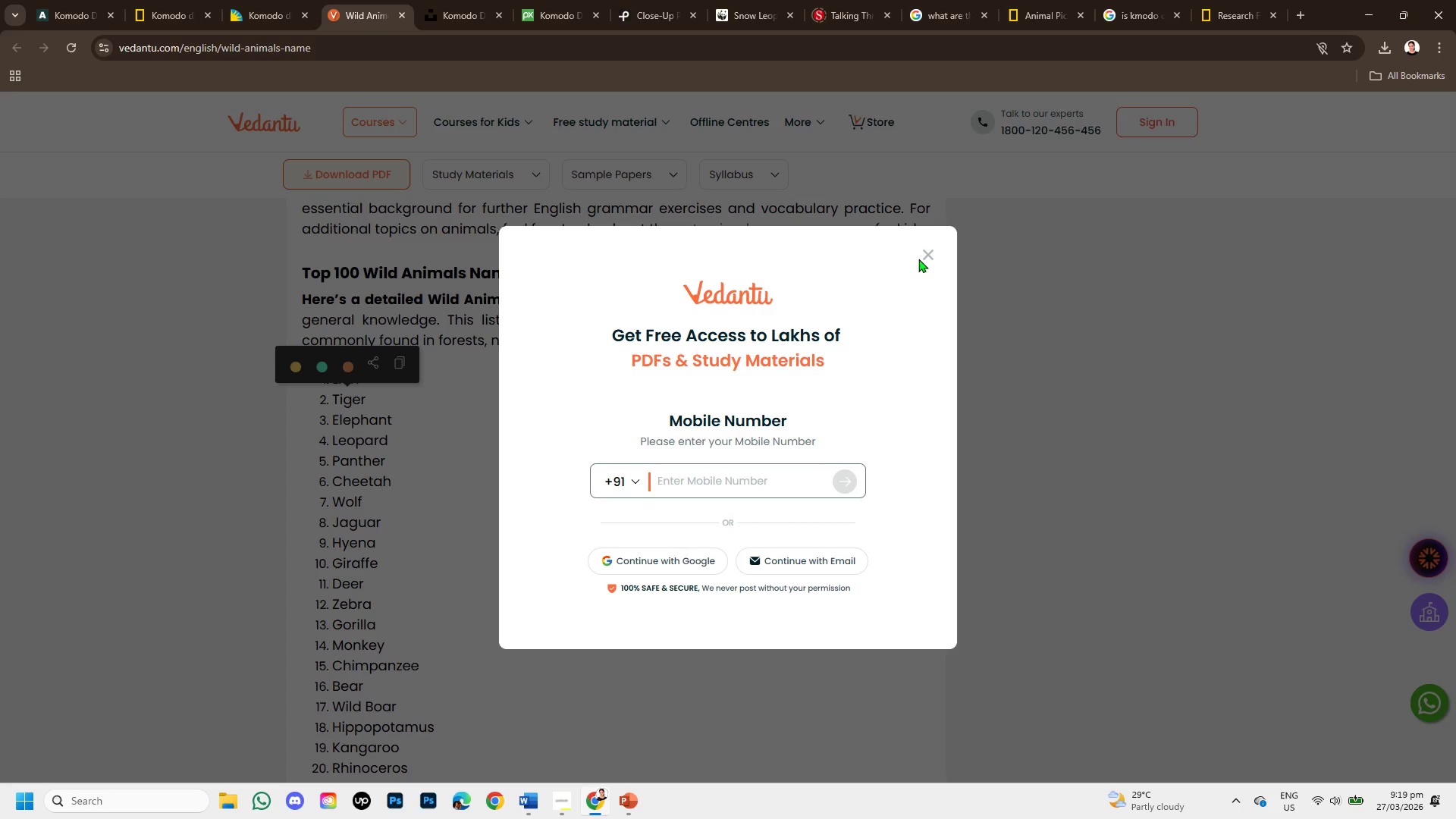 
left_click([924, 259])
 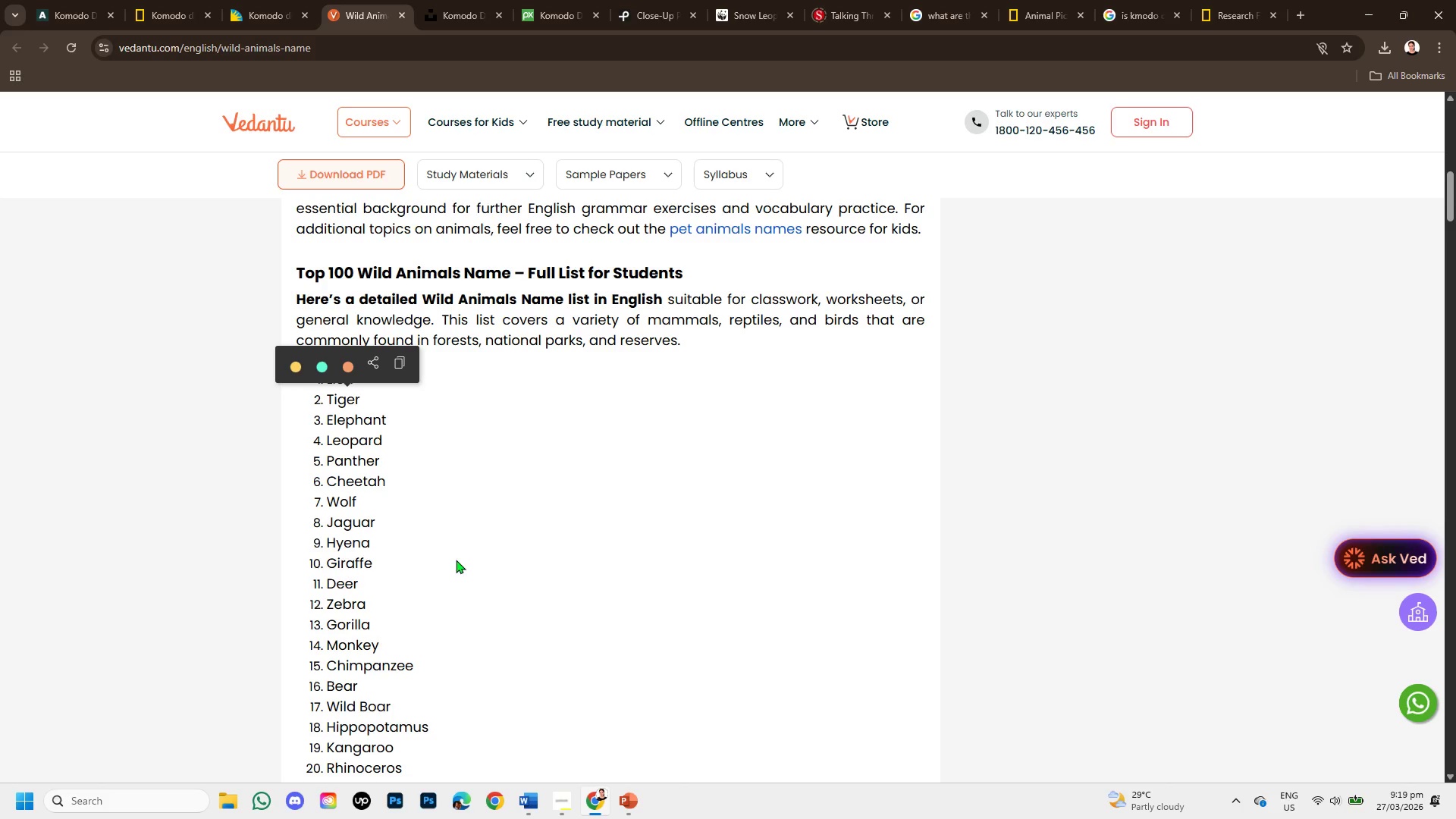 
scroll: coordinate [460, 563], scroll_direction: up, amount: 3.0
 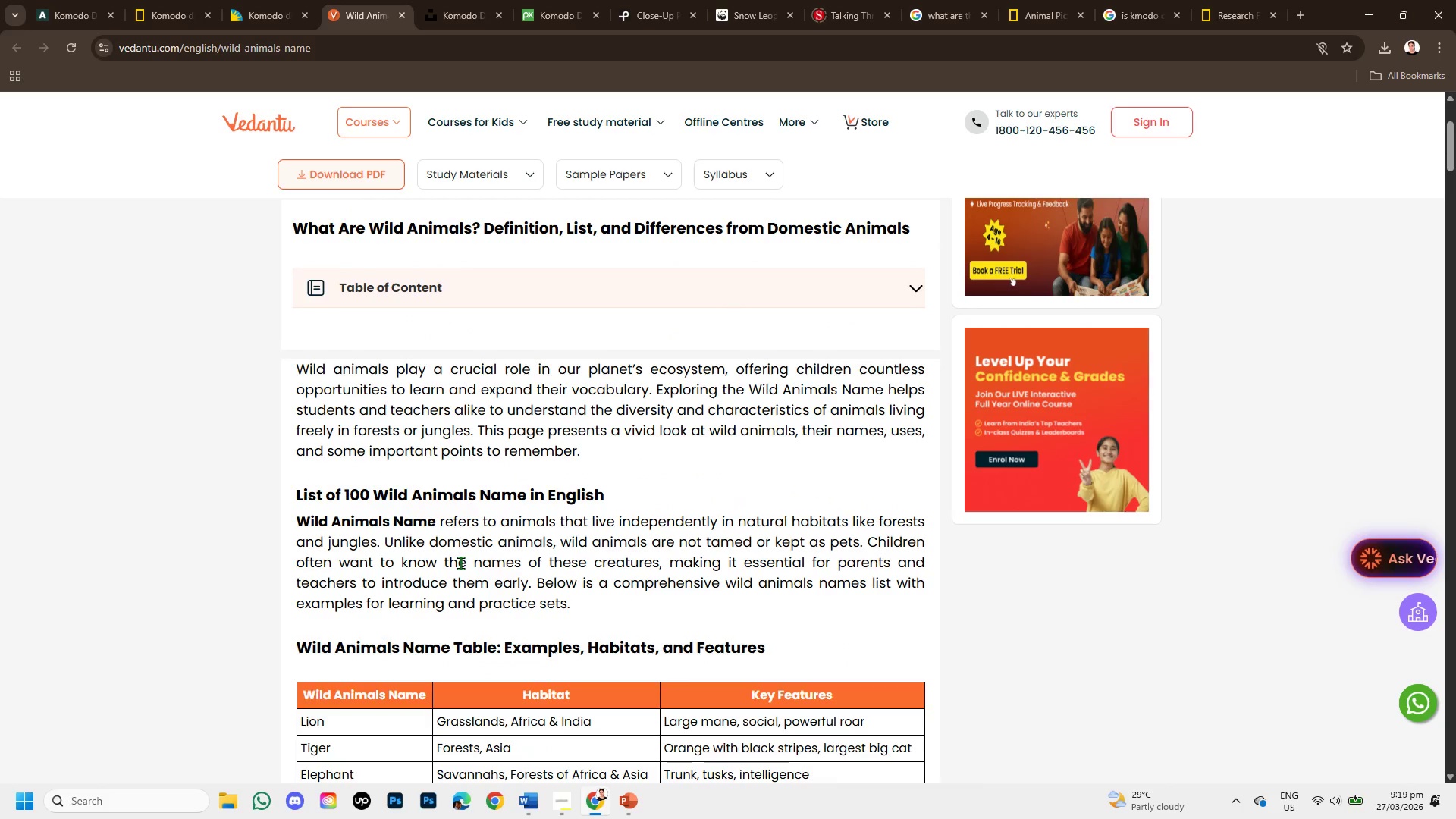 
scroll: coordinate [431, 532], scroll_direction: down, amount: 2.0
 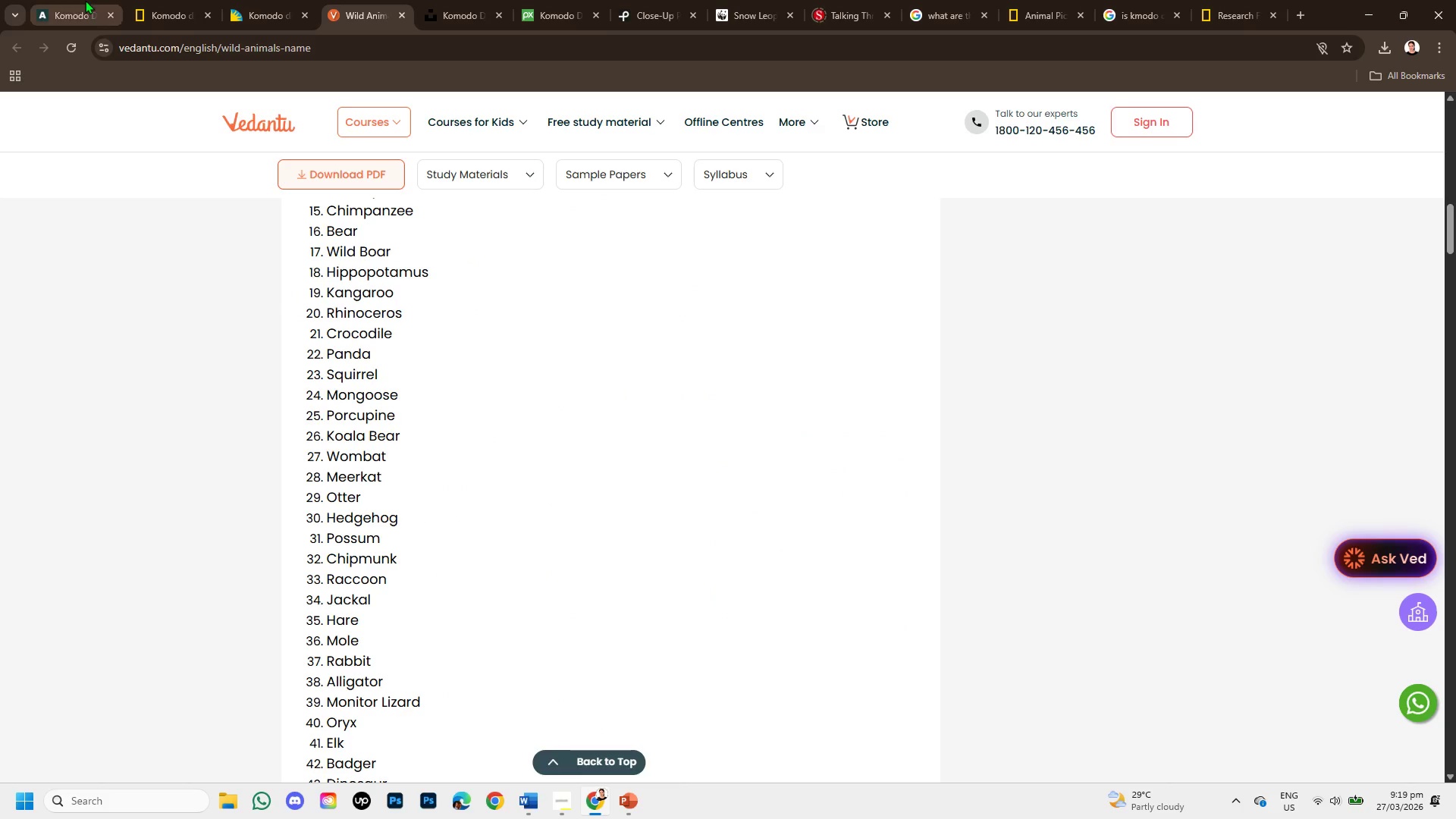 
left_click([163, 0])
 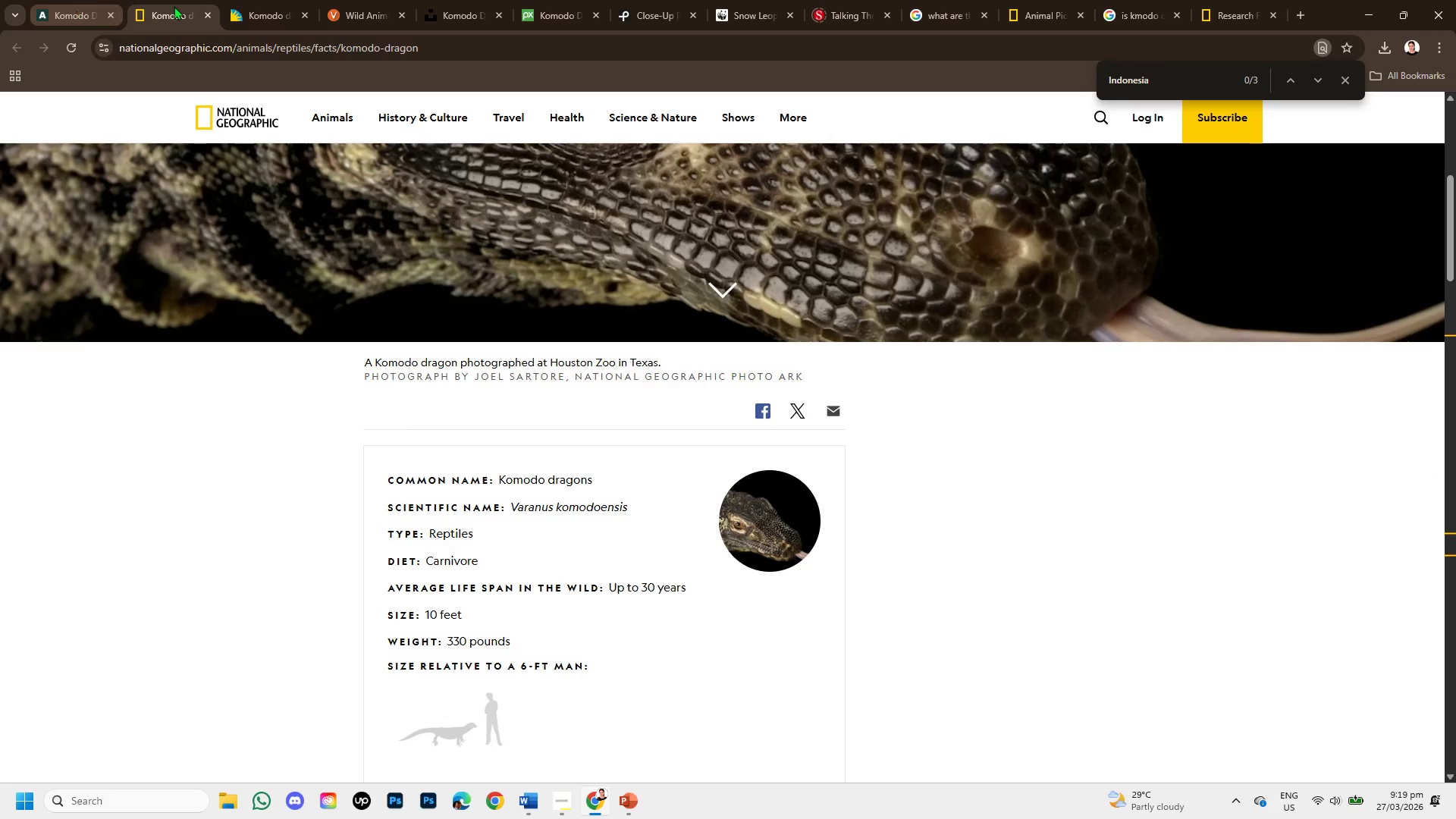 
left_click([203, 11])
 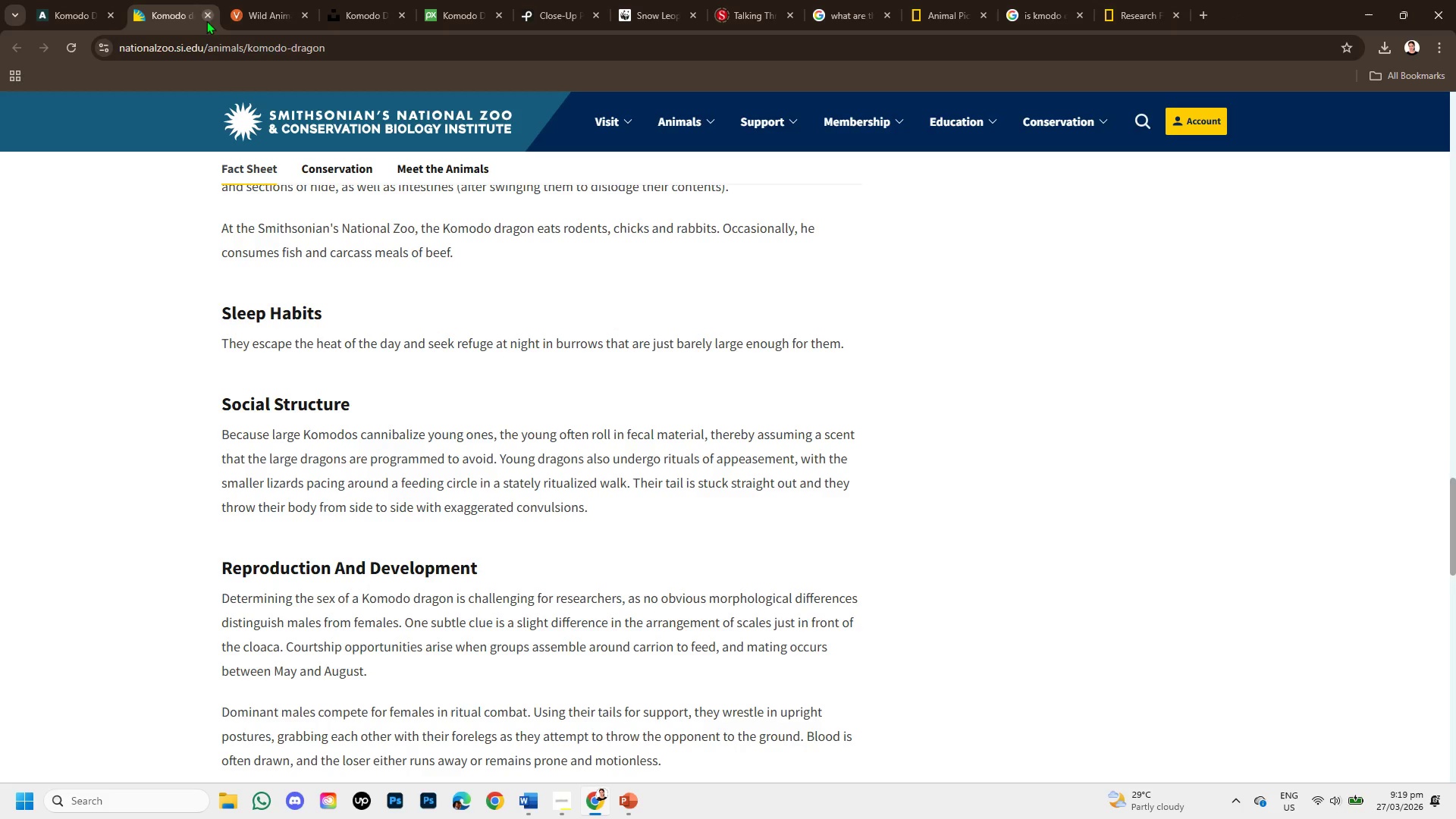 
left_click([209, 14])
 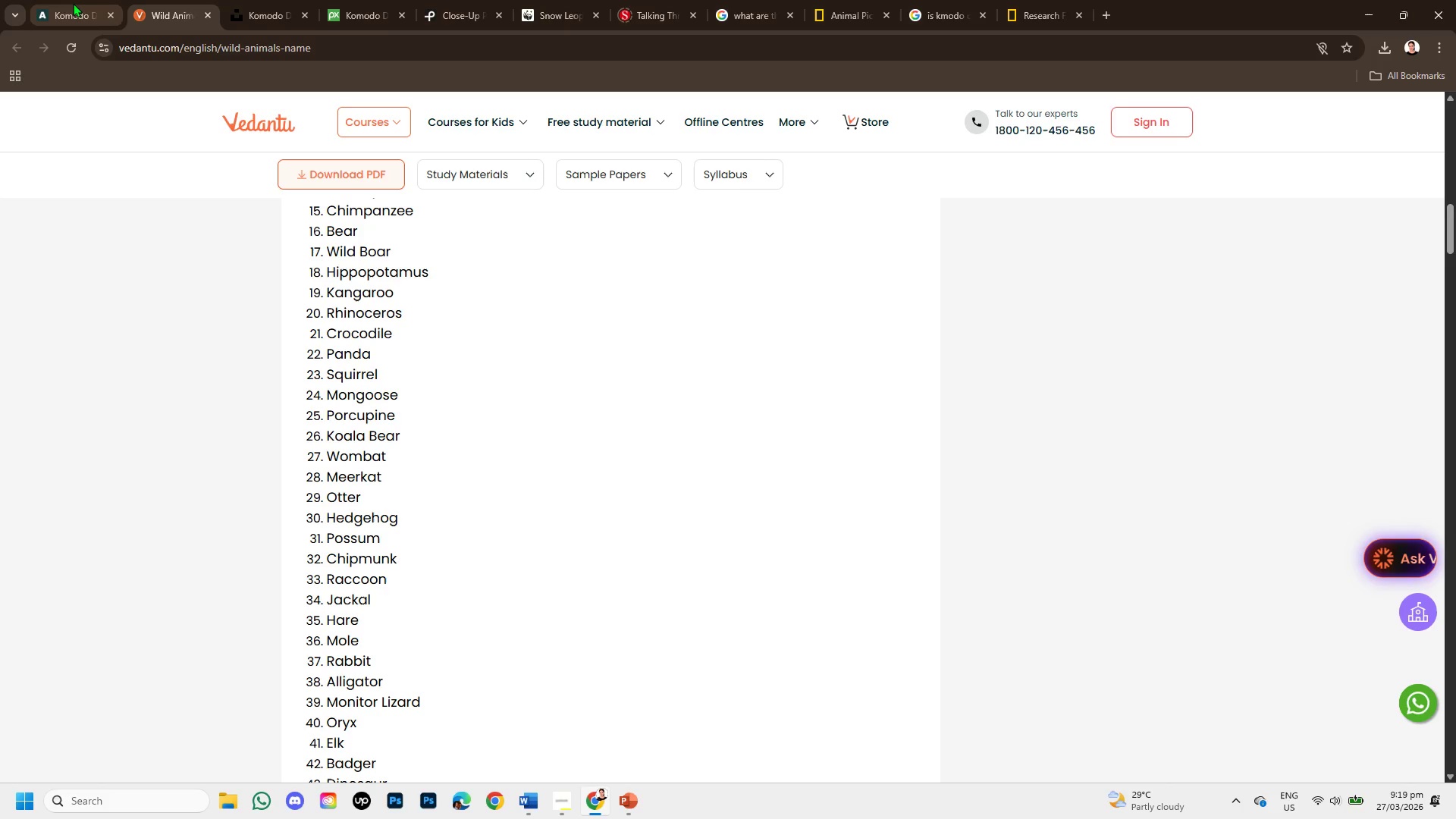 
left_click([73, 3])
 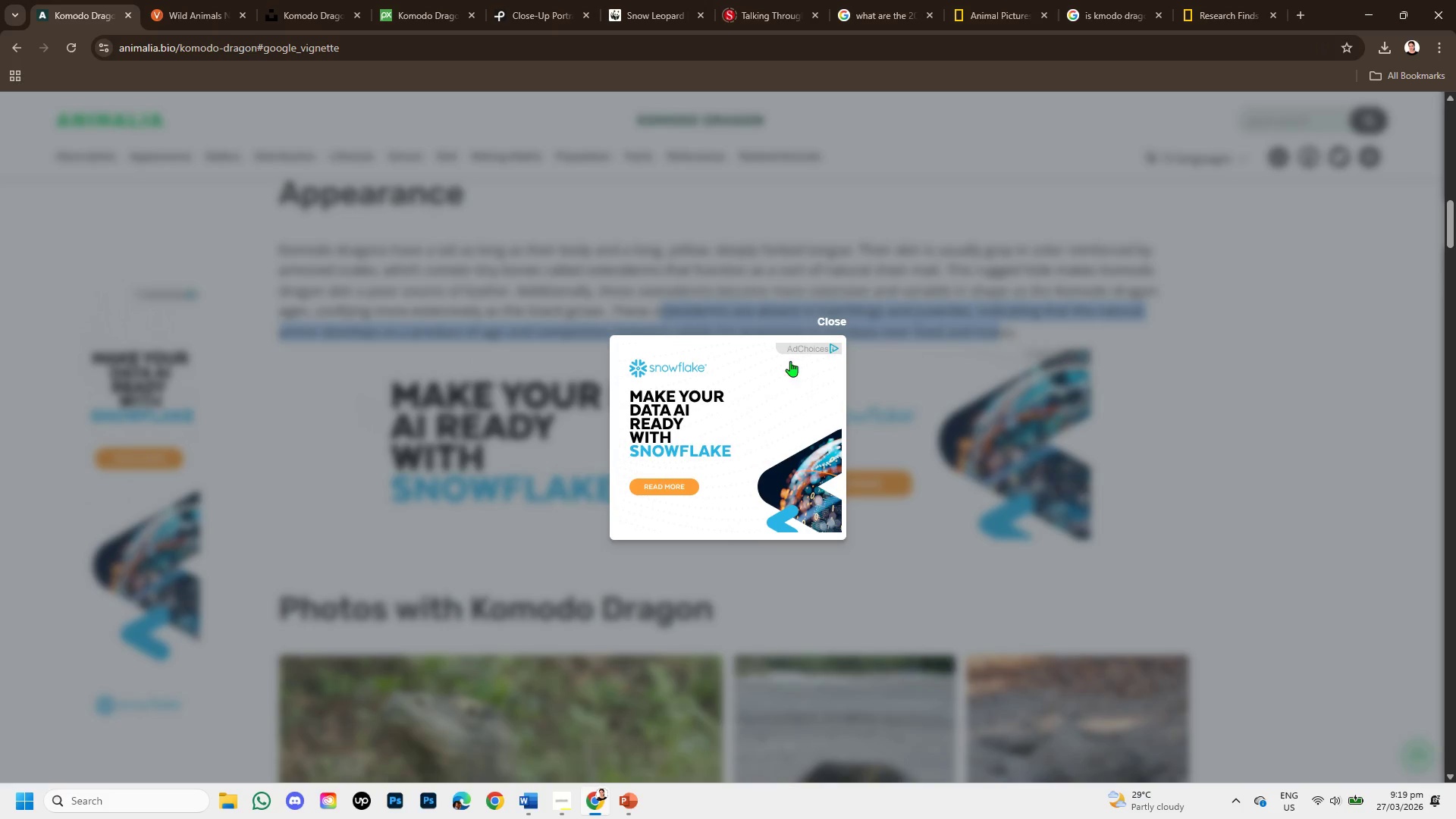 
left_click([396, 164])
 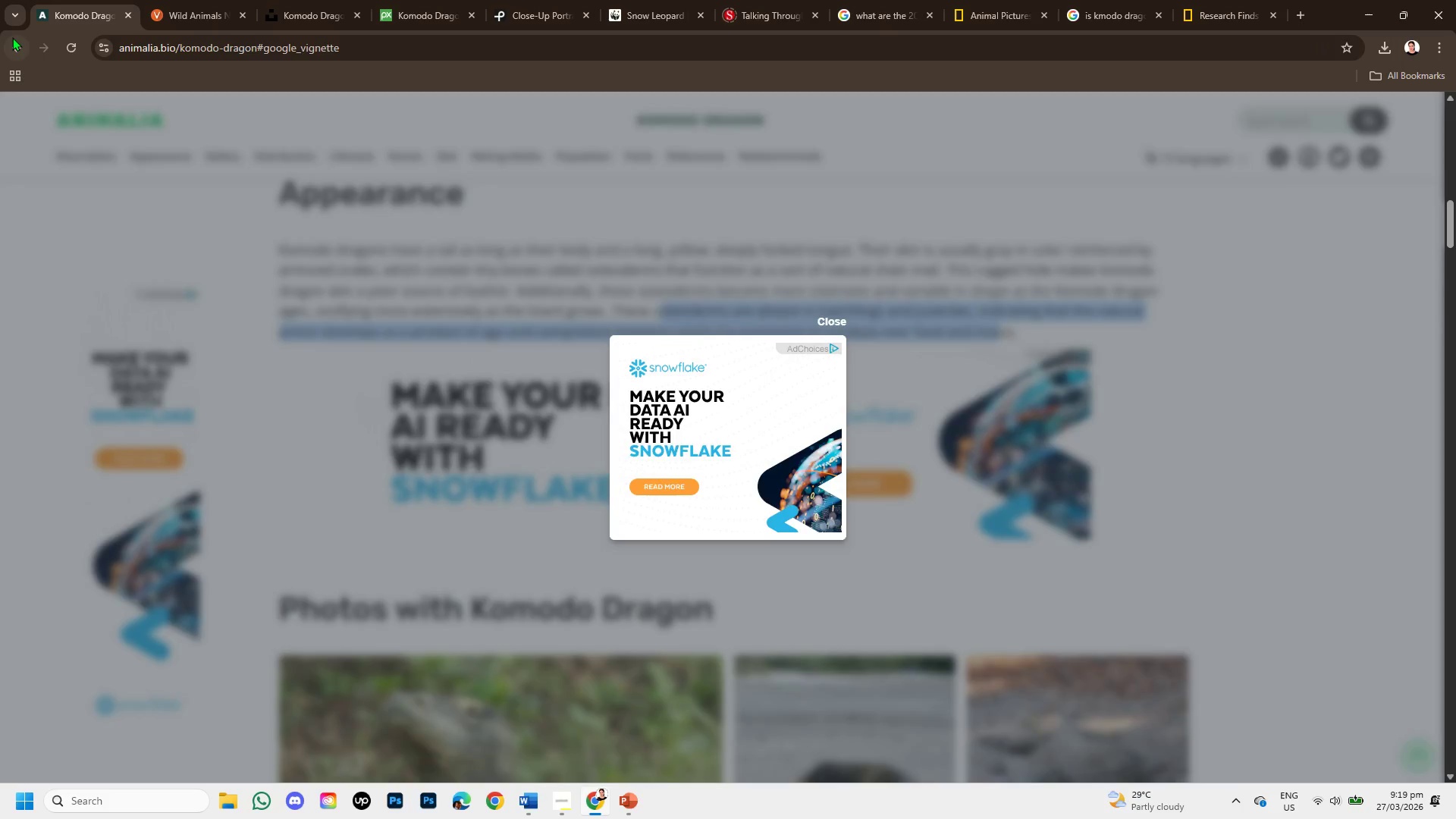 
left_click([12, 37])
 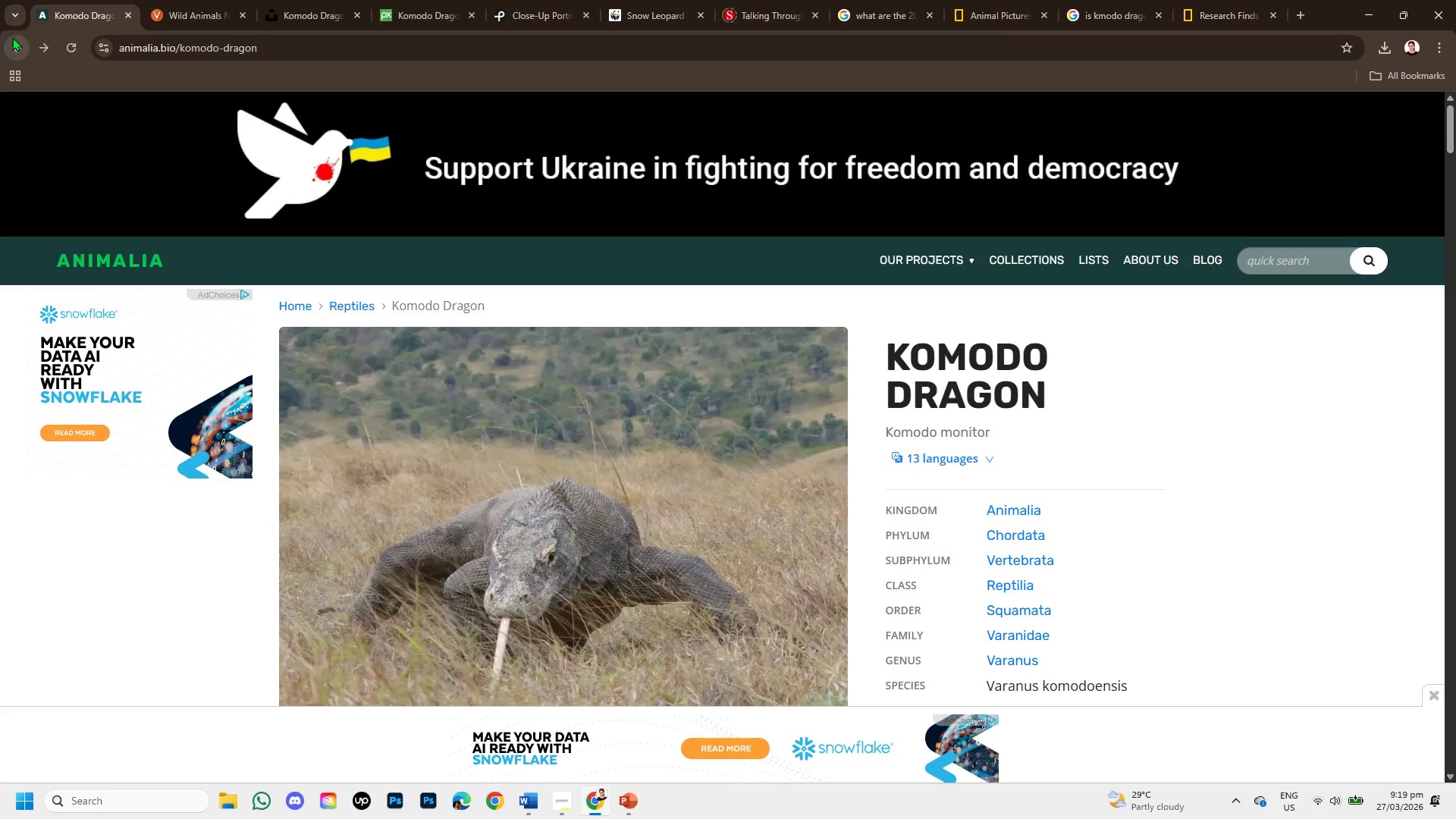 
left_click([12, 37])
 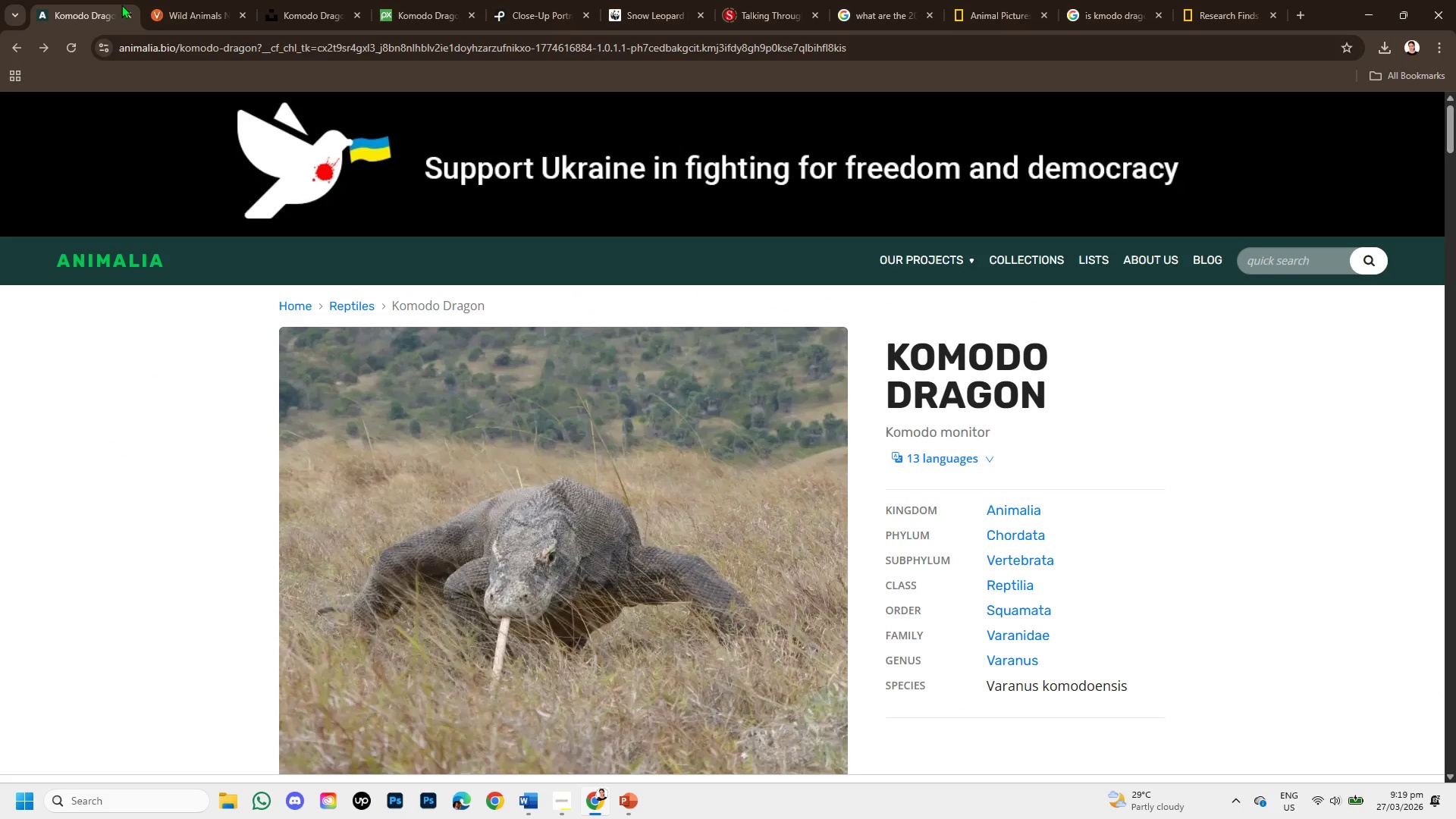 
wait(5.67)
 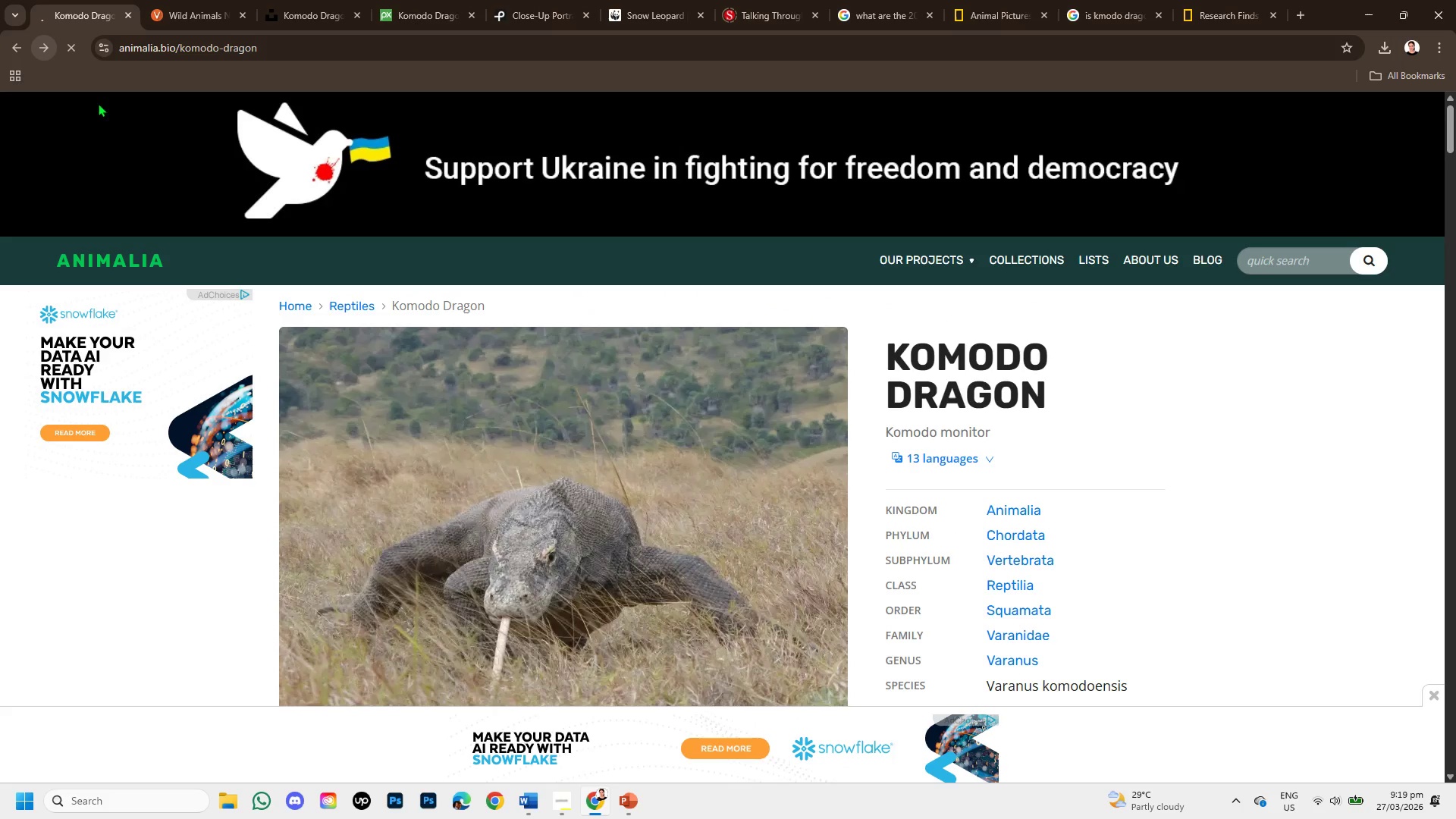 
left_click([126, 13])
 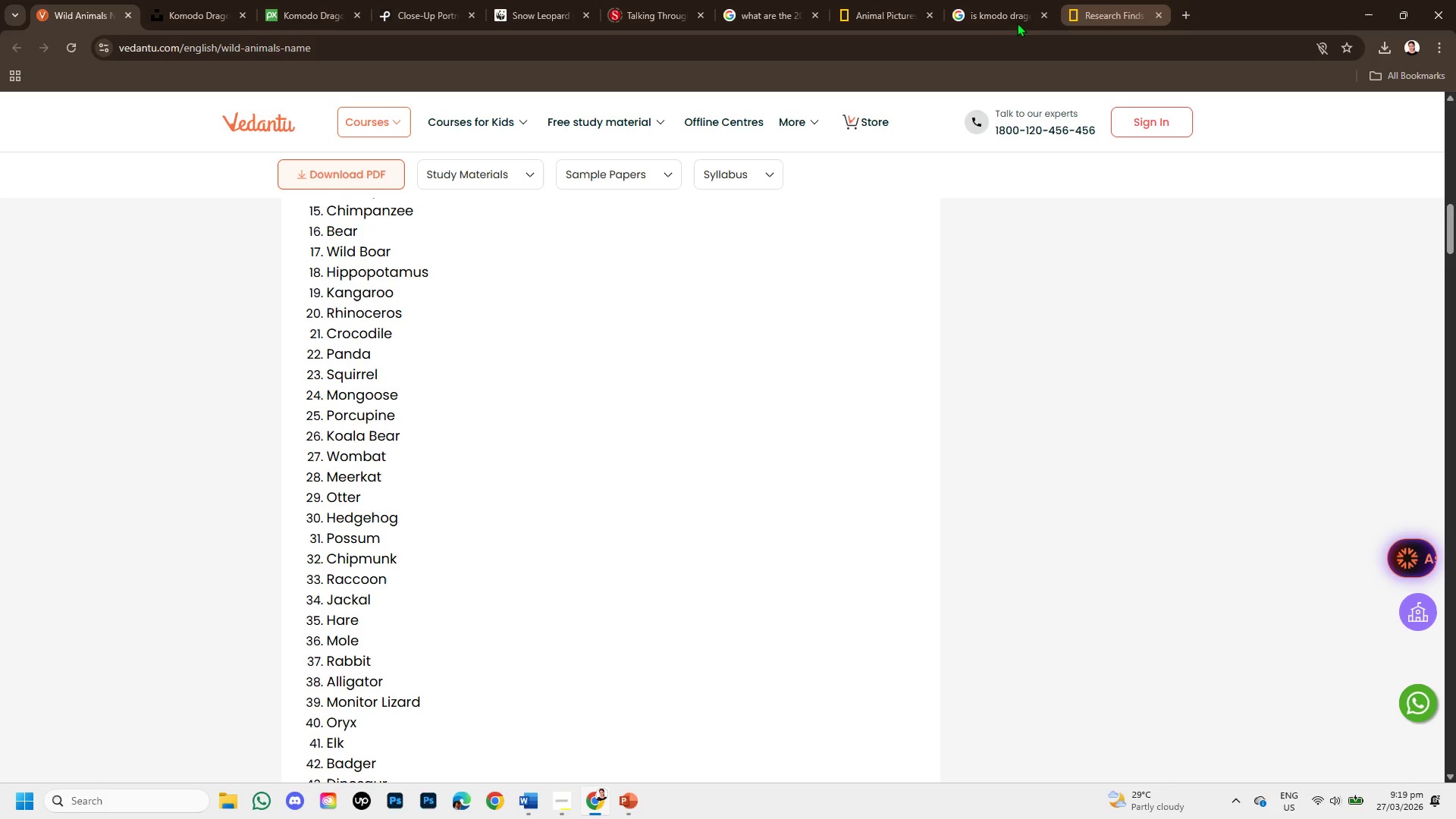 
left_click_drag(start_coordinate=[993, 13], to_coordinate=[21, 40])
 